 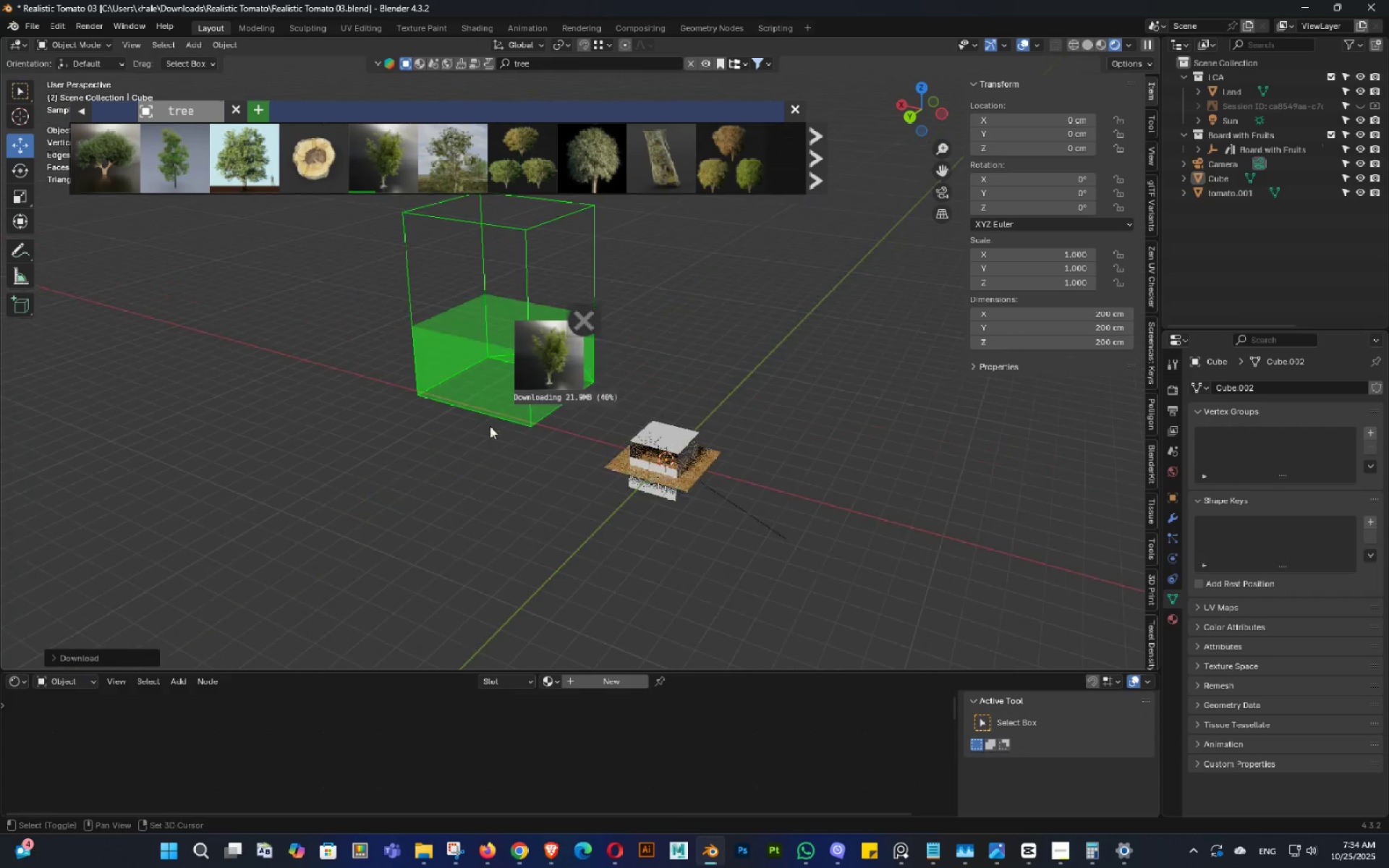 
triple_click([499, 403])
 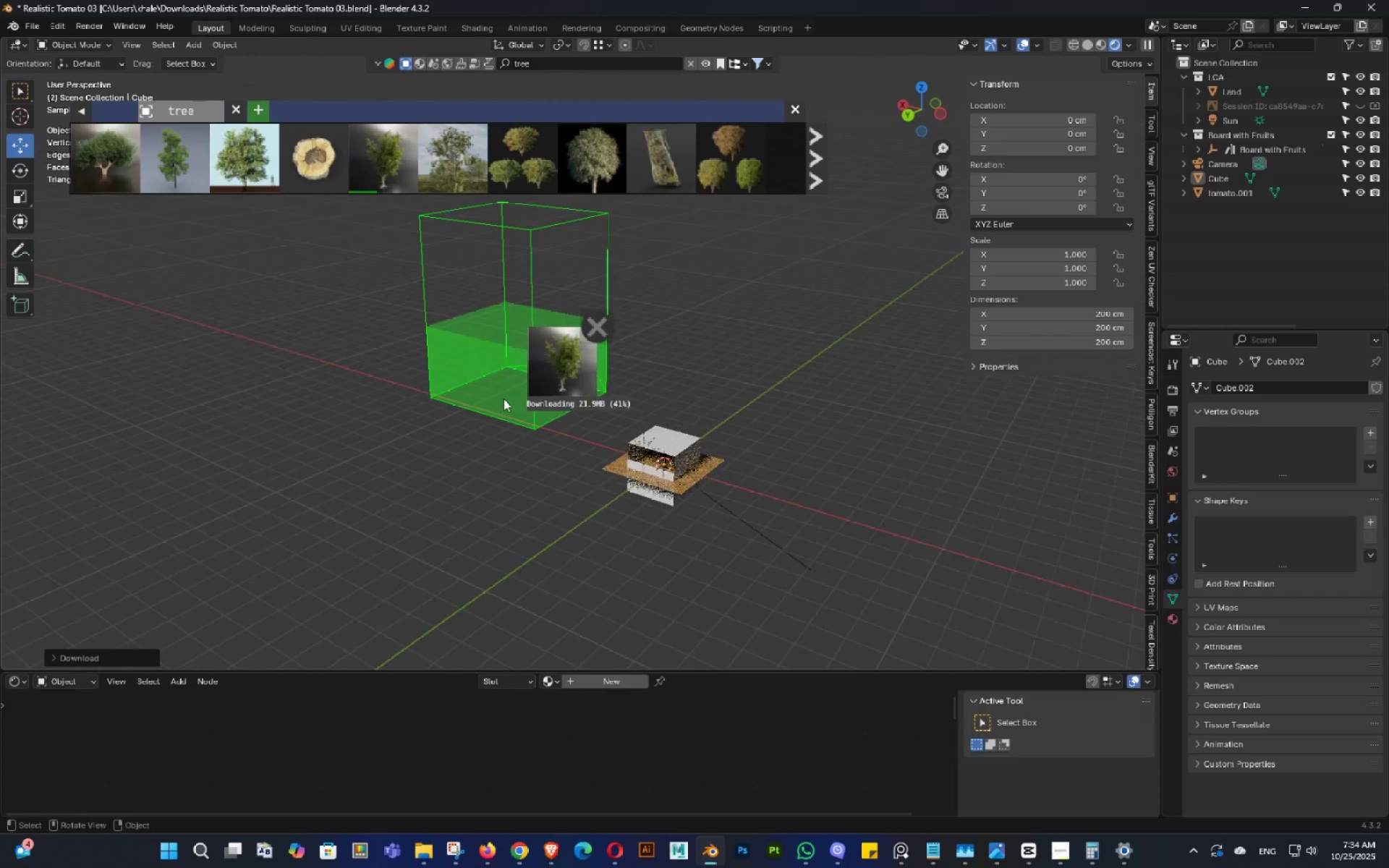 
key(Control+ControlLeft)
 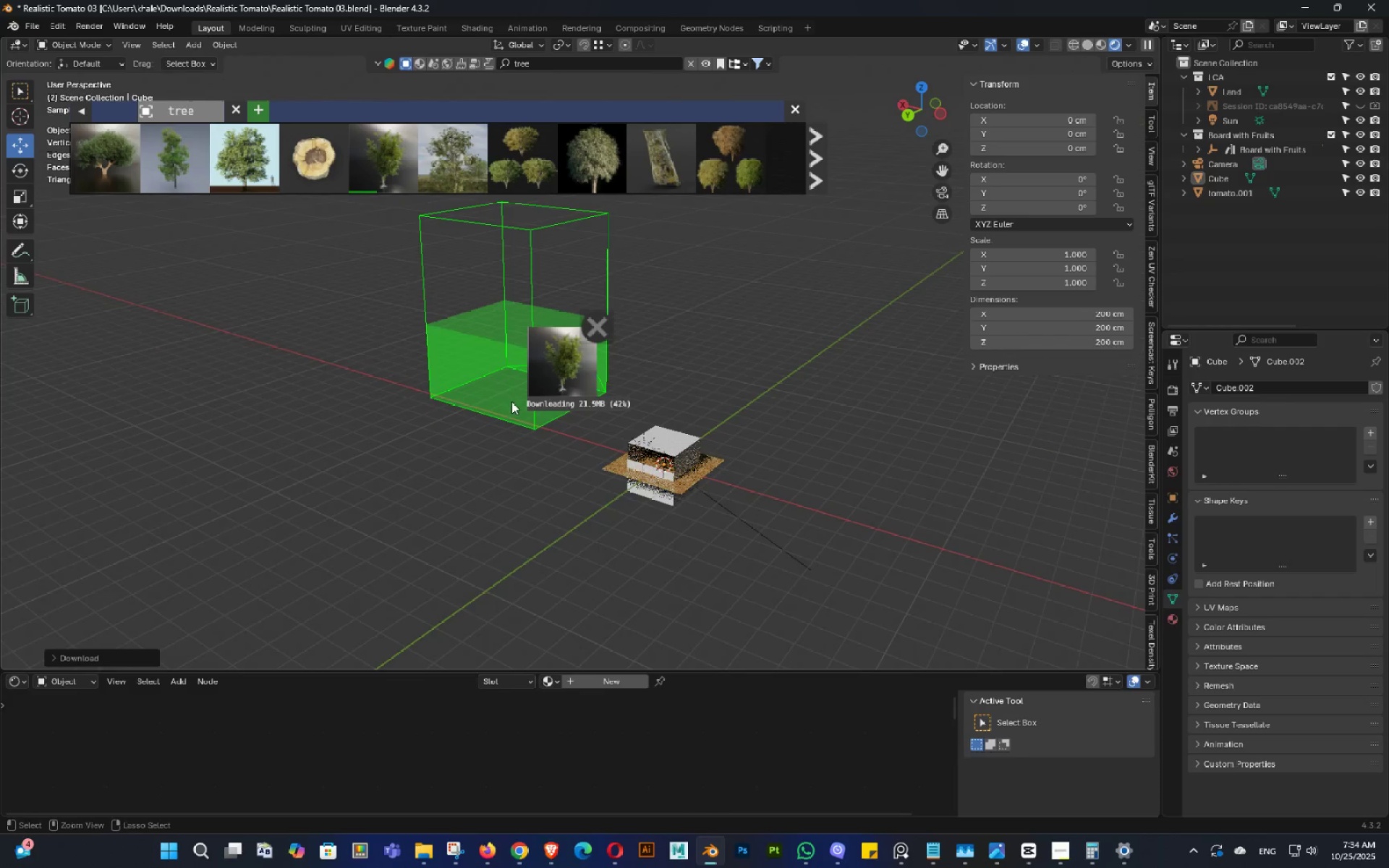 
key(Control+S)
 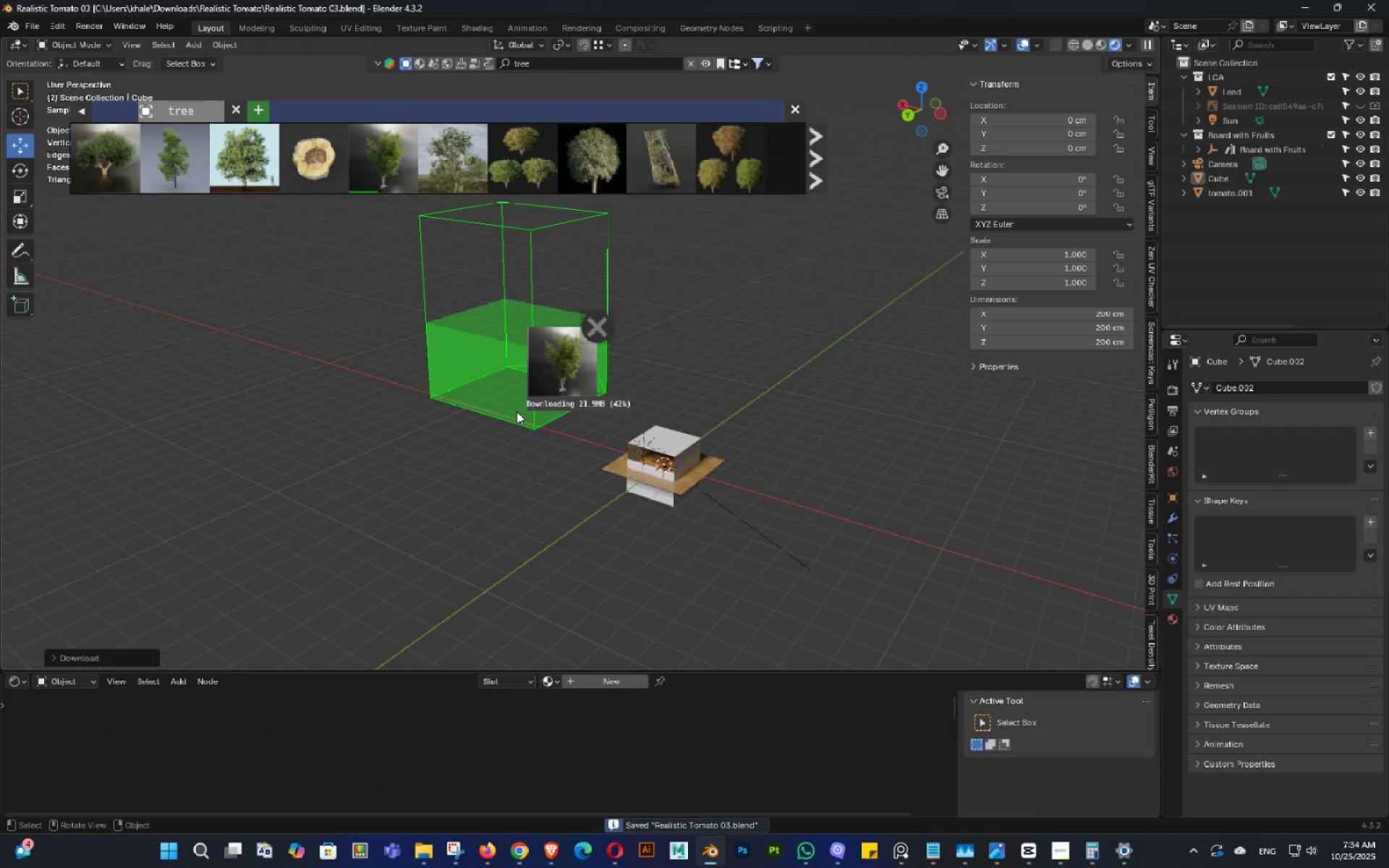 
scroll: coordinate [517, 412], scroll_direction: up, amount: 2.0
 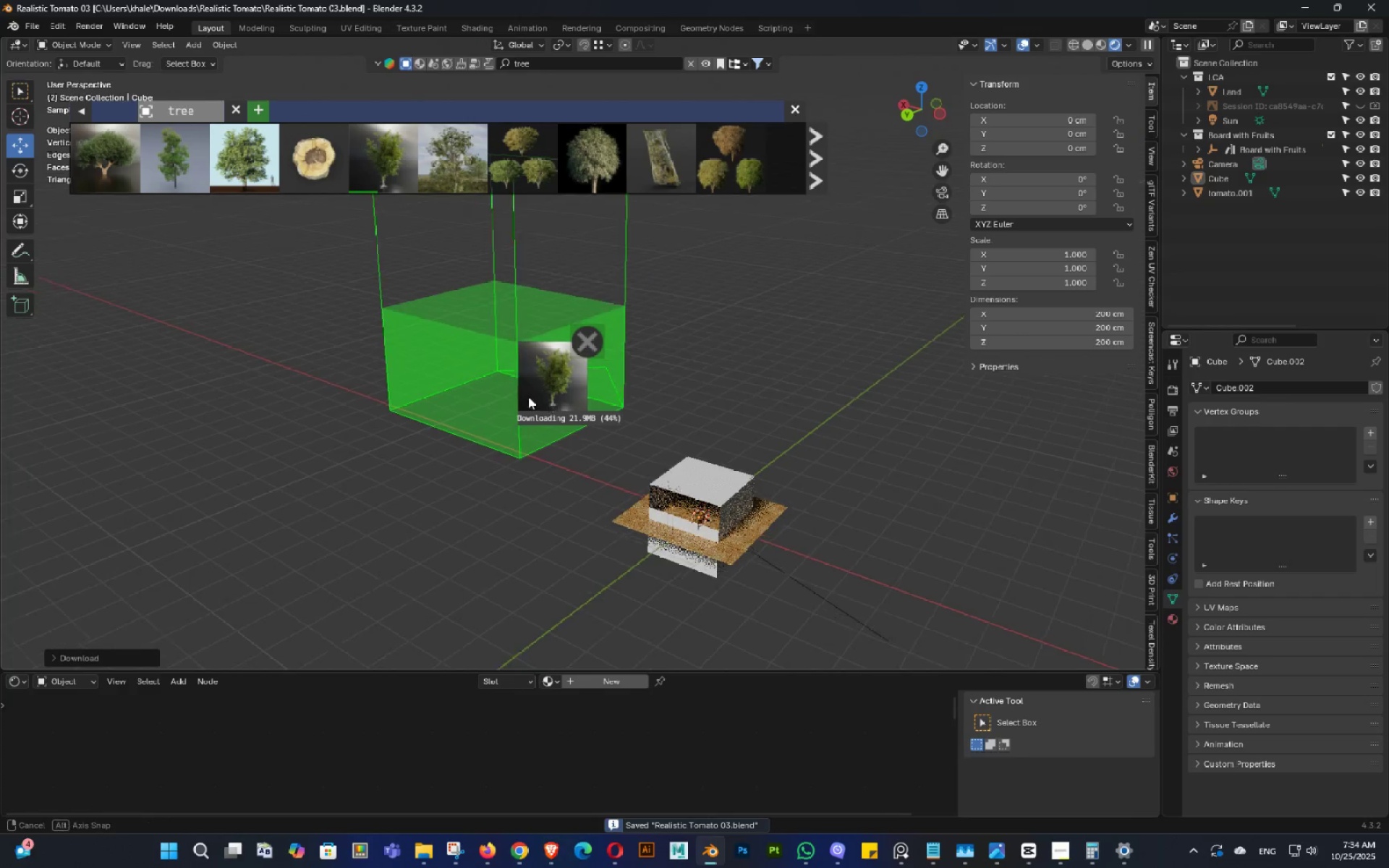 
double_click([523, 396])
 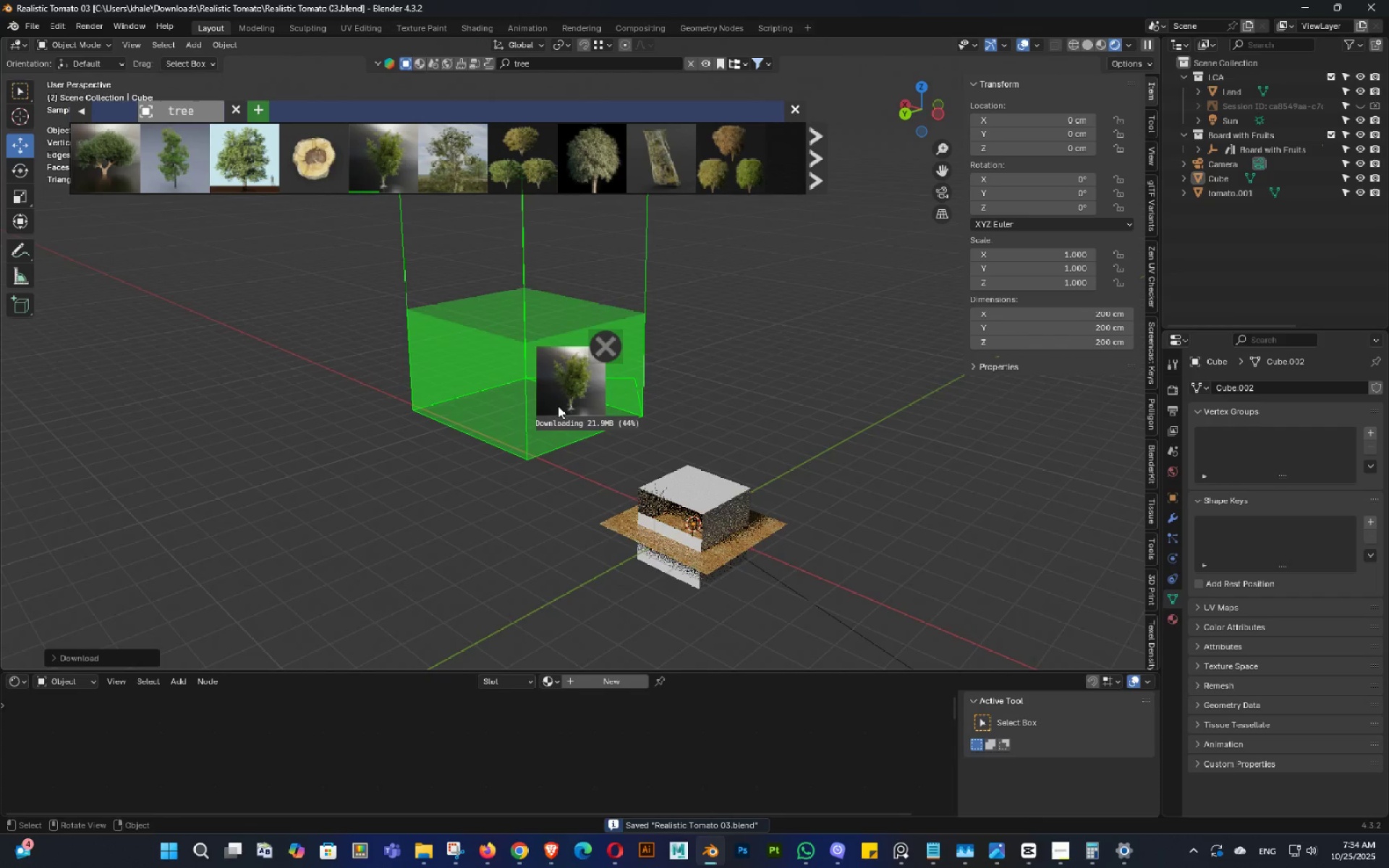 
key(Shift+ShiftLeft)
 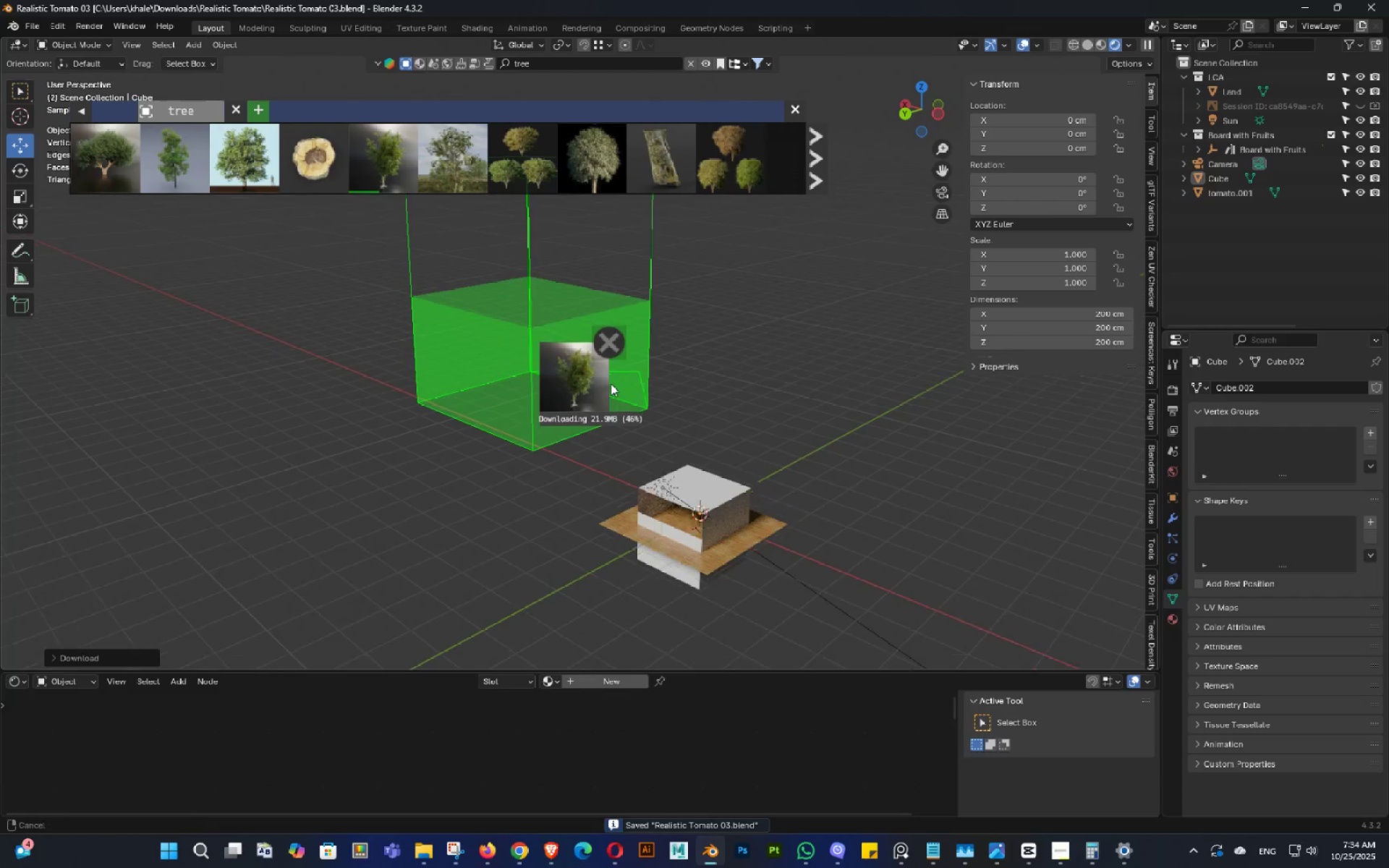 
triple_click([611, 383])
 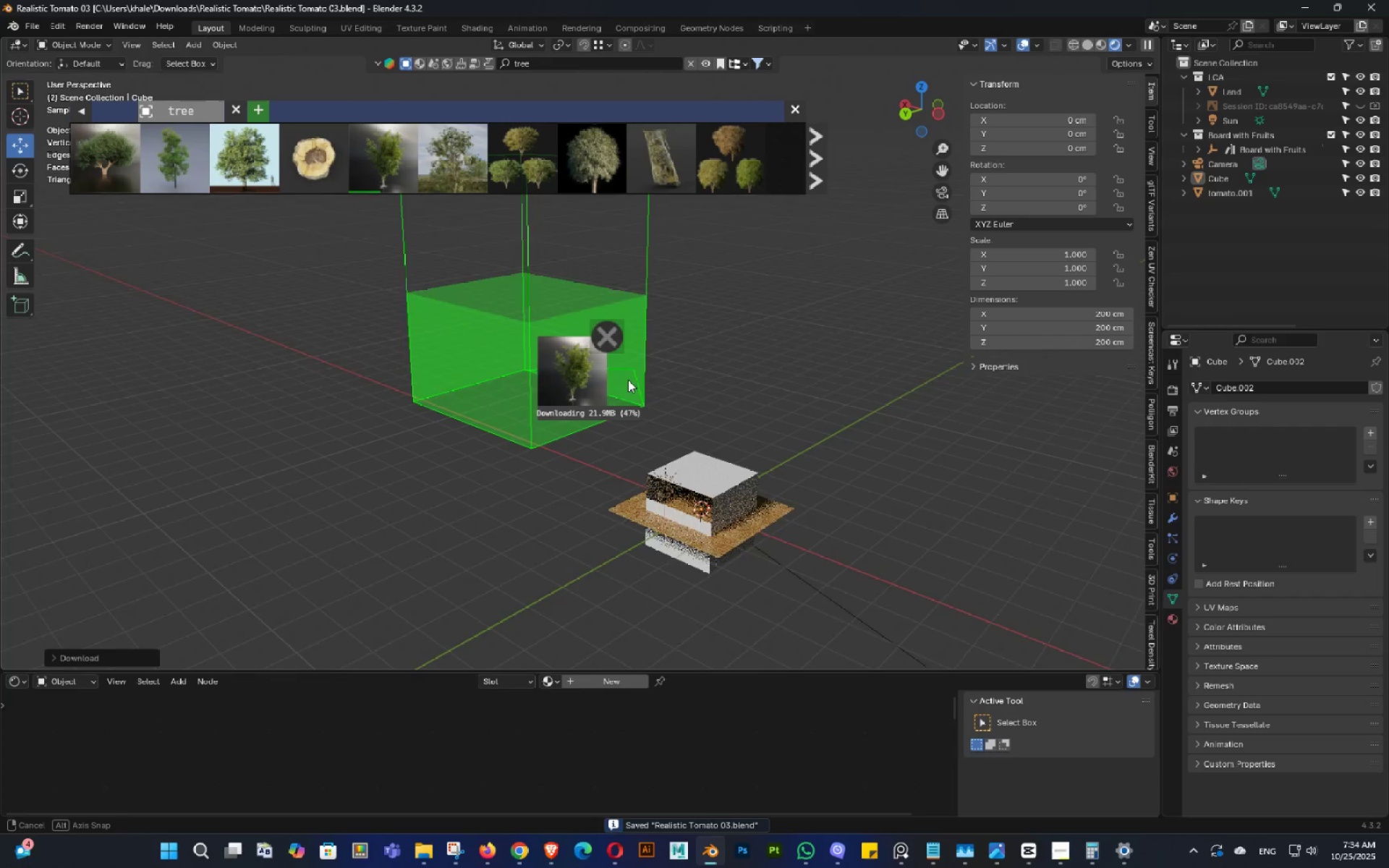 
triple_click([629, 380])
 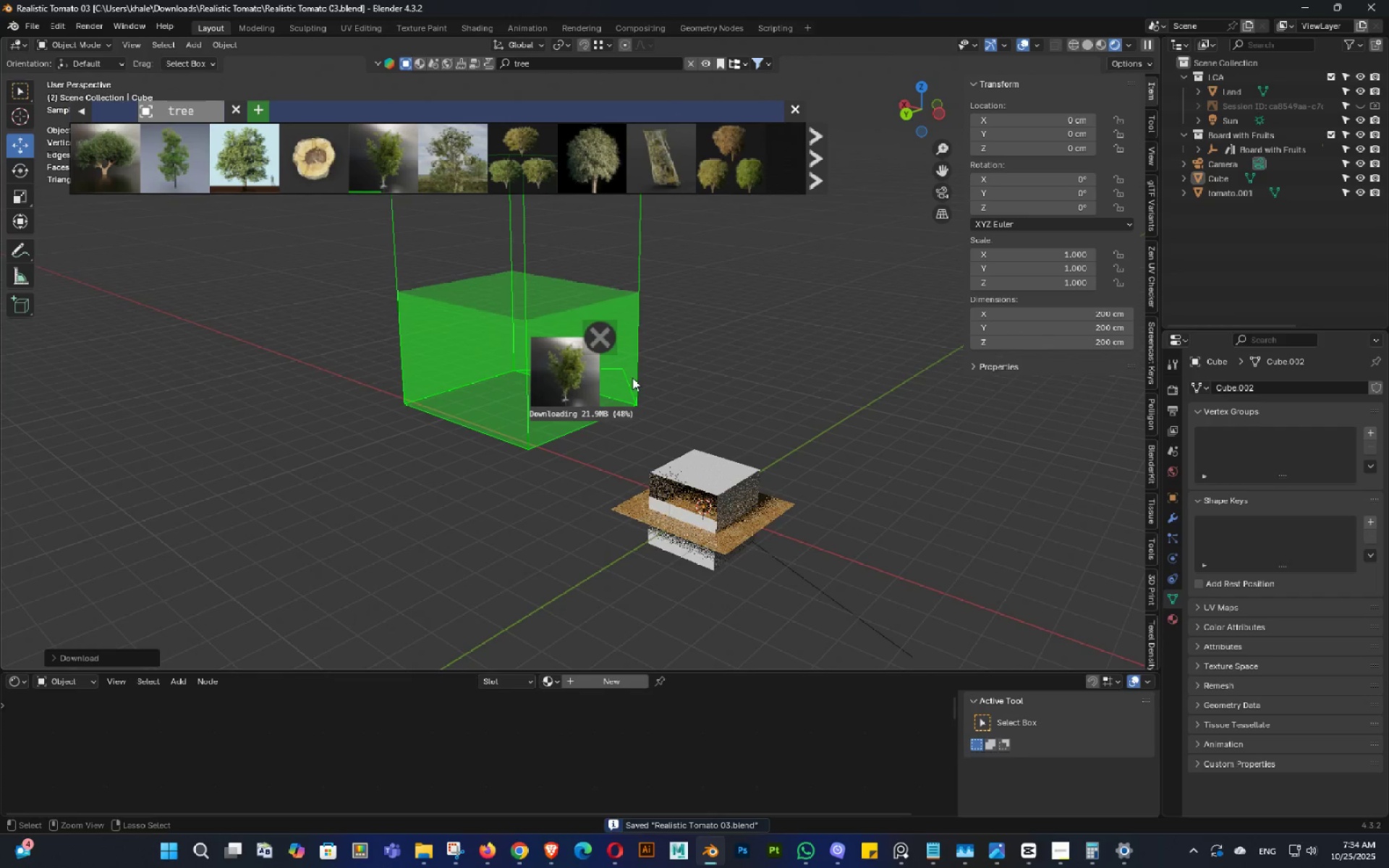 
key(Control+S)
 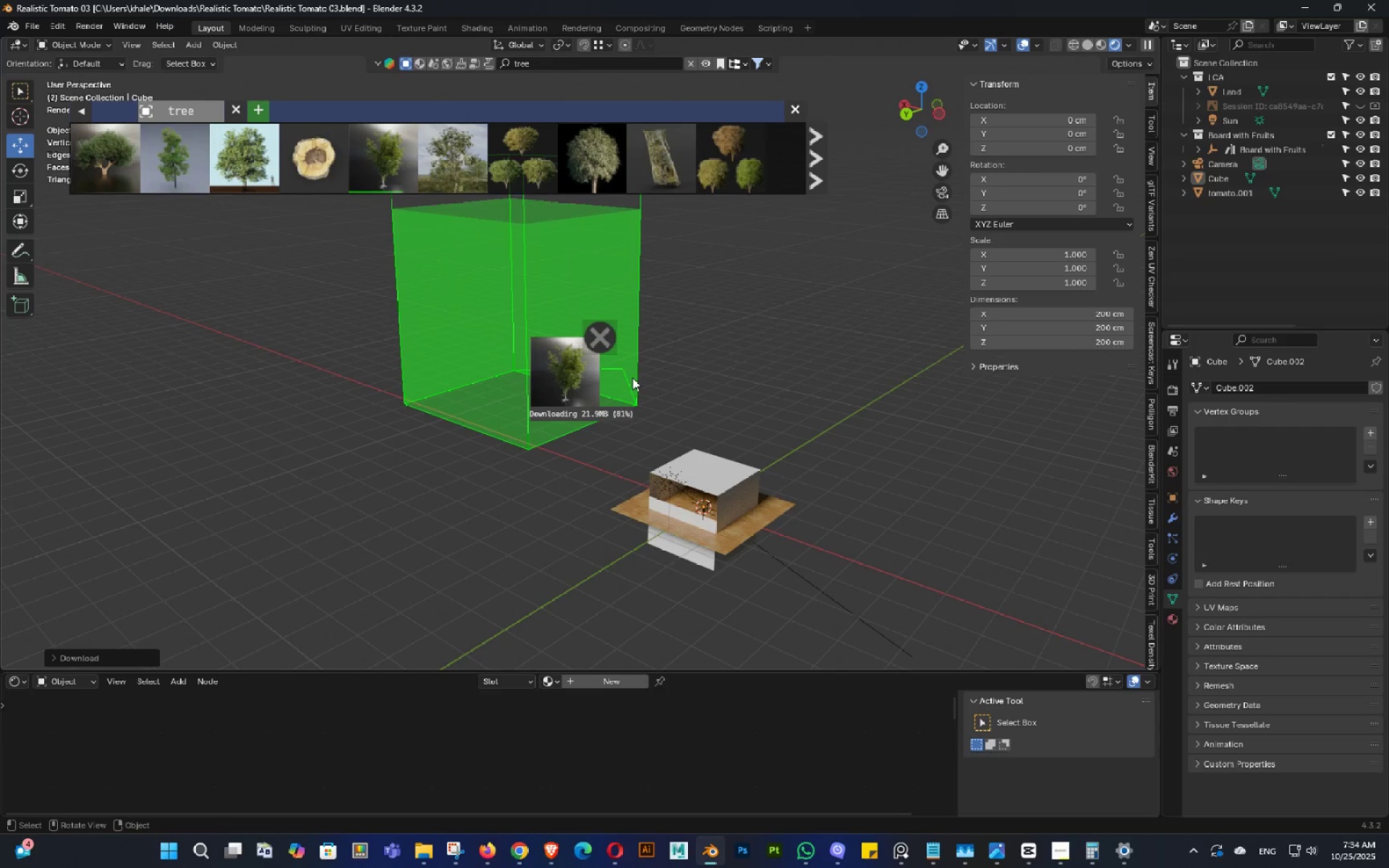 
wait(11.72)
 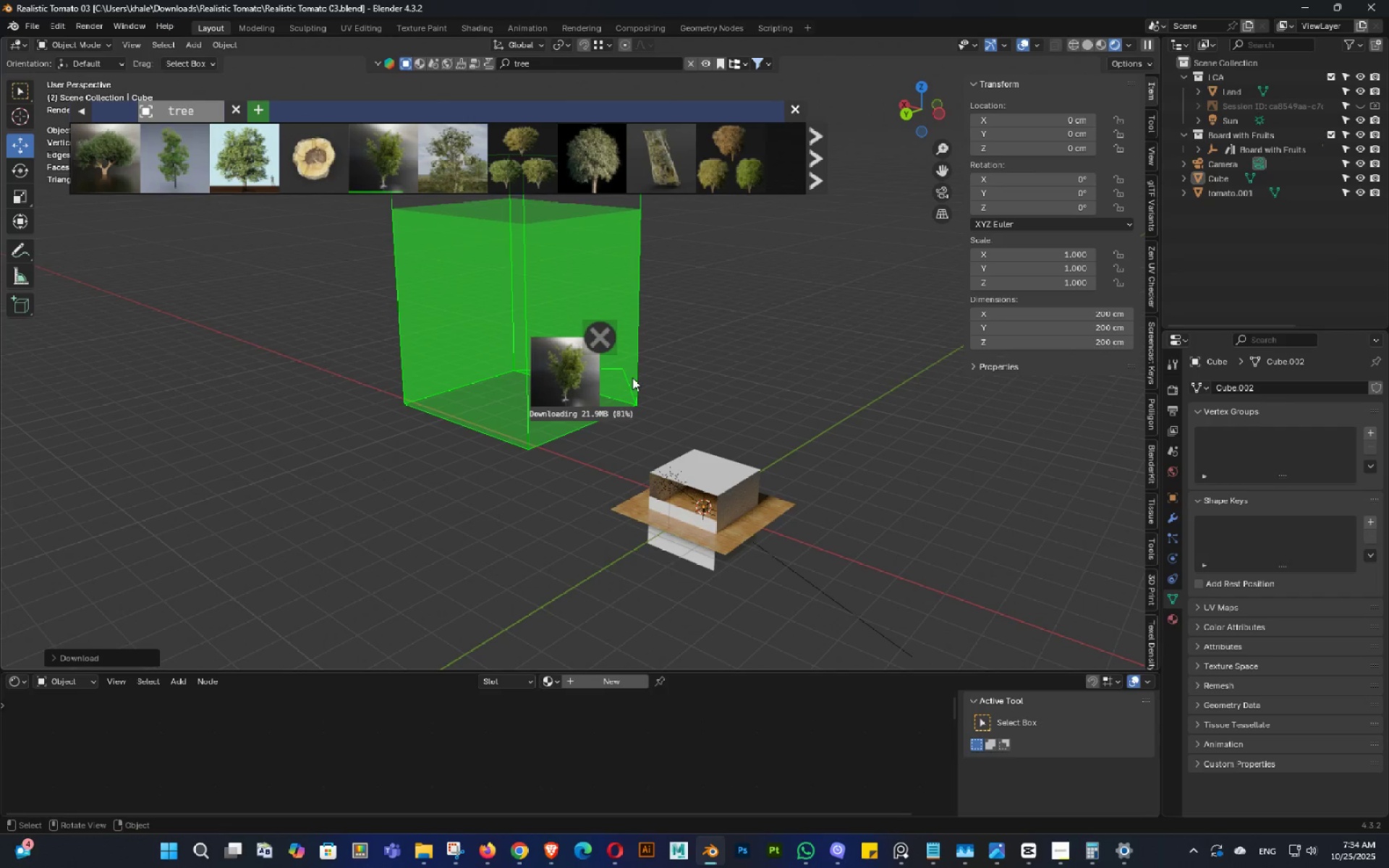 
double_click([739, 302])
 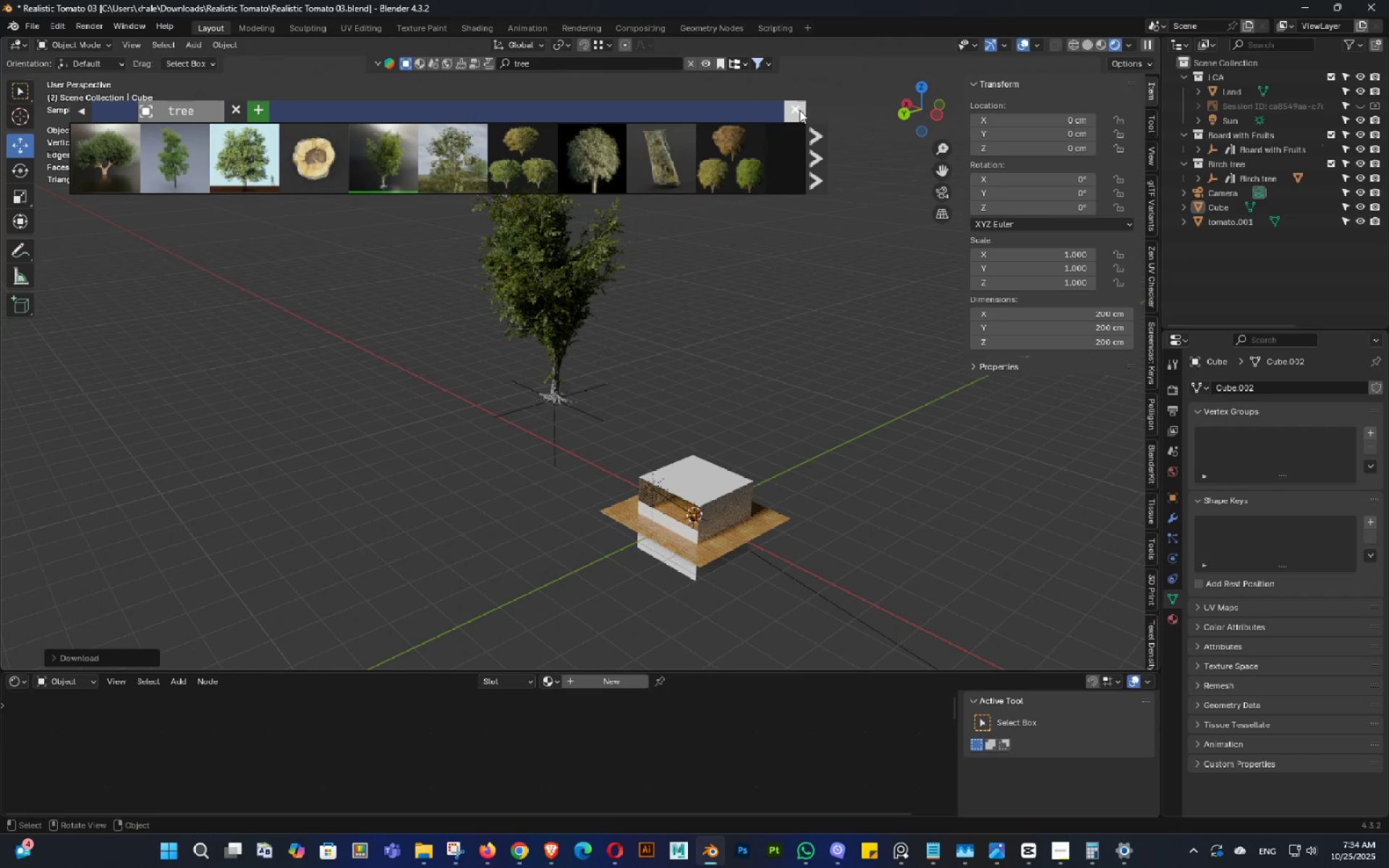 
double_click([794, 108])
 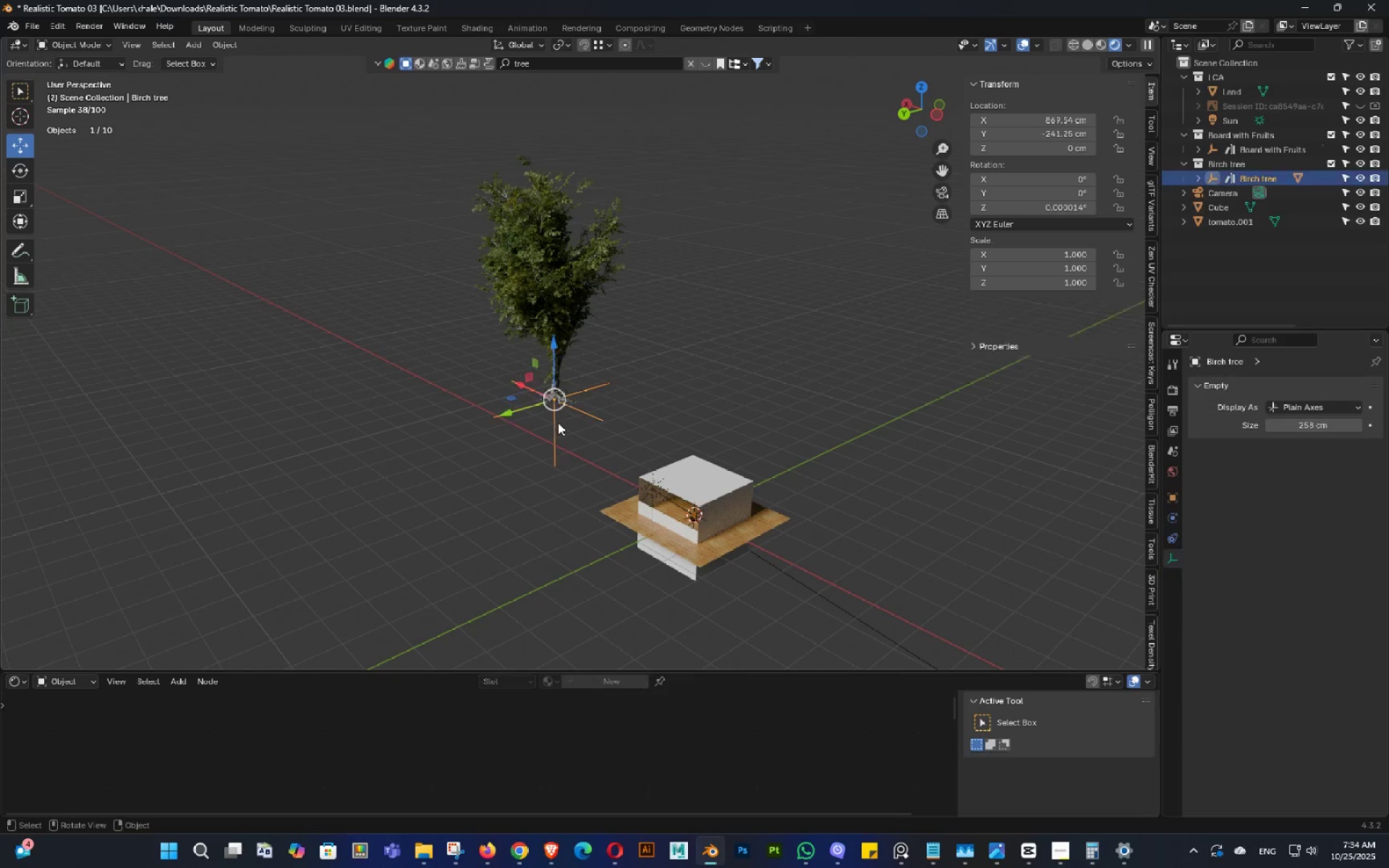 
double_click([624, 524])
 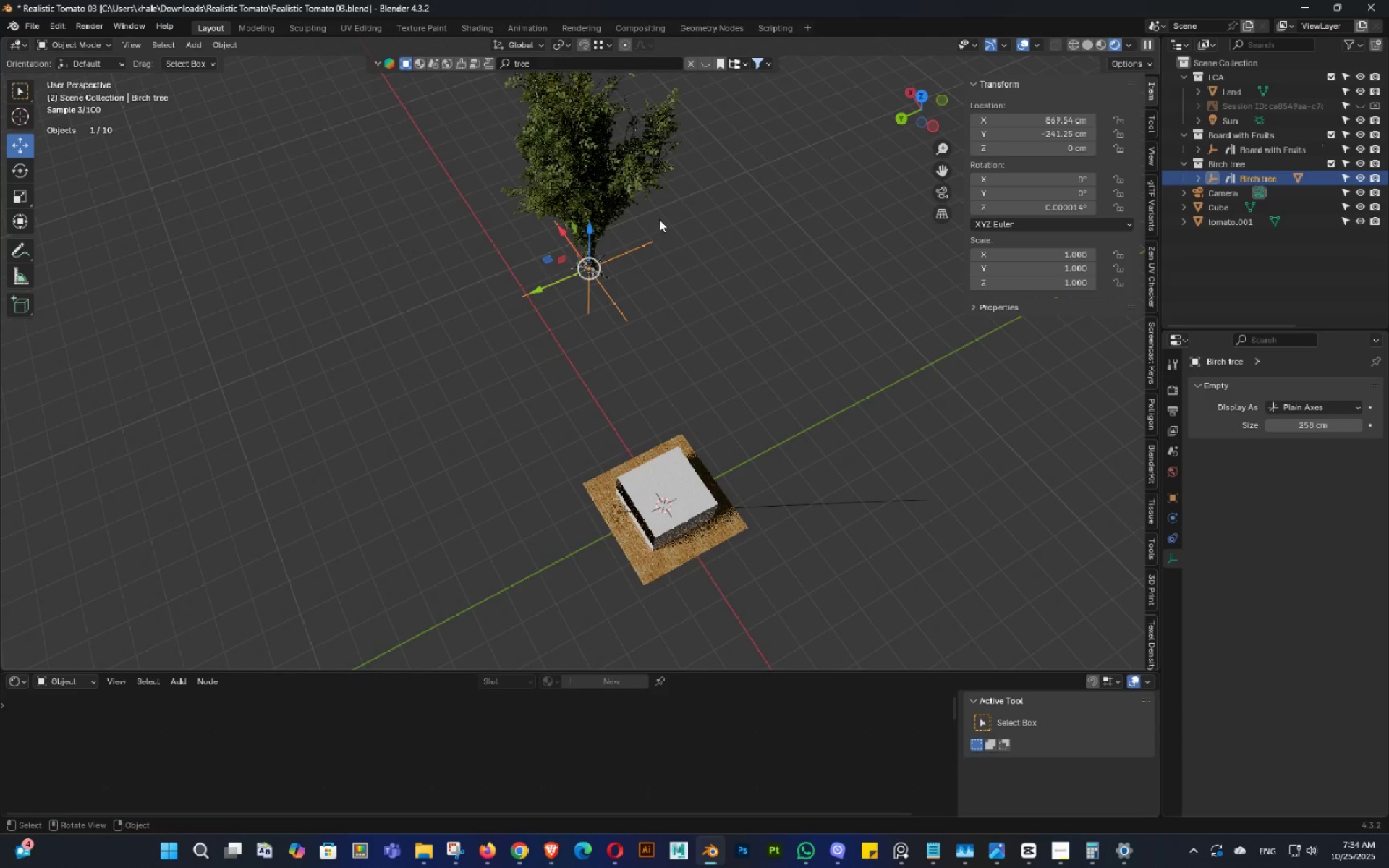 
key(Backquote)
 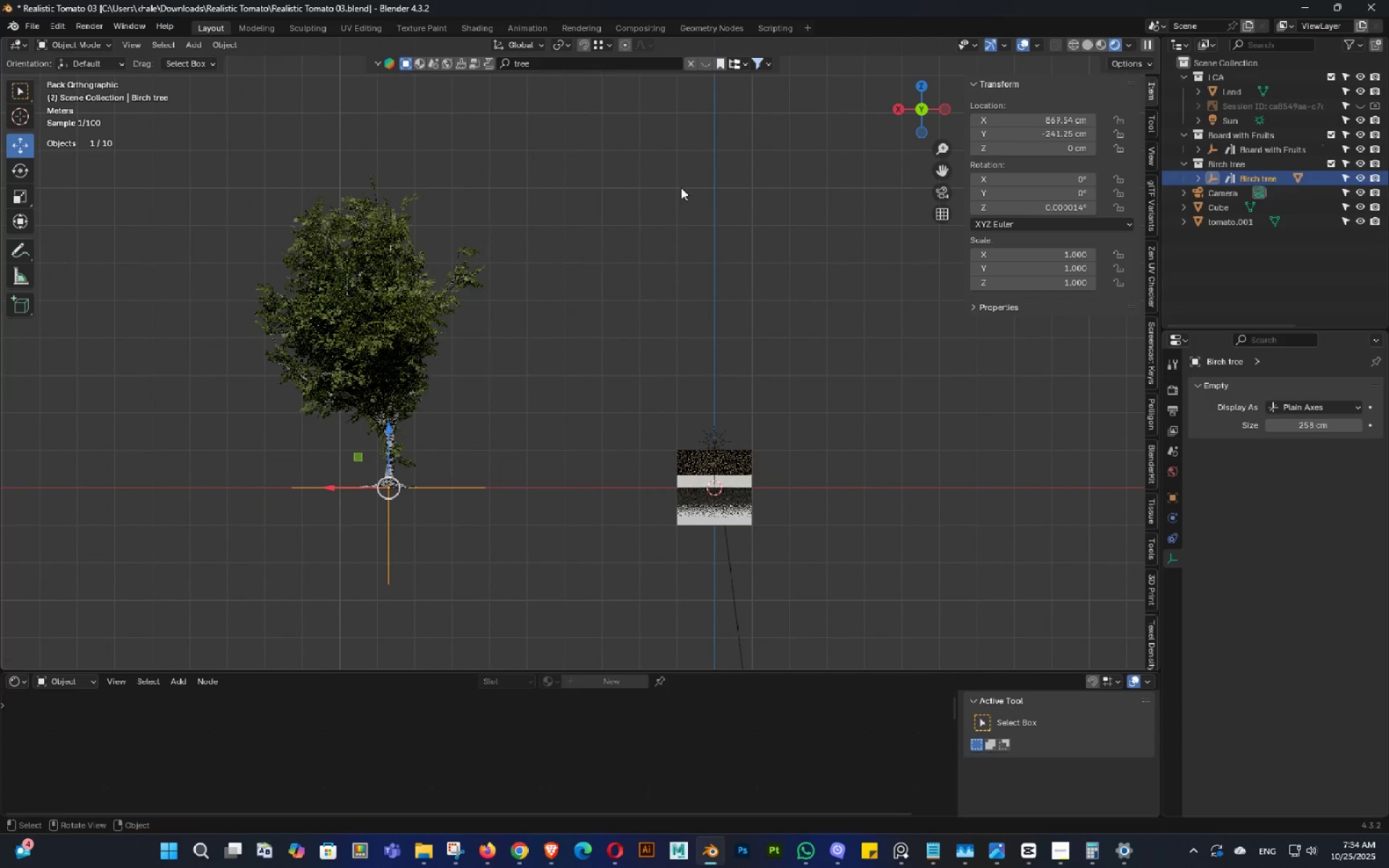 
scroll: coordinate [668, 229], scroll_direction: down, amount: 3.0
 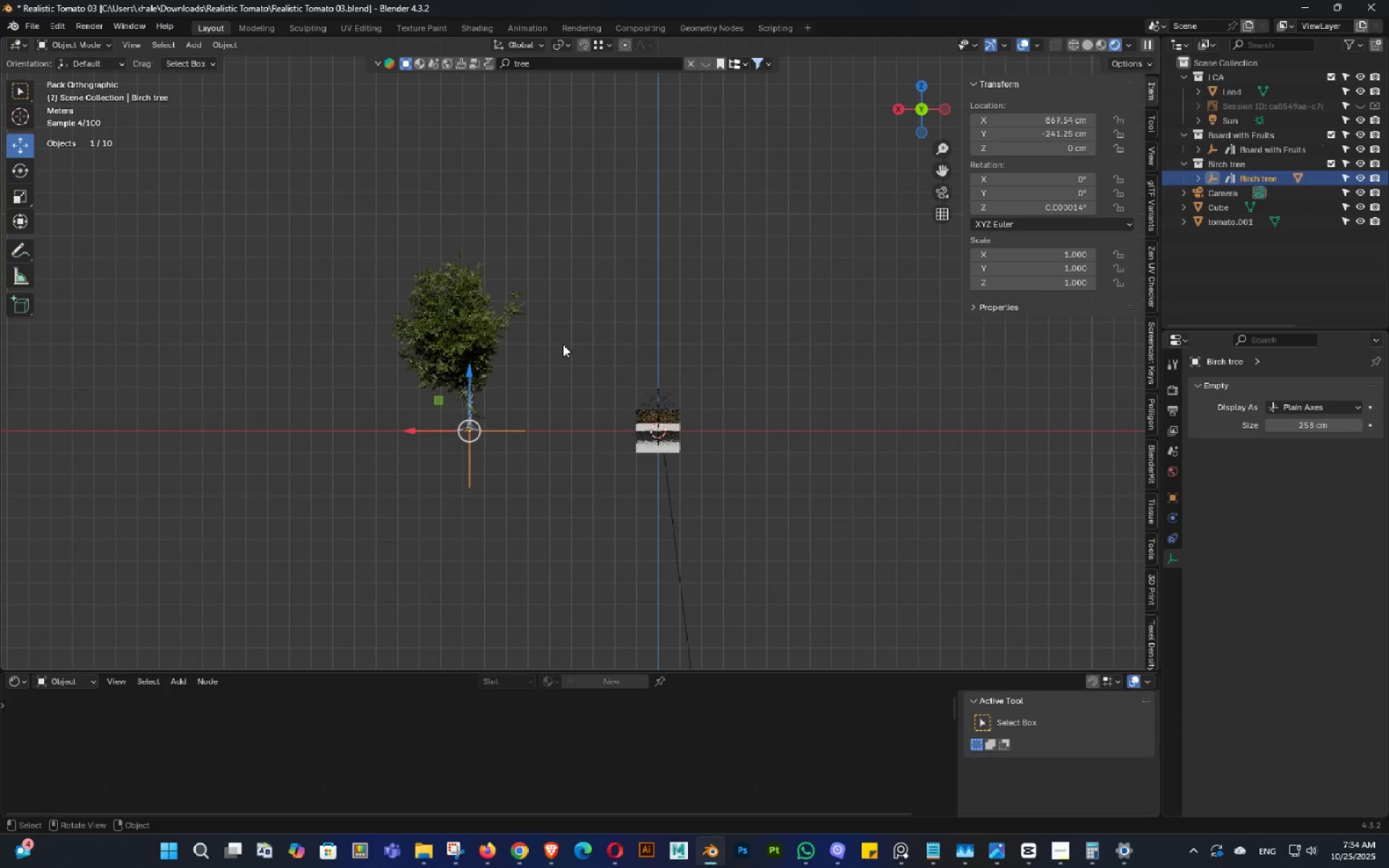 
key(Backquote)
 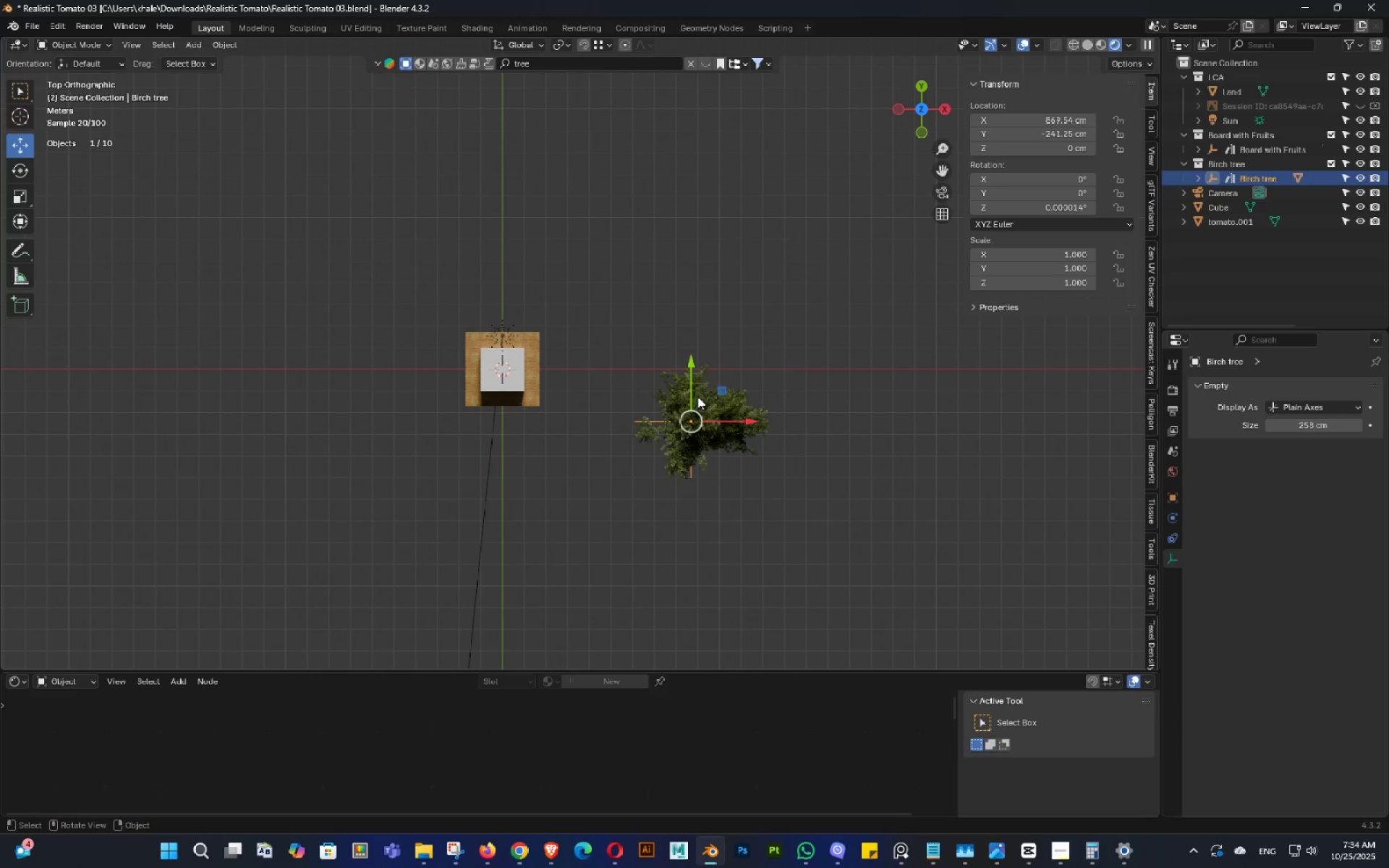 
left_click_drag(start_coordinate=[718, 385], to_coordinate=[726, 300])
 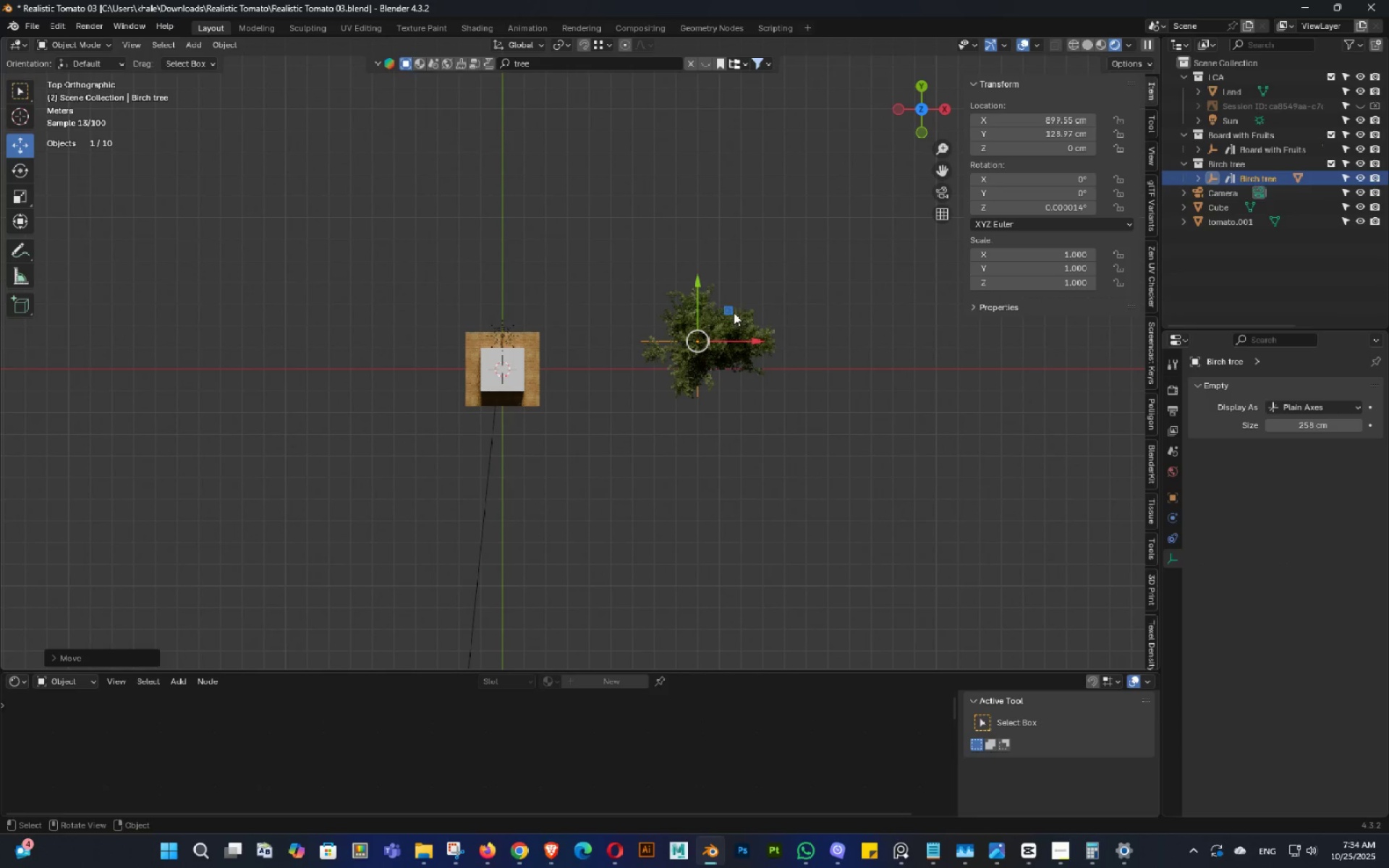 
left_click_drag(start_coordinate=[725, 305], to_coordinate=[527, 142])
 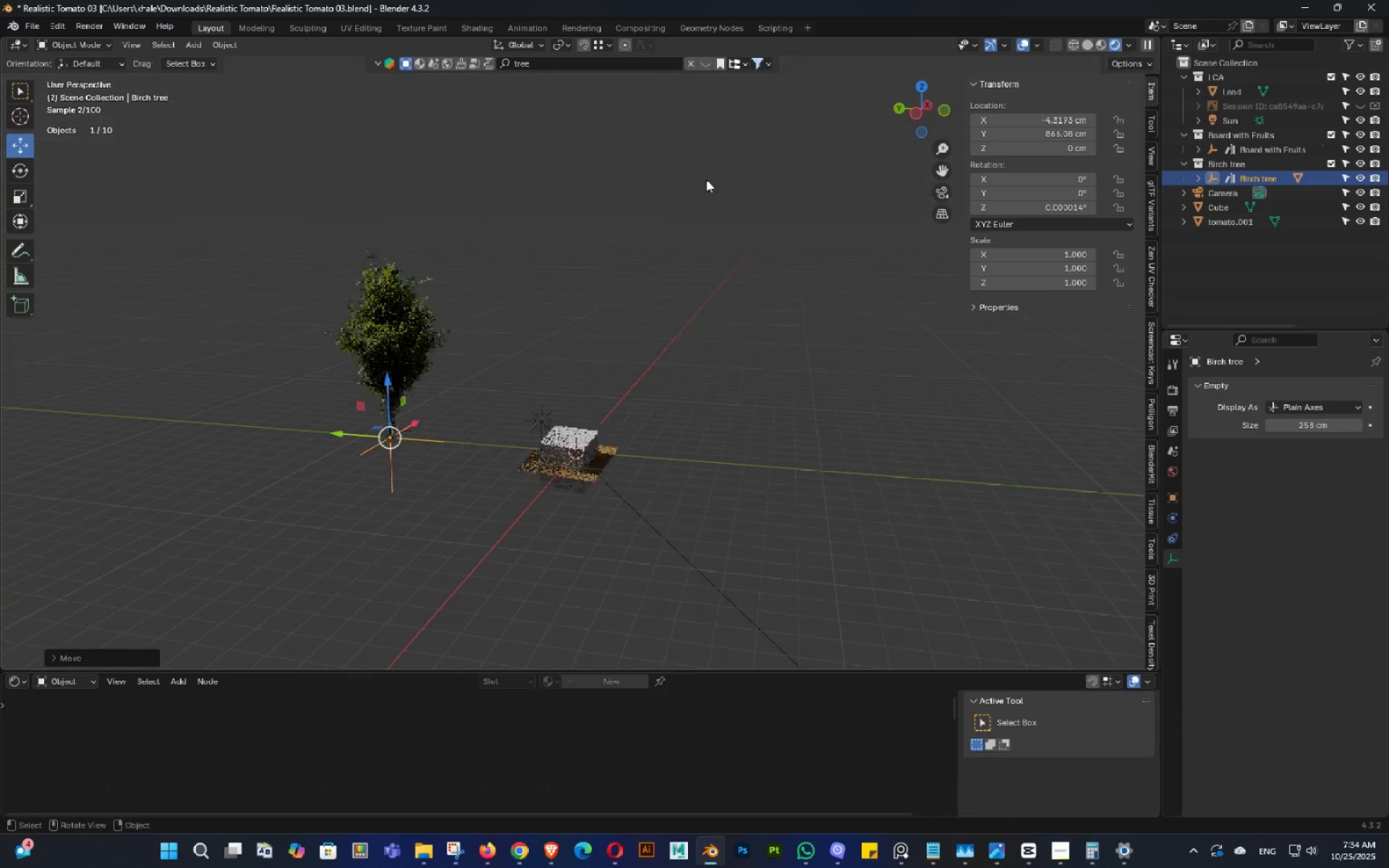 
scroll: coordinate [587, 470], scroll_direction: up, amount: 4.0
 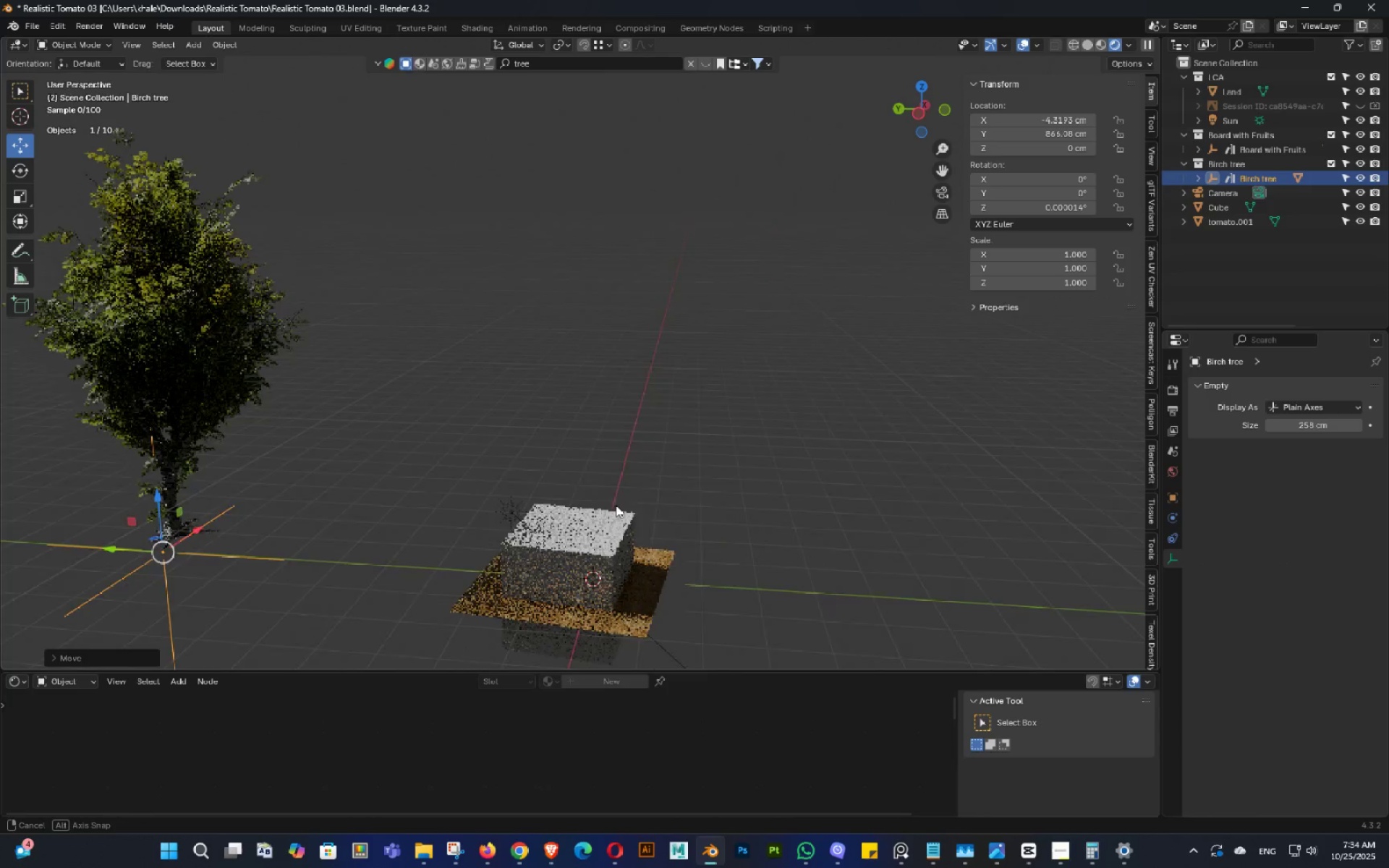 
double_click([664, 492])
 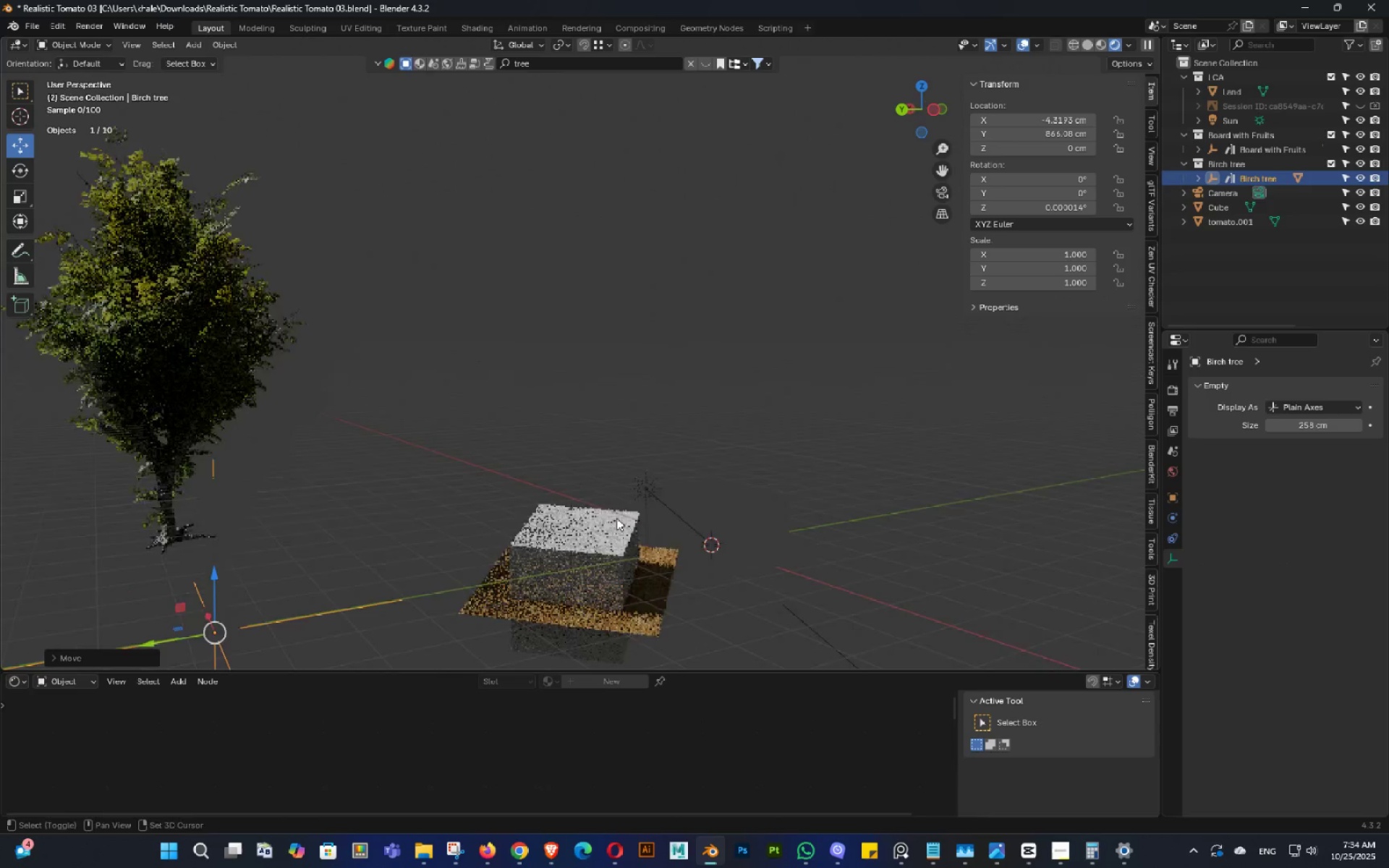 
hold_key(key=ShiftLeft, duration=0.34)
 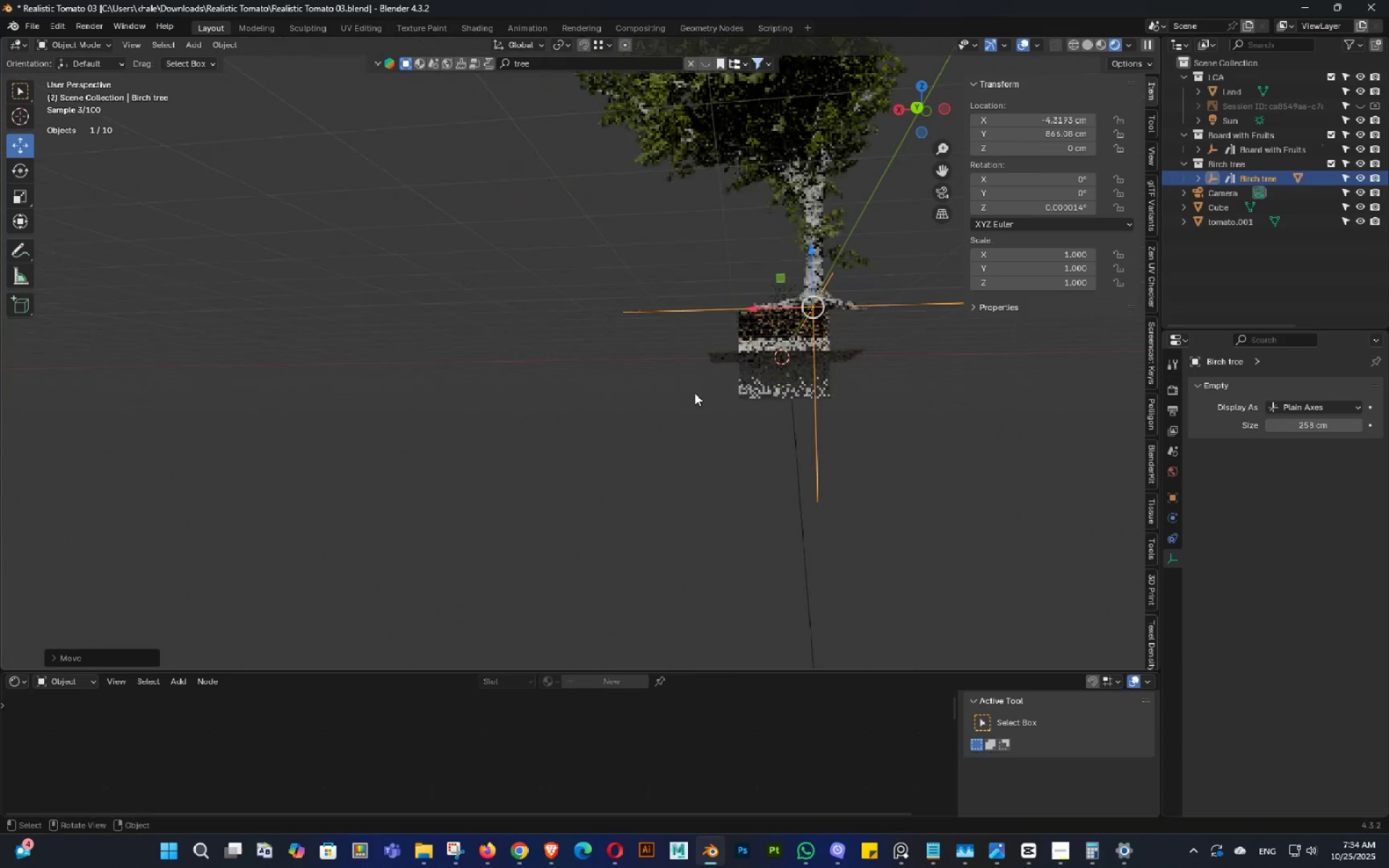 
key(Z)
 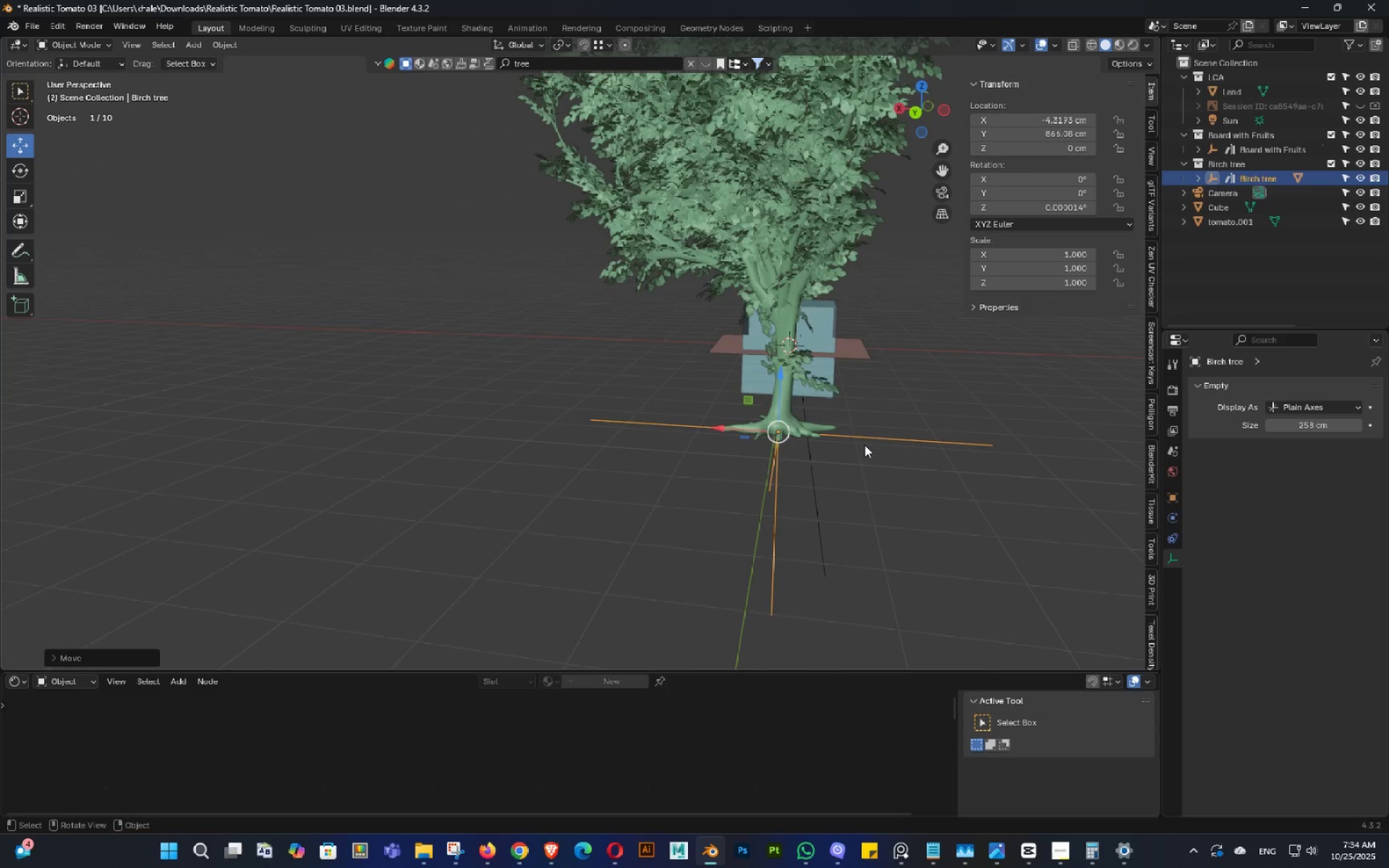 
scroll: coordinate [836, 447], scroll_direction: down, amount: 1.0
 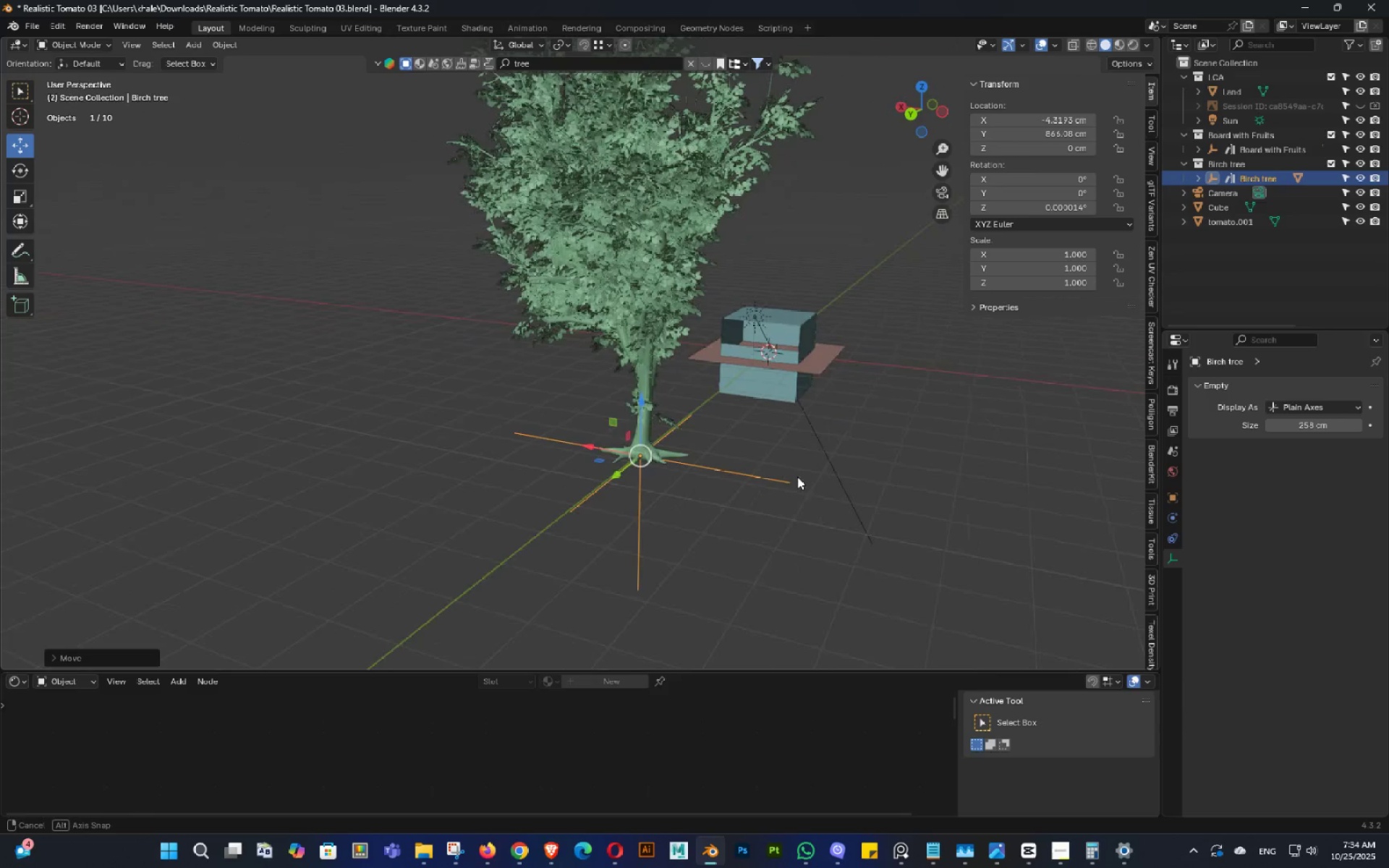 
double_click([797, 477])
 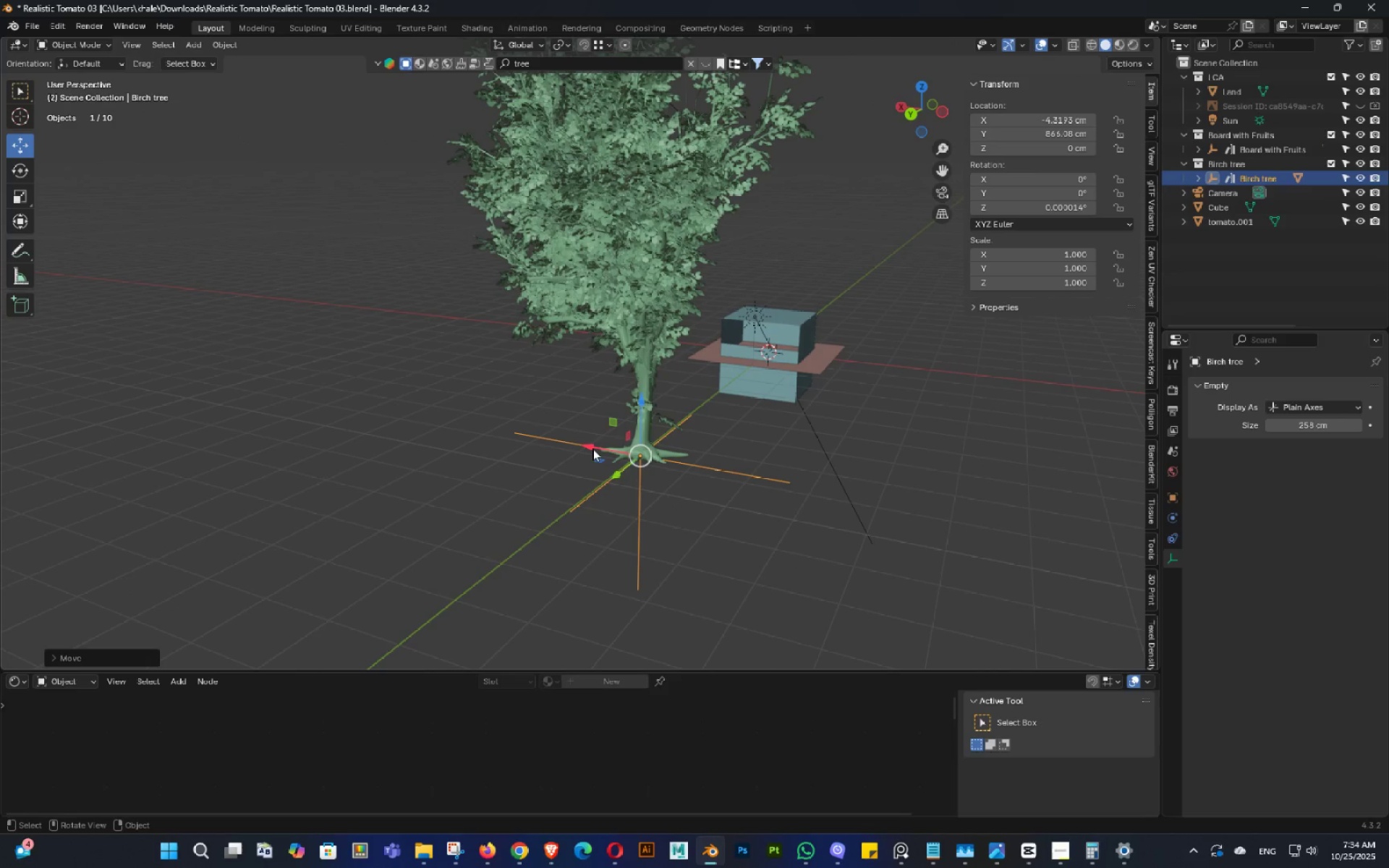 
left_click_drag(start_coordinate=[594, 445], to_coordinate=[629, 459])
 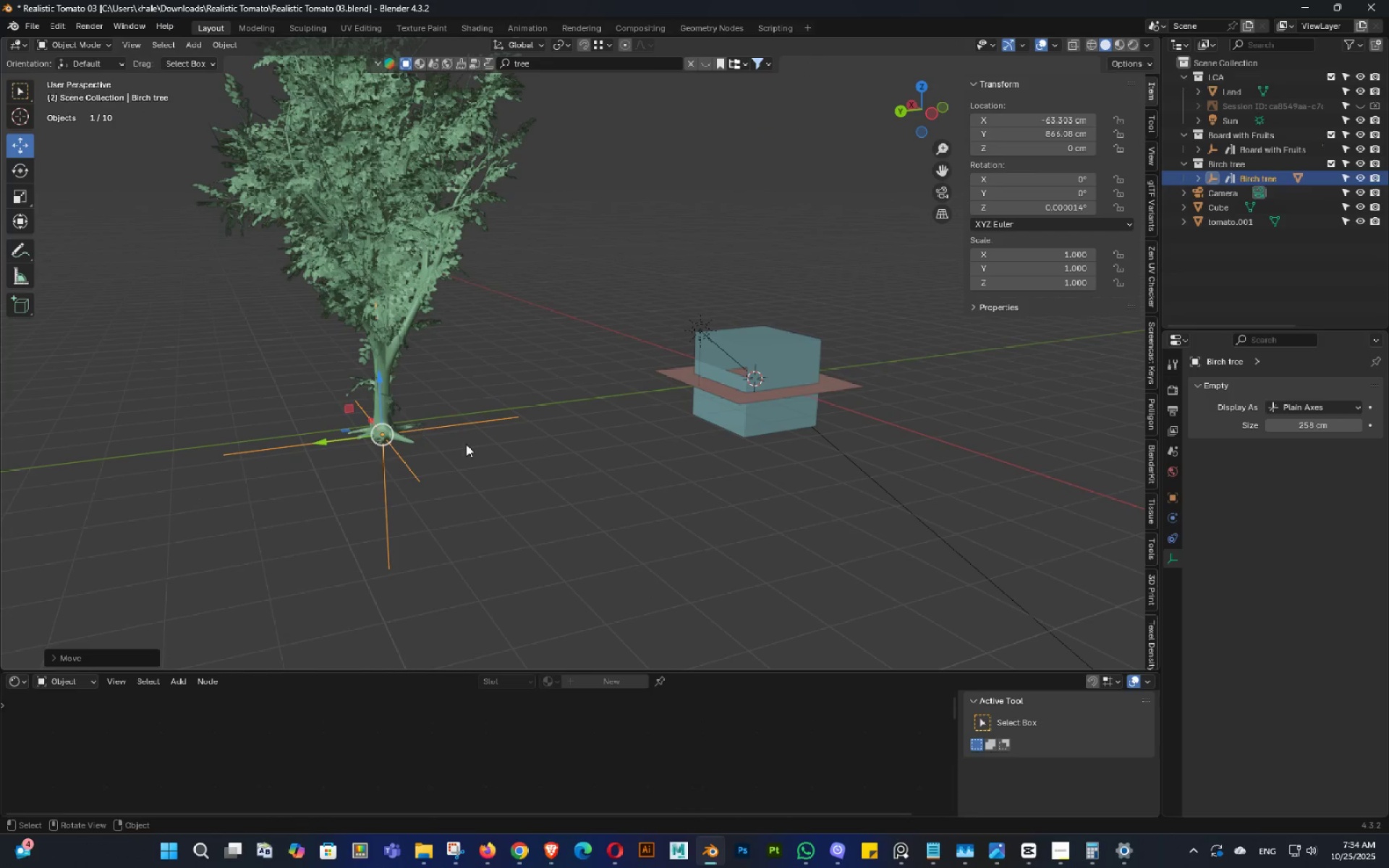 
scroll: coordinate [650, 470], scroll_direction: up, amount: 3.0
 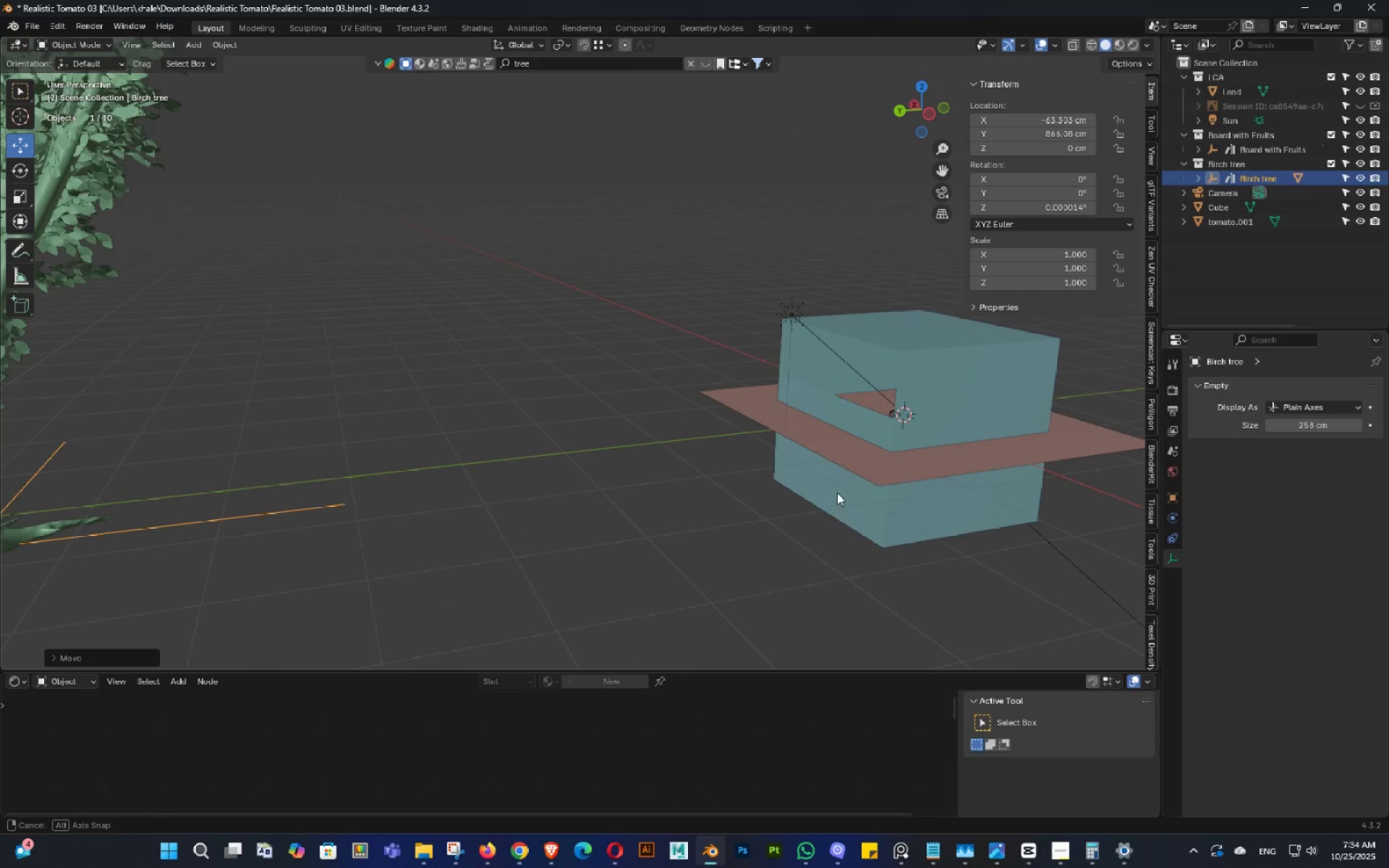 
key(Shift+ShiftLeft)
 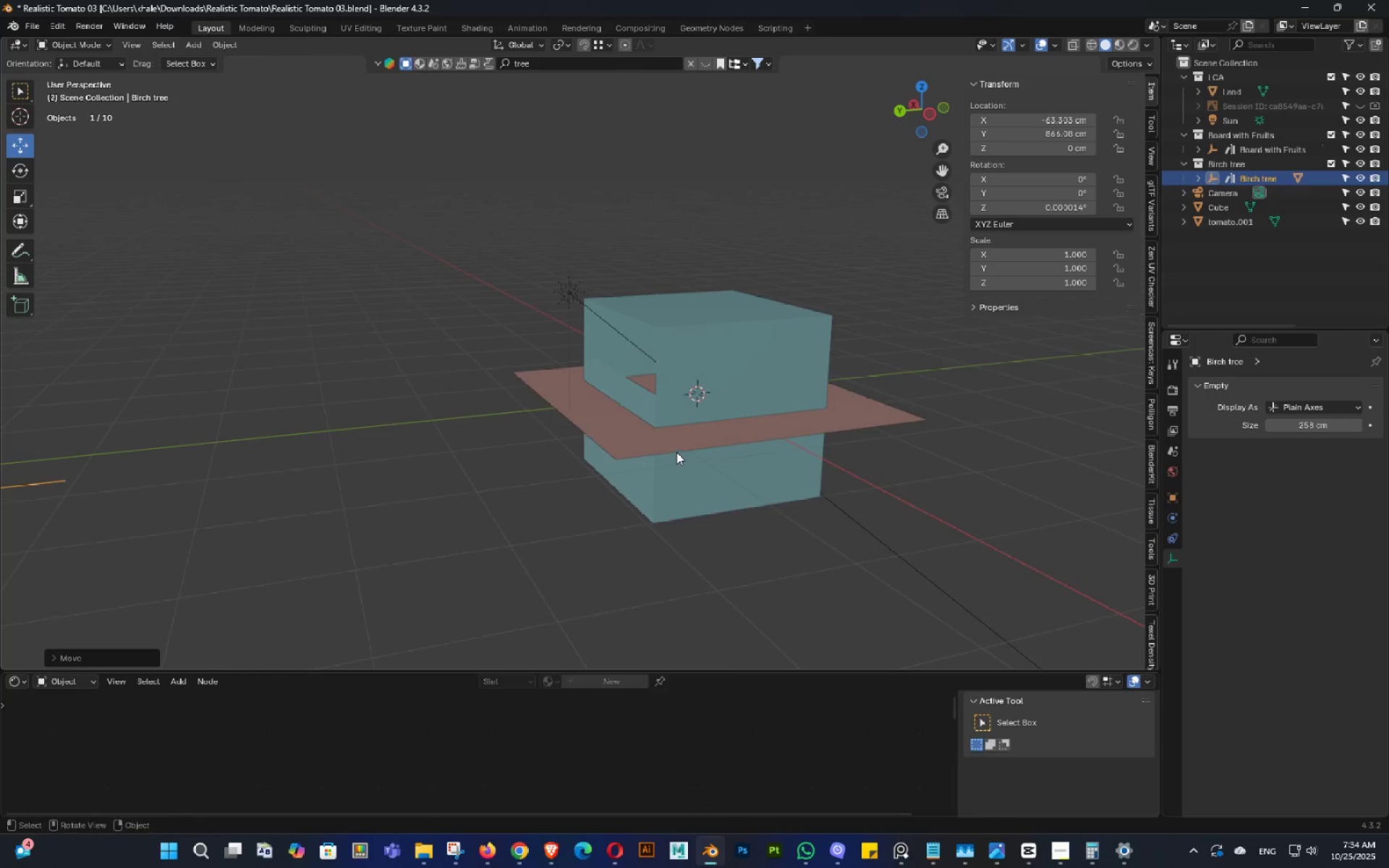 
scroll: coordinate [688, 452], scroll_direction: up, amount: 5.0
 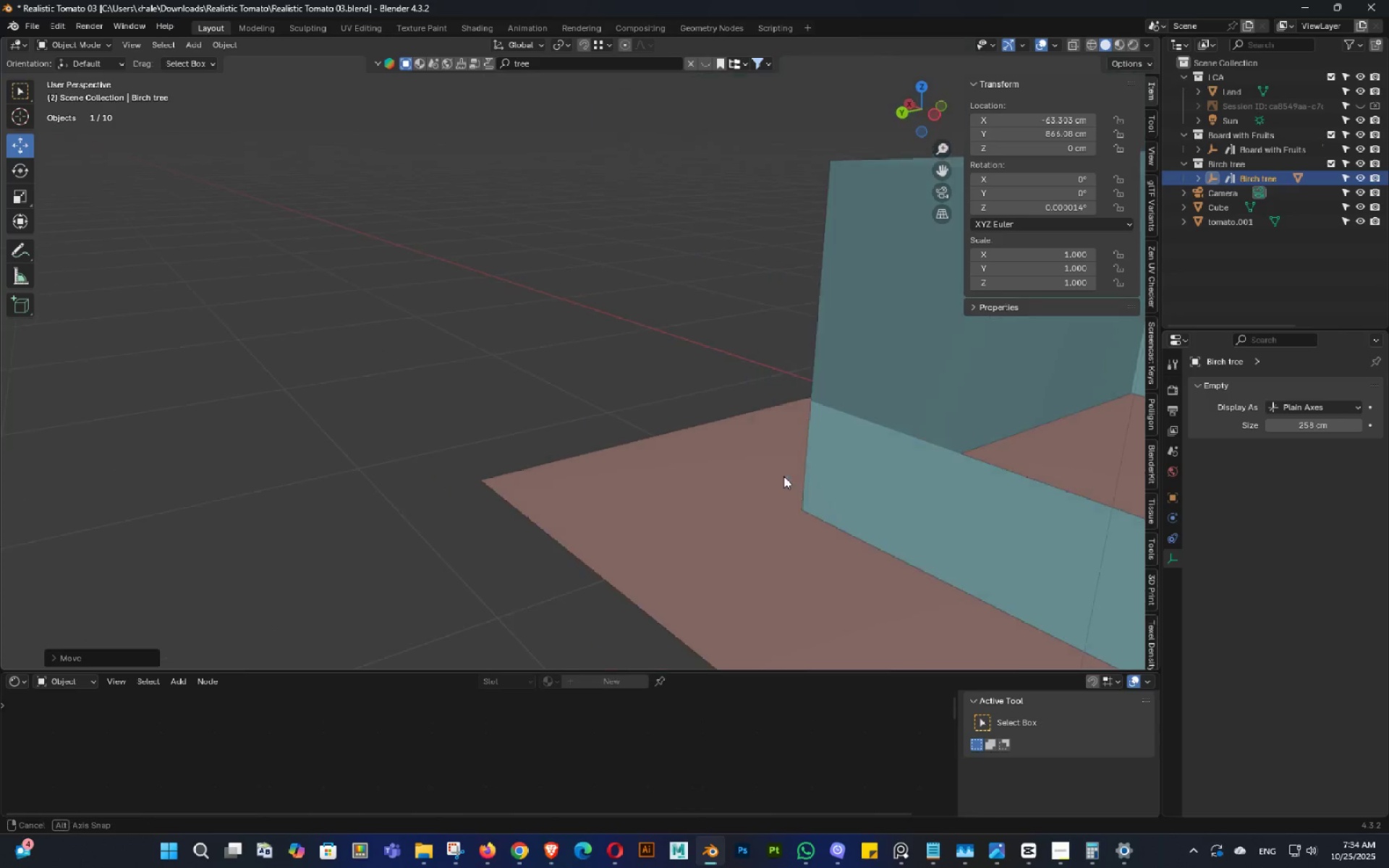 
double_click([783, 476])
 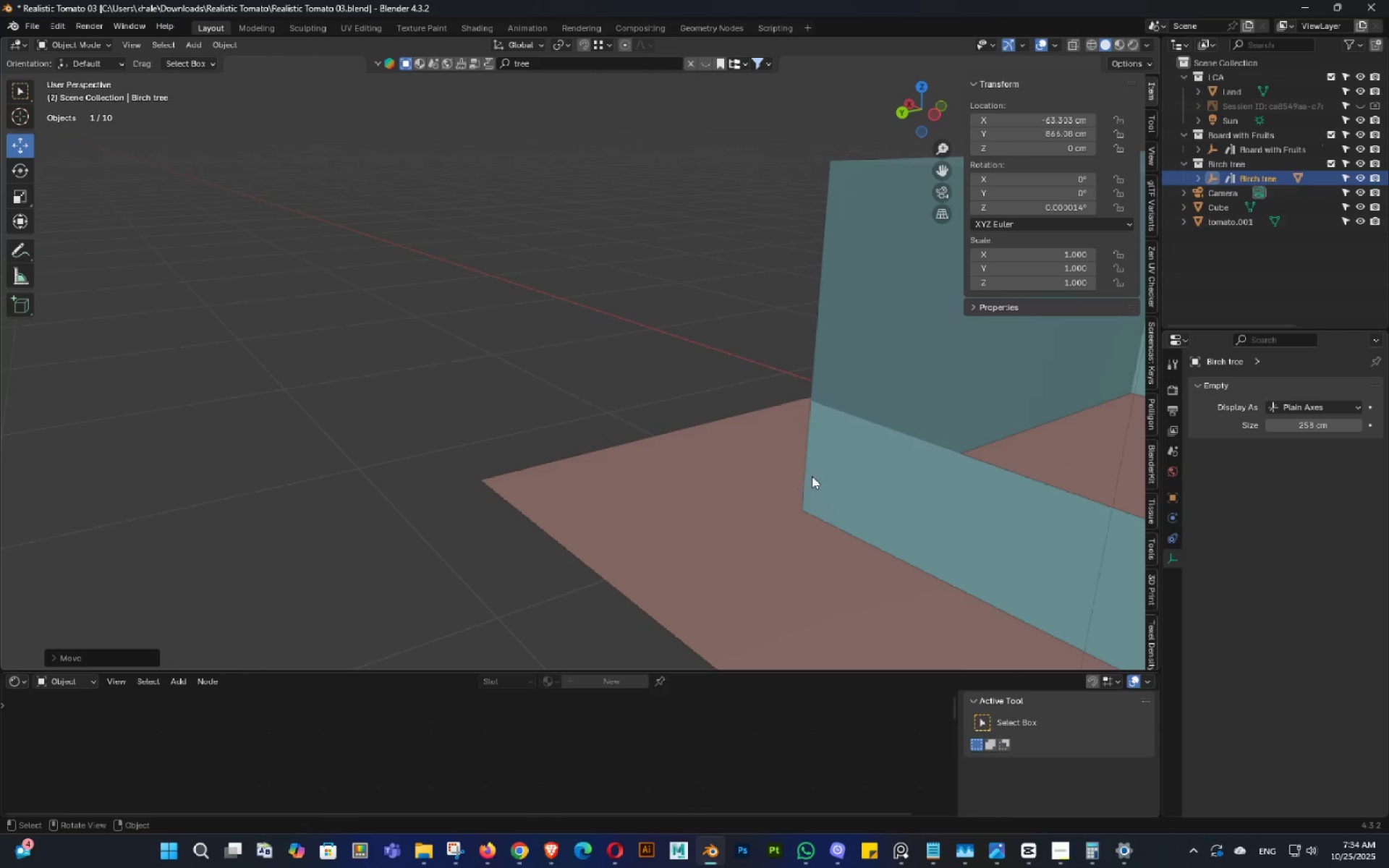 
hold_key(key=Z, duration=0.8)
 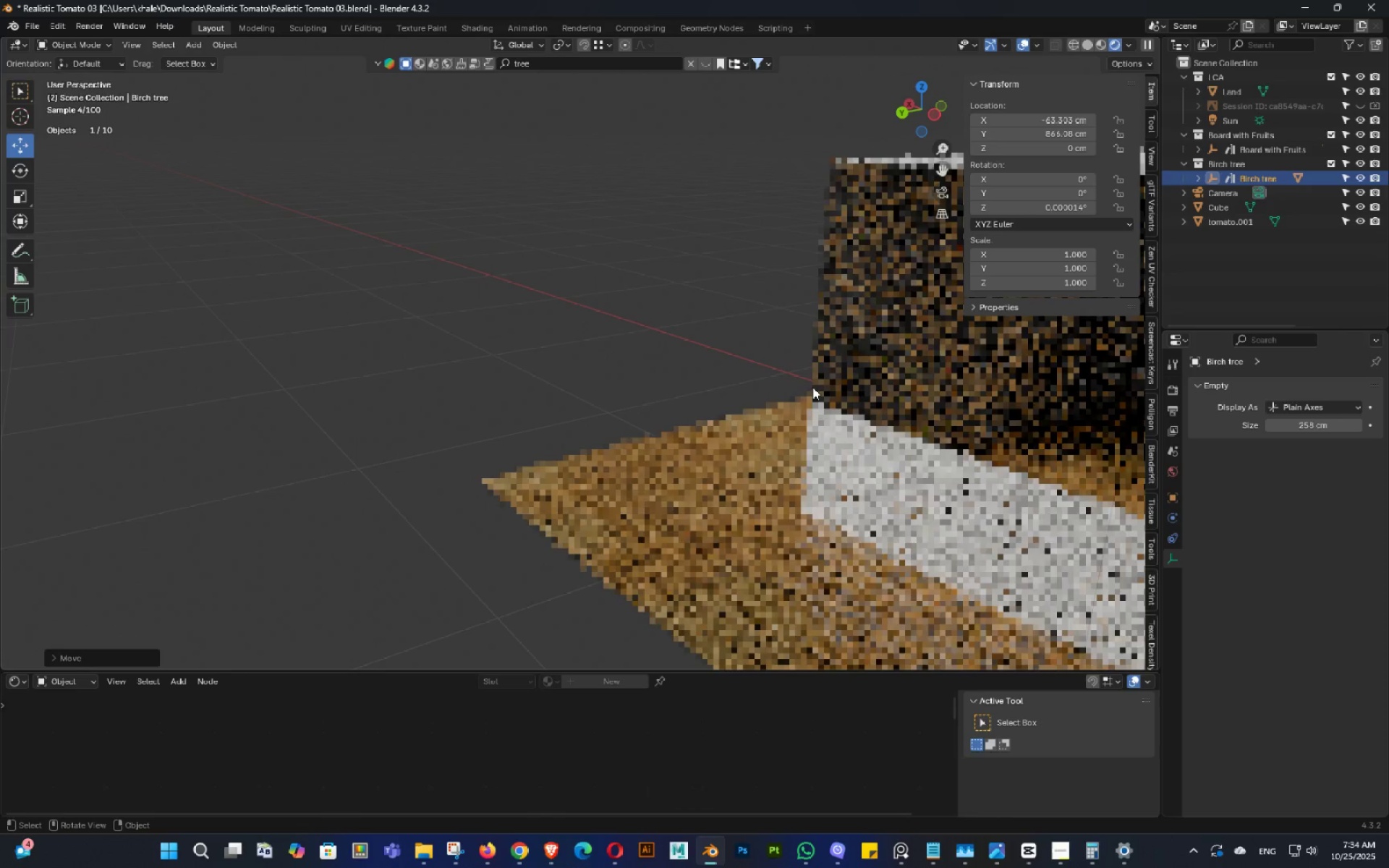 
key(Numpad0)
 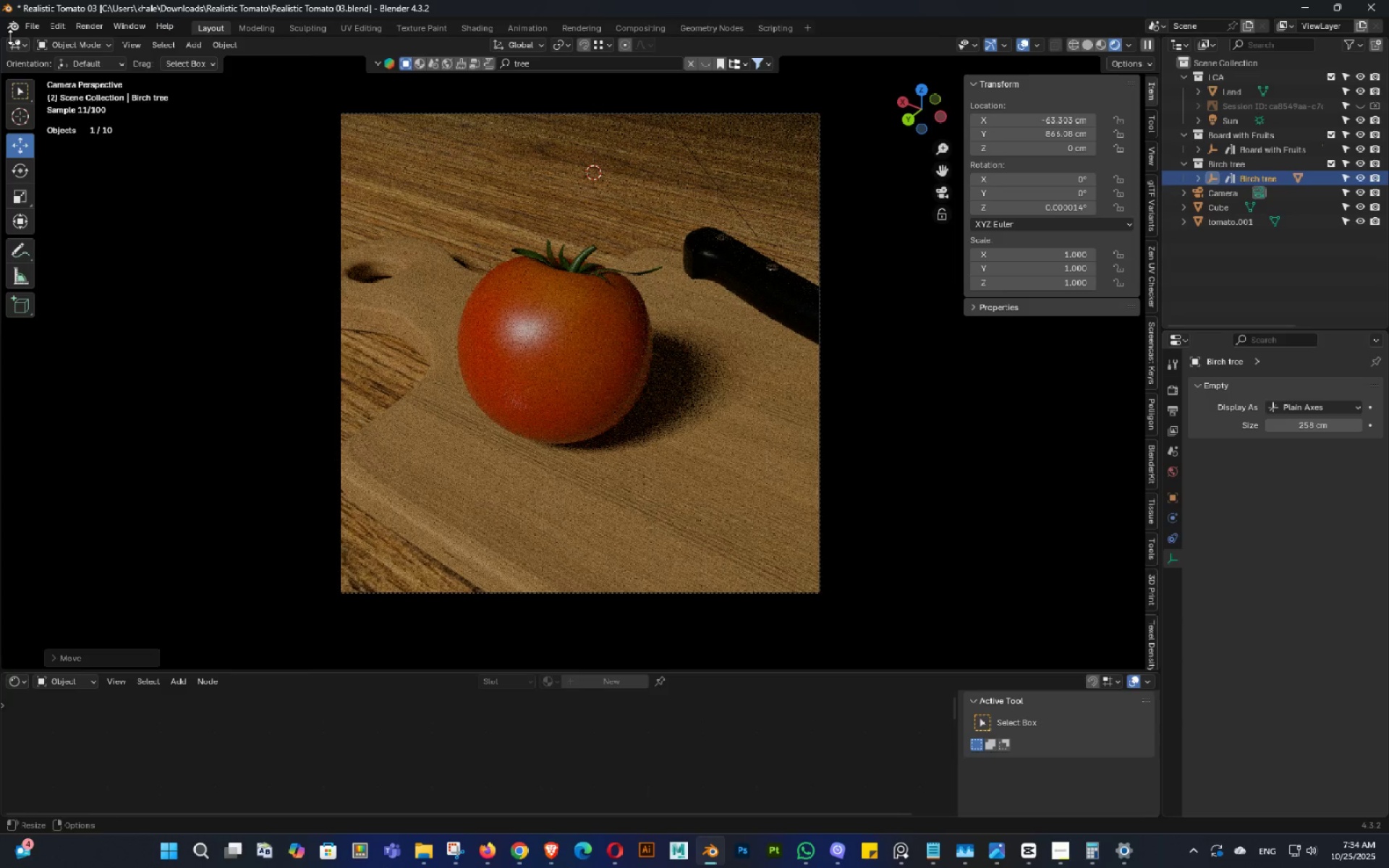 
left_click_drag(start_coordinate=[6, 36], to_coordinate=[641, 154])
 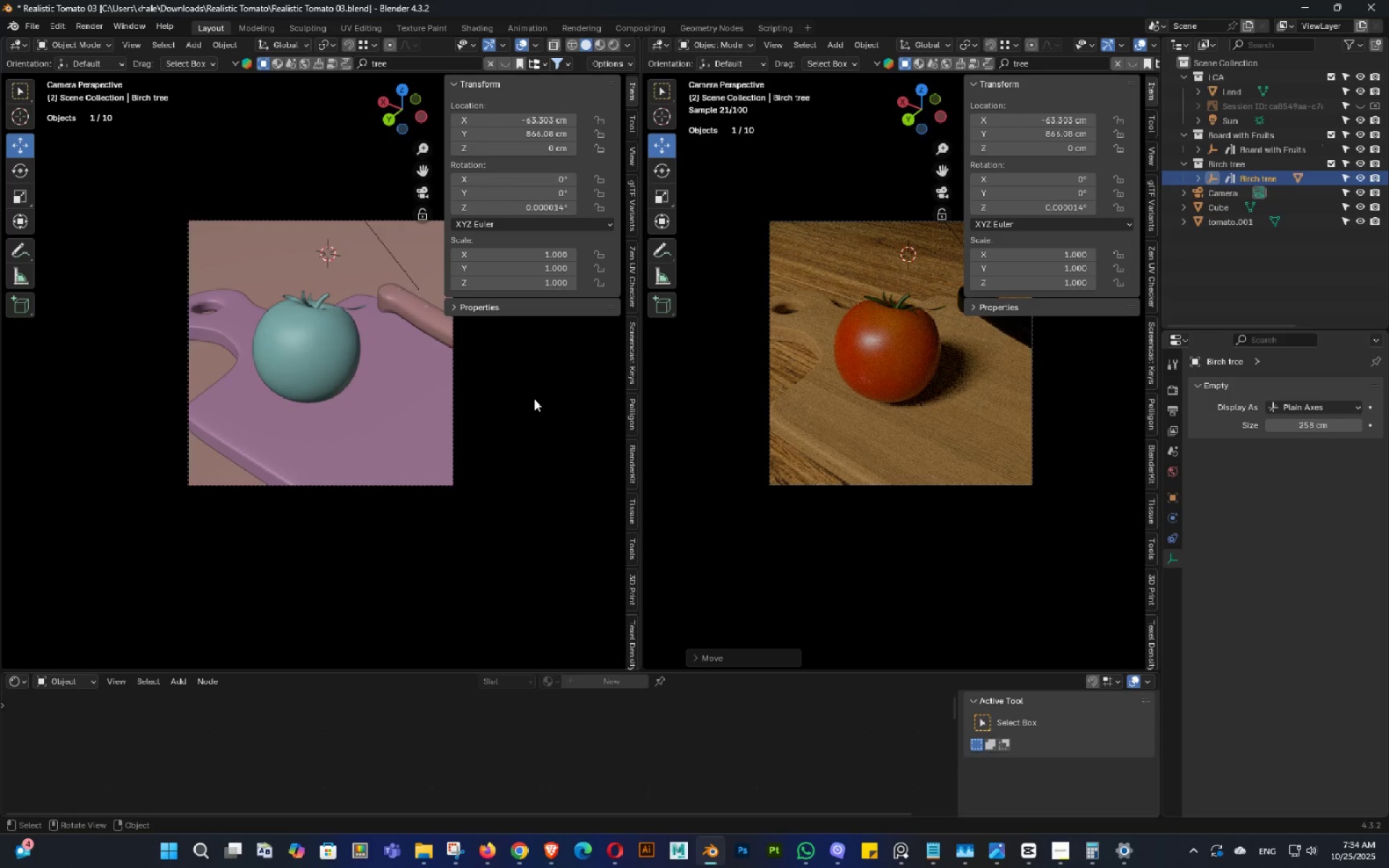 
double_click([524, 409])
 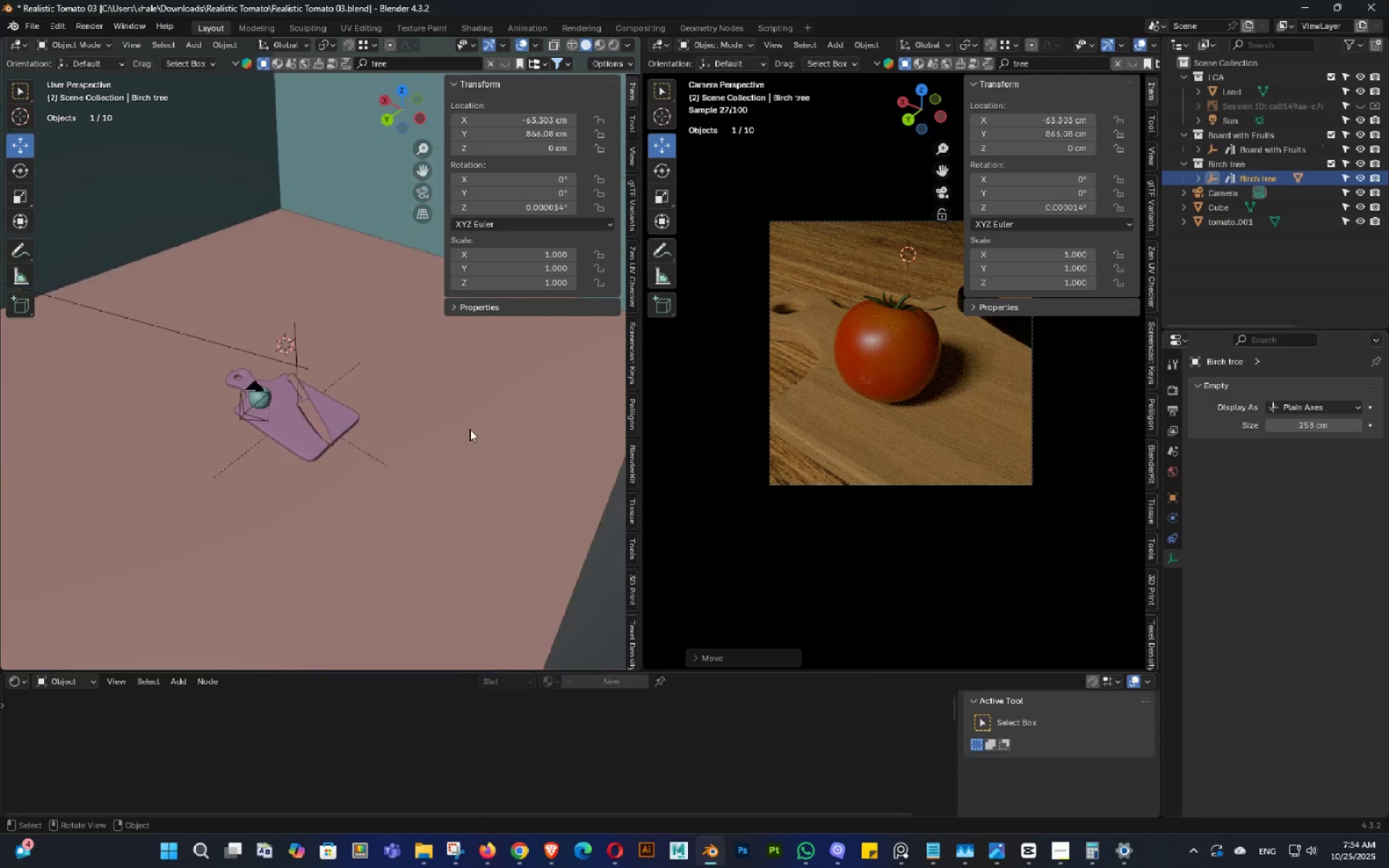 
scroll: coordinate [361, 404], scroll_direction: down, amount: 11.0
 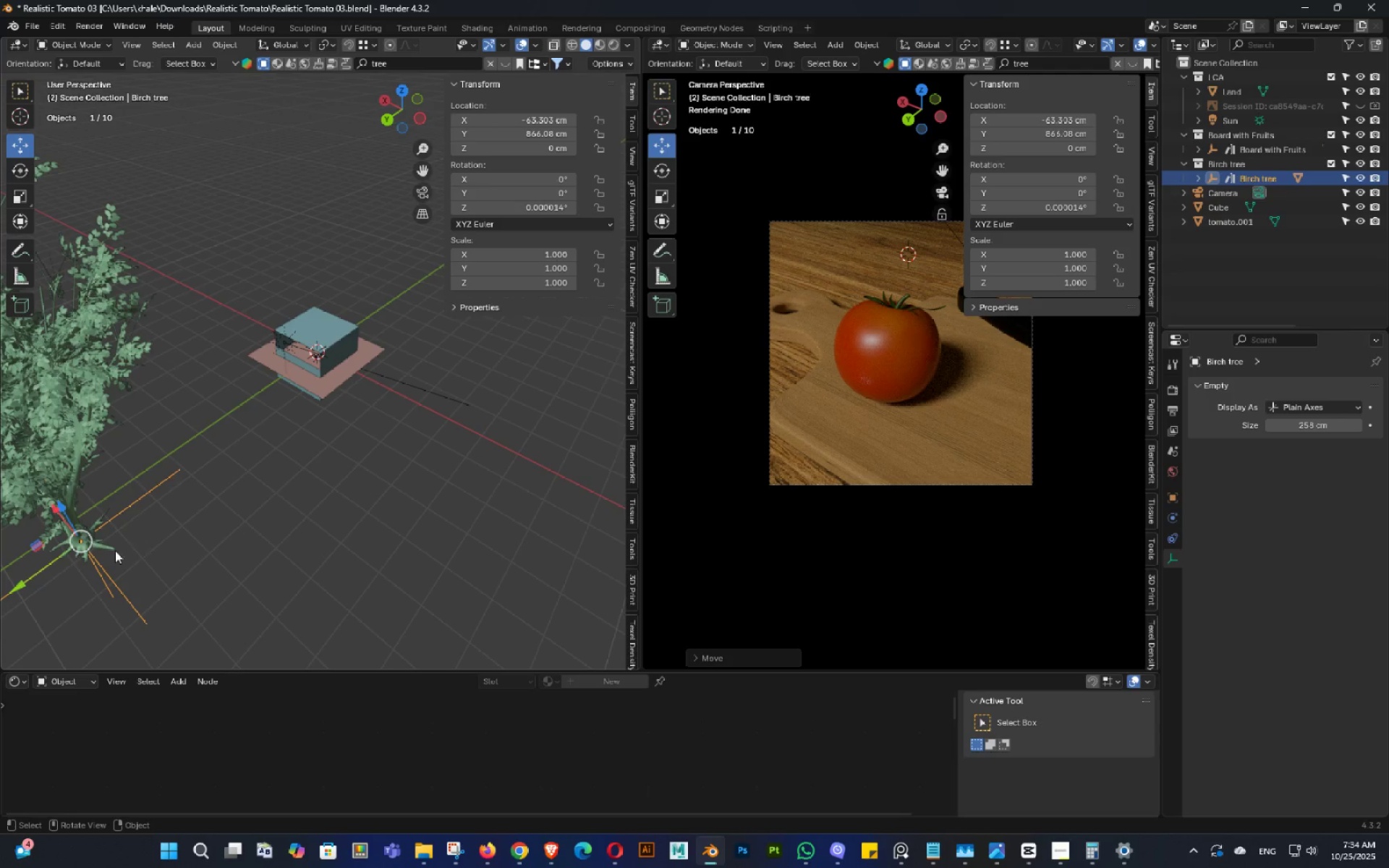 
type(gy)
 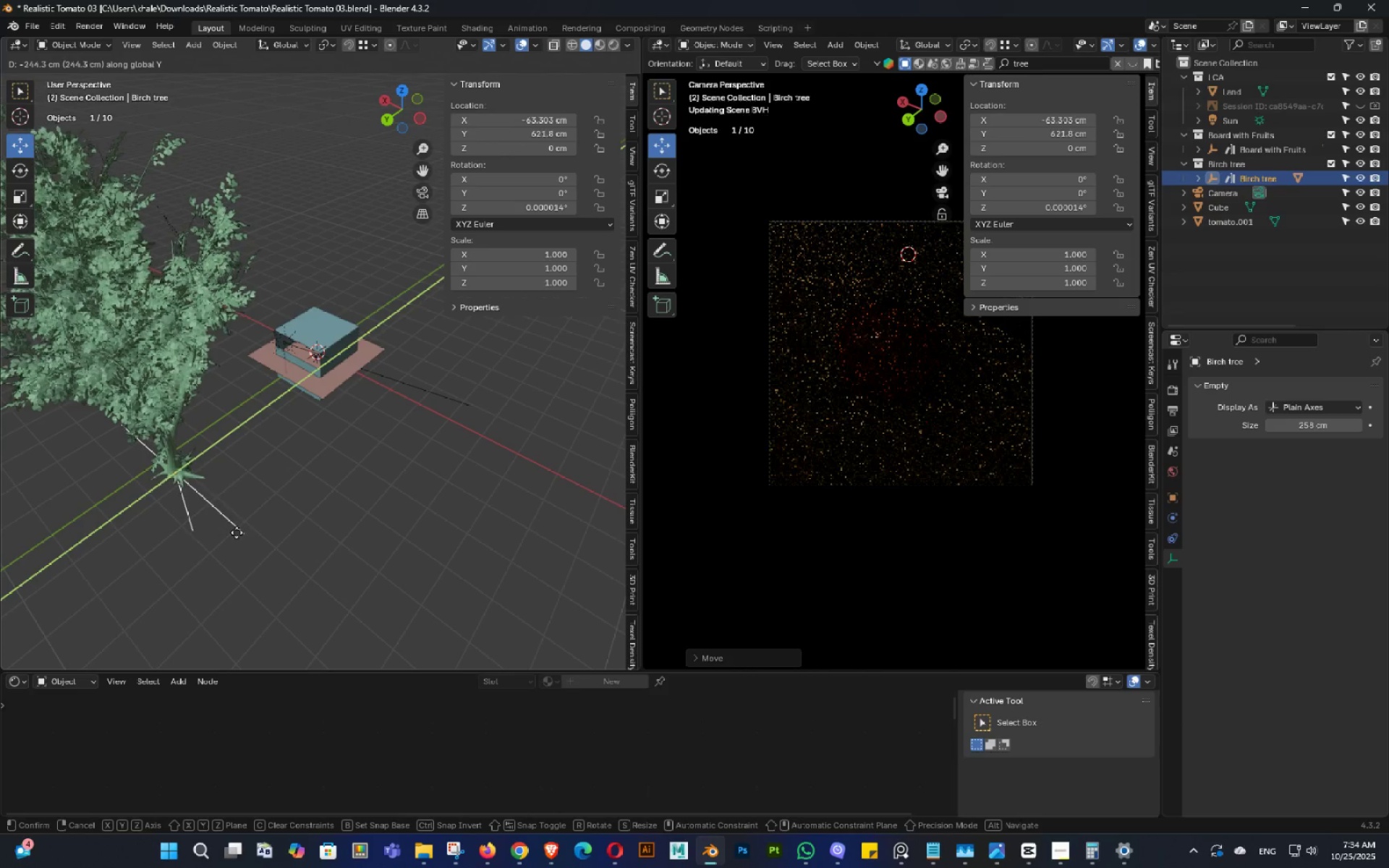 
left_click([228, 539])
 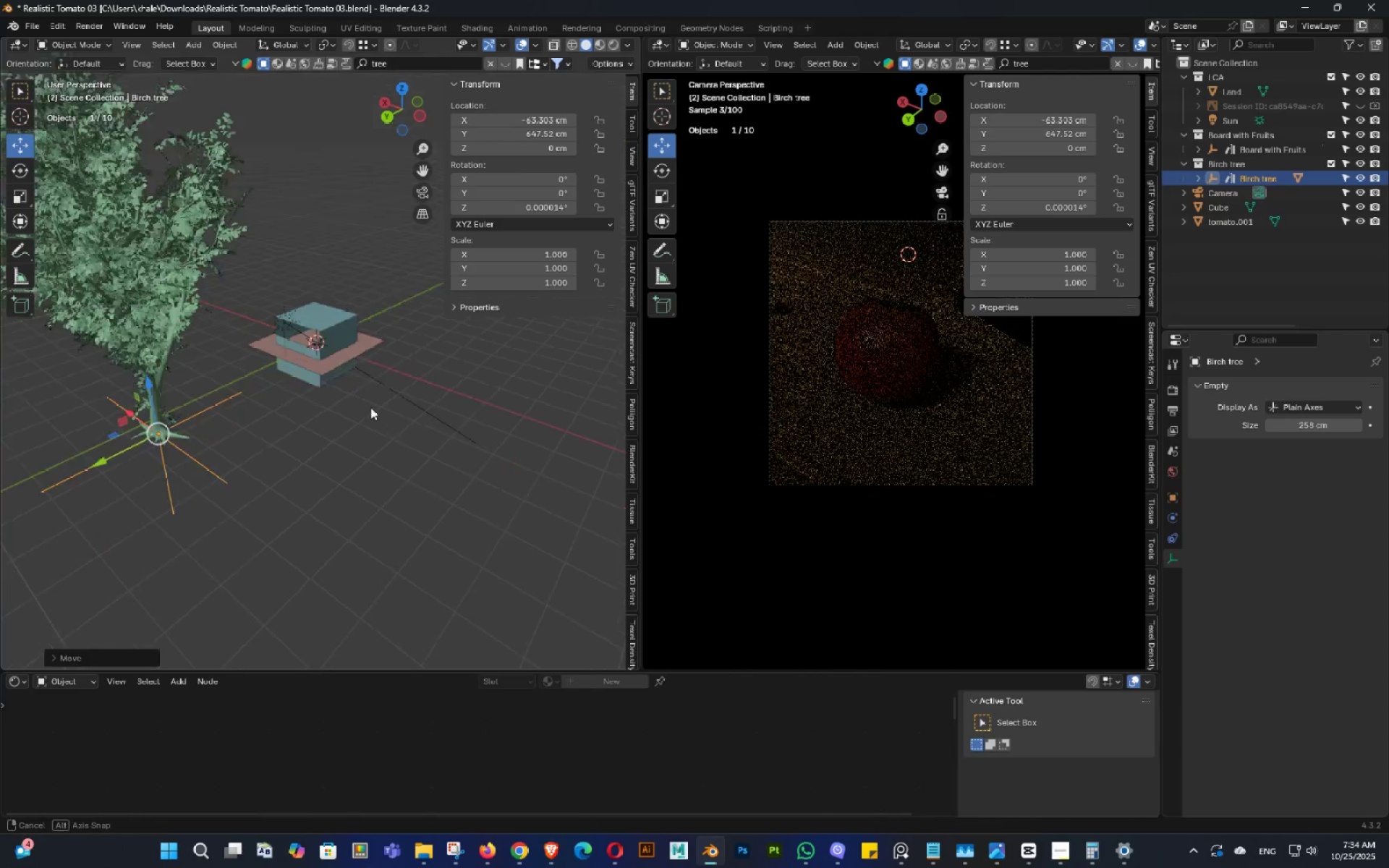 
double_click([369, 405])
 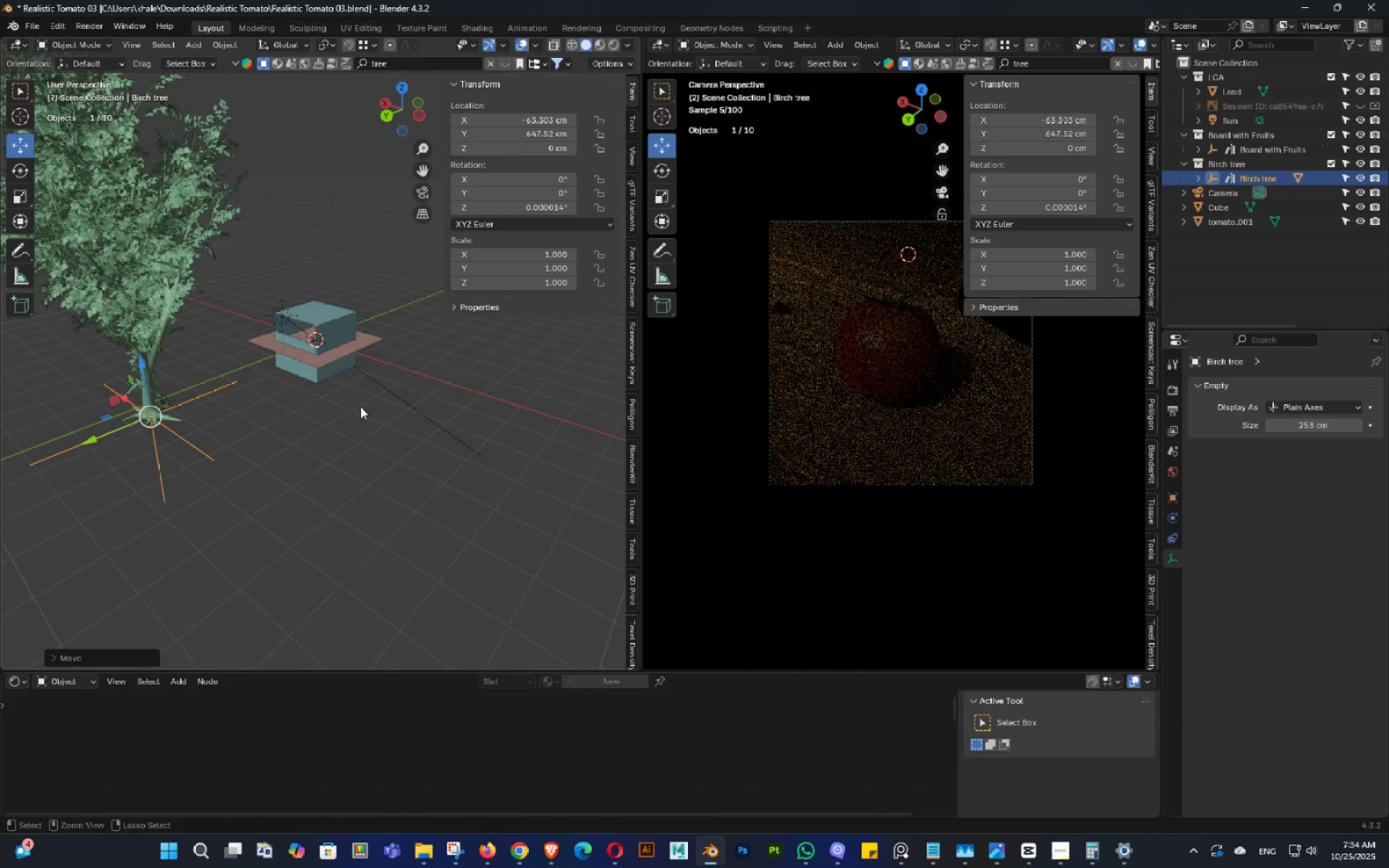 
key(Control+ControlLeft)
 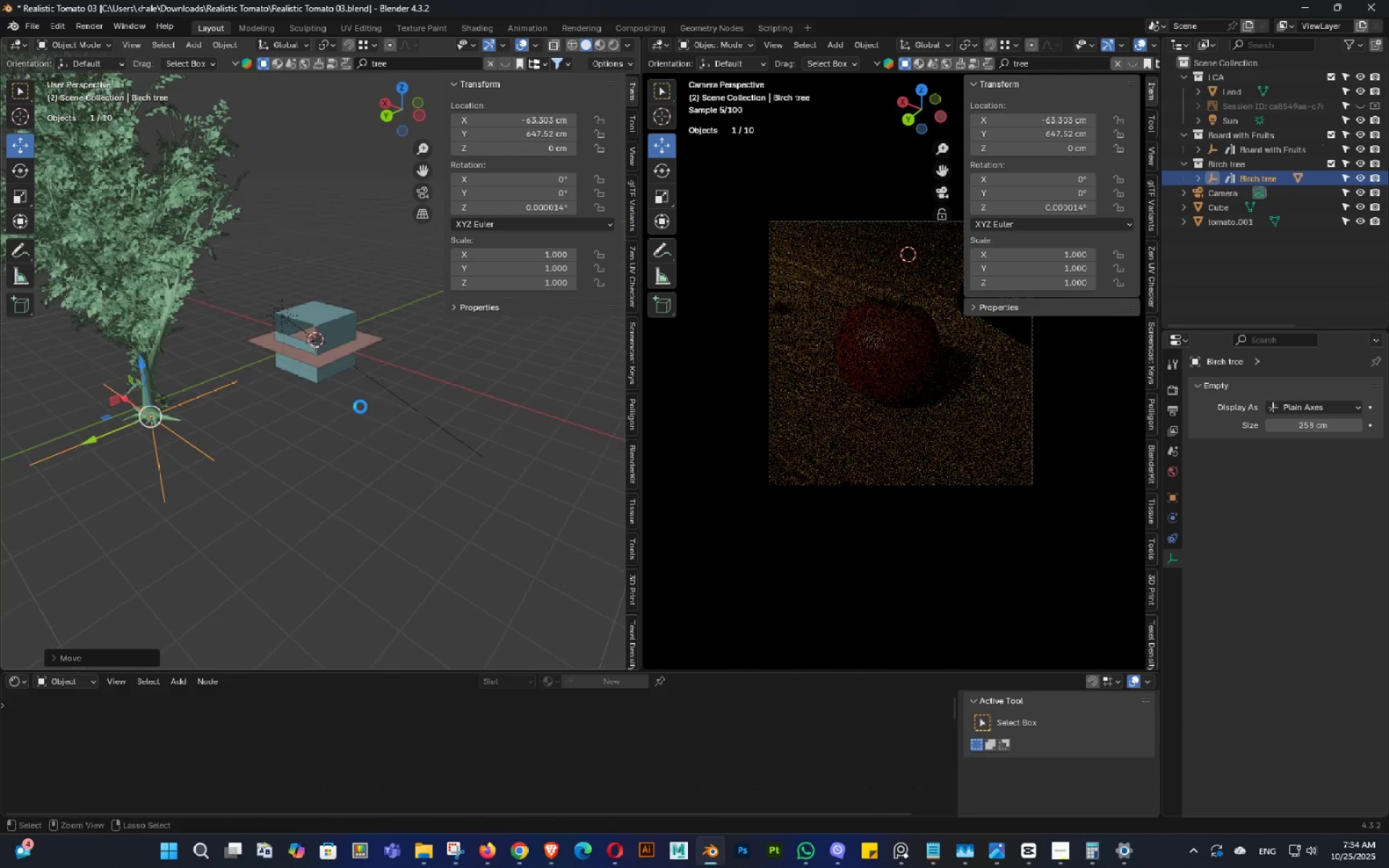 
key(Control+S)
 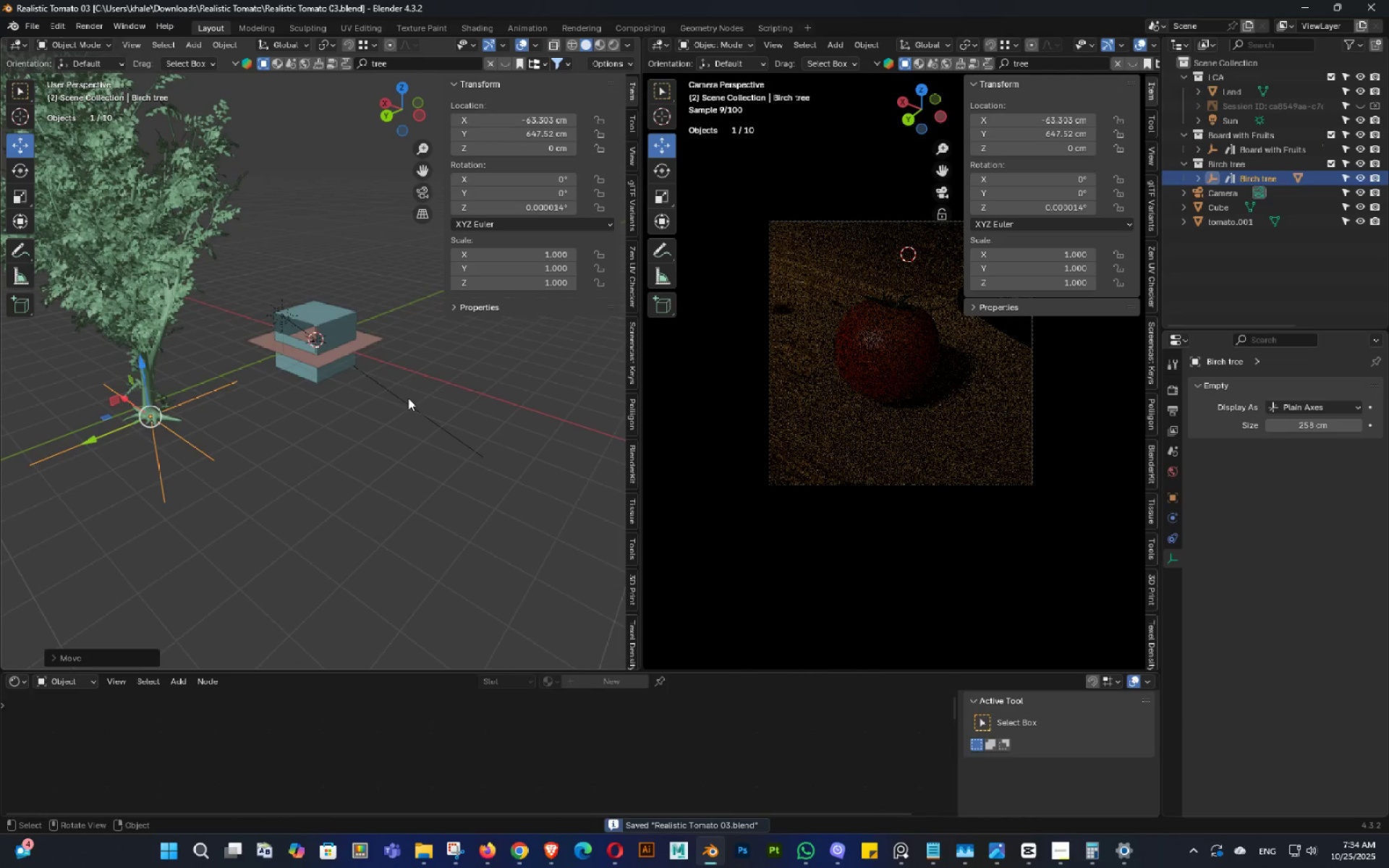 
left_click([408, 398])
 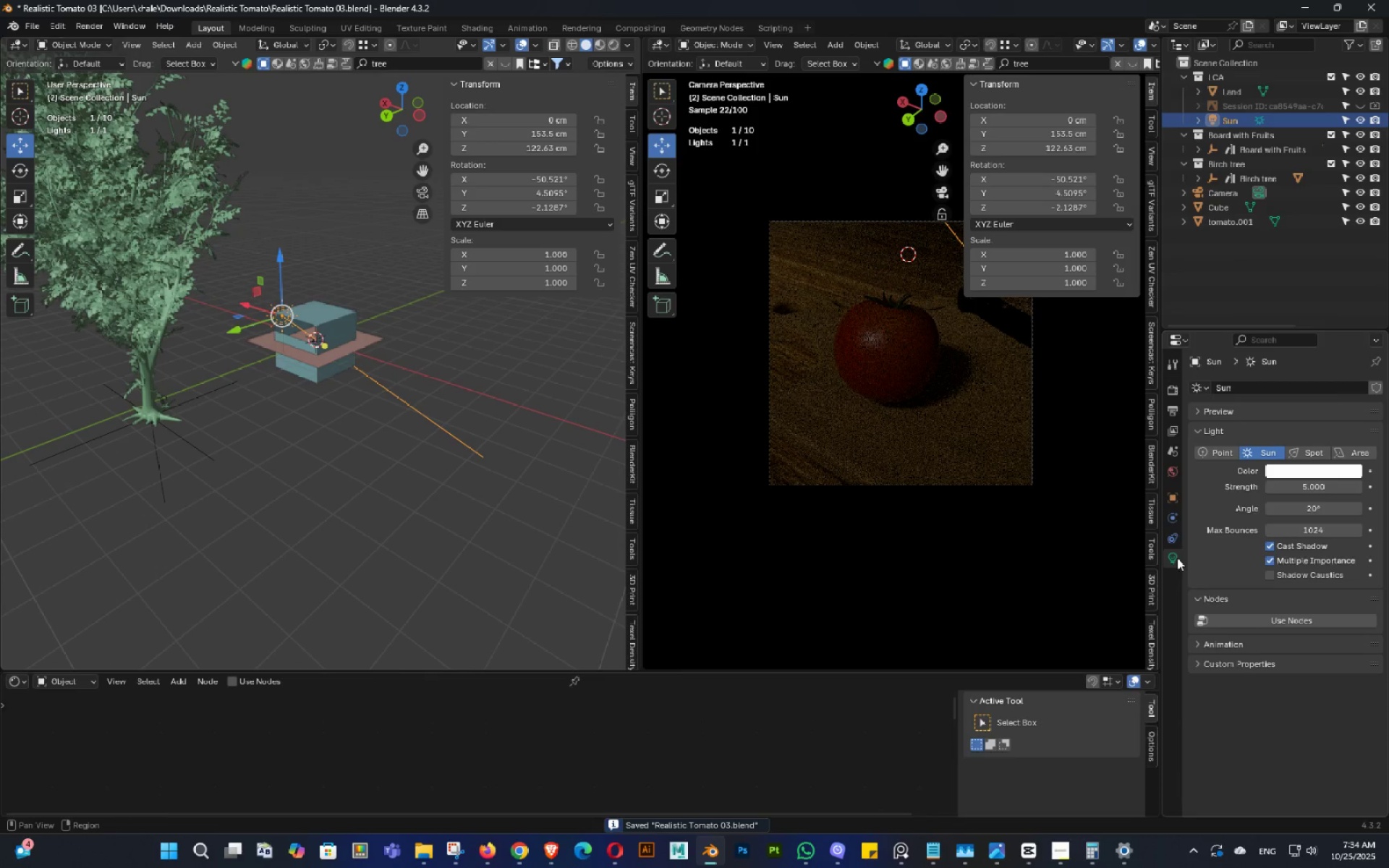 
left_click([1291, 510])
 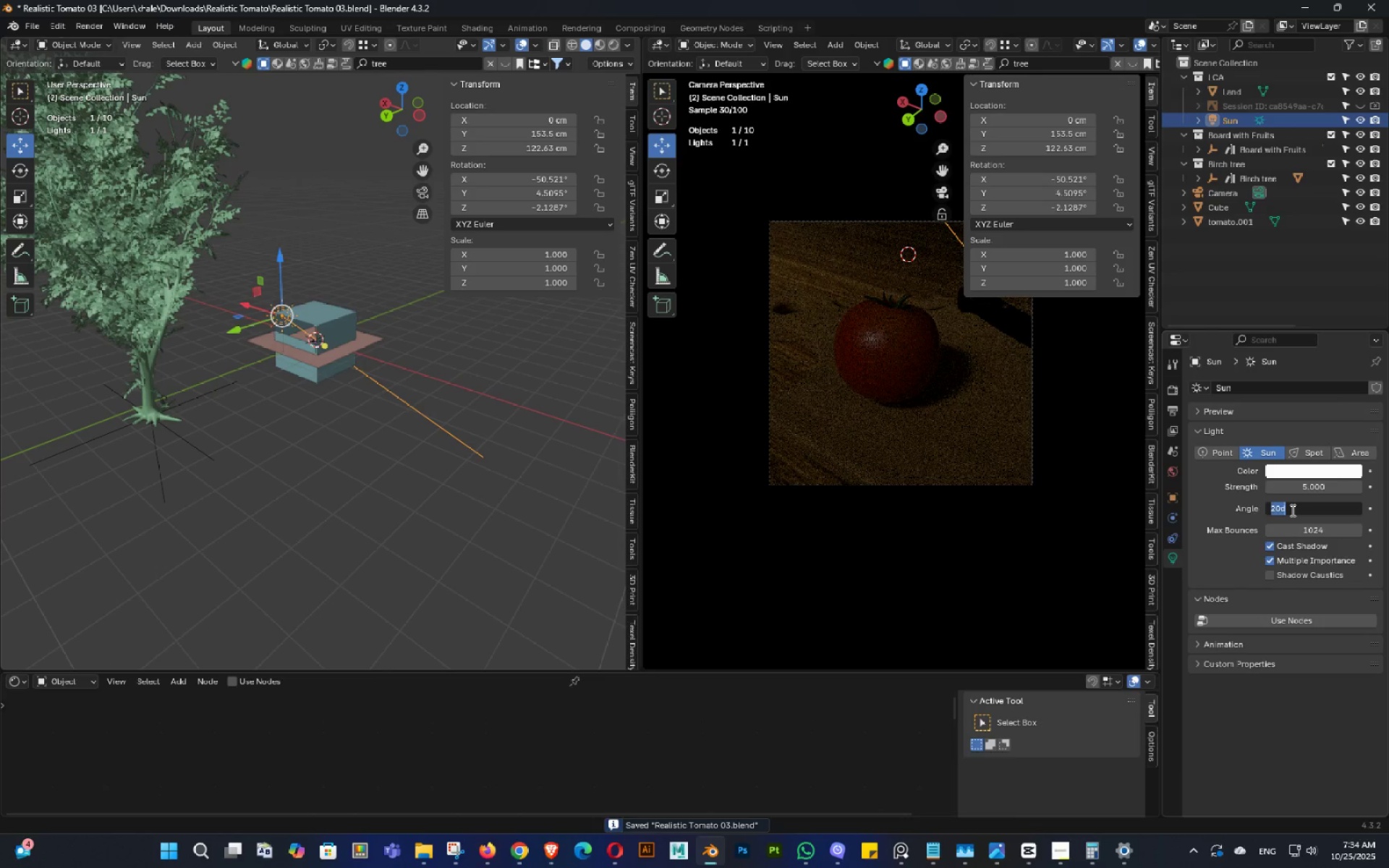 
key(Numpad1)
 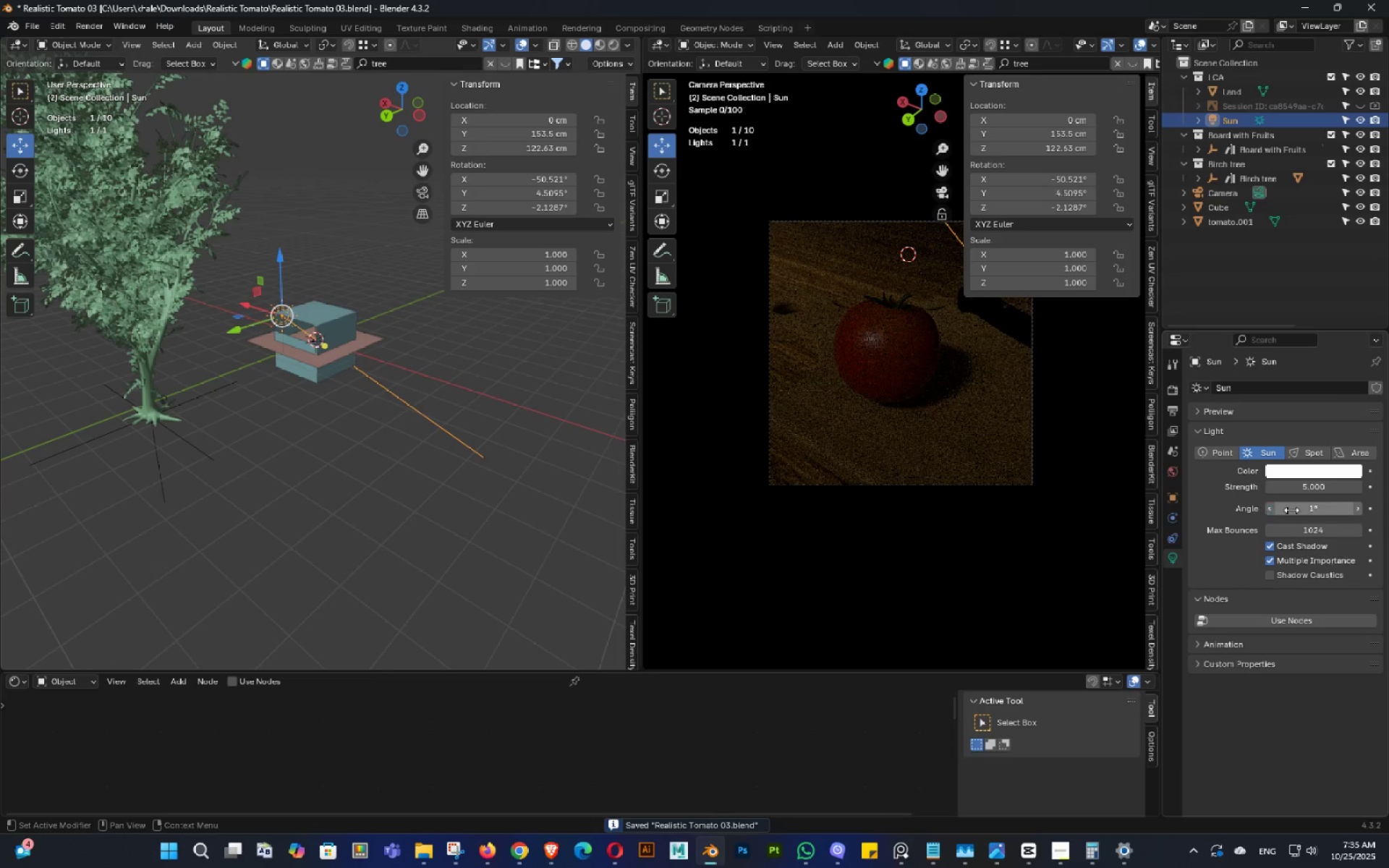 
key(NumpadEnter)
 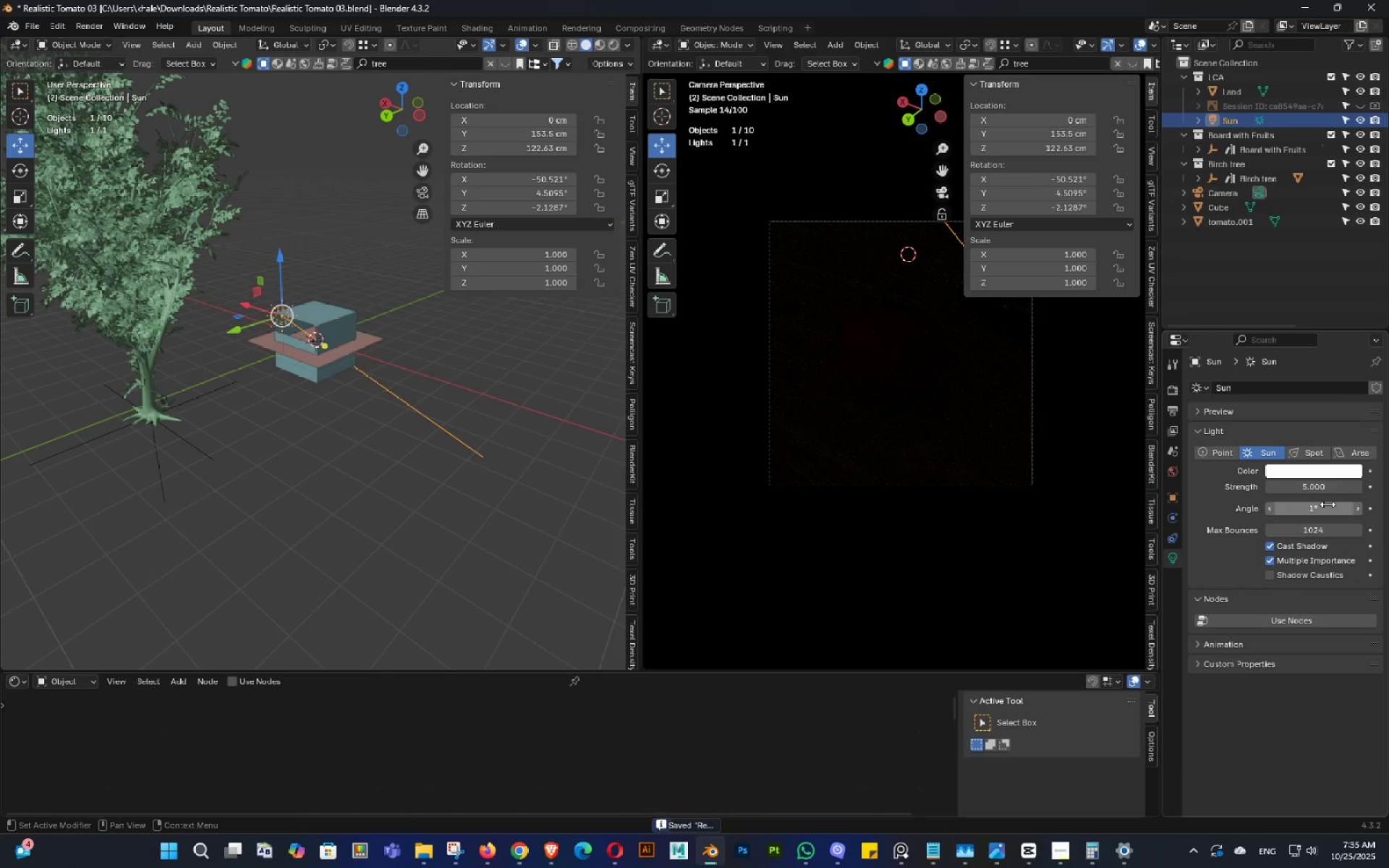 
left_click([1328, 504])
 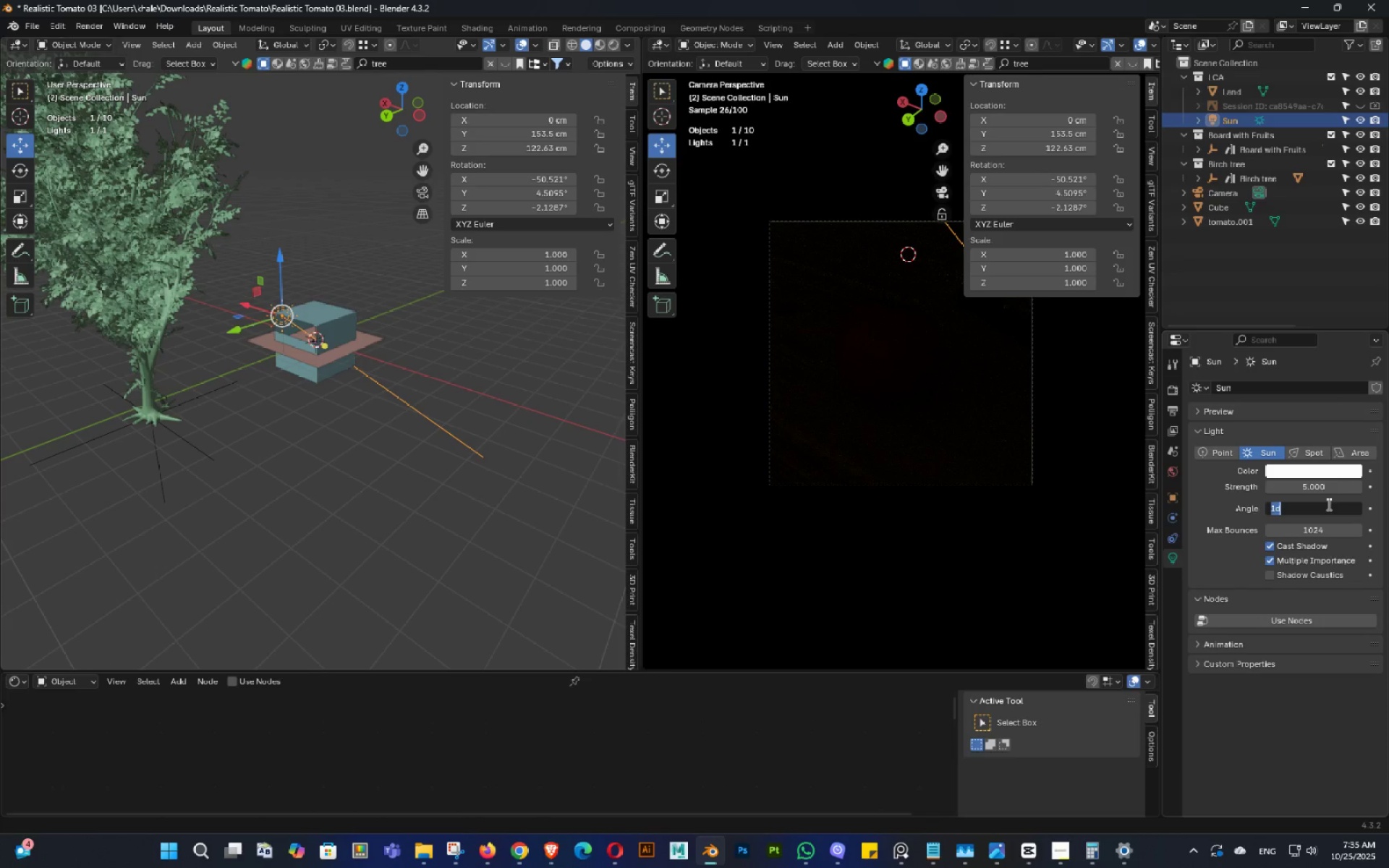 
key(NumpadDecimal)
 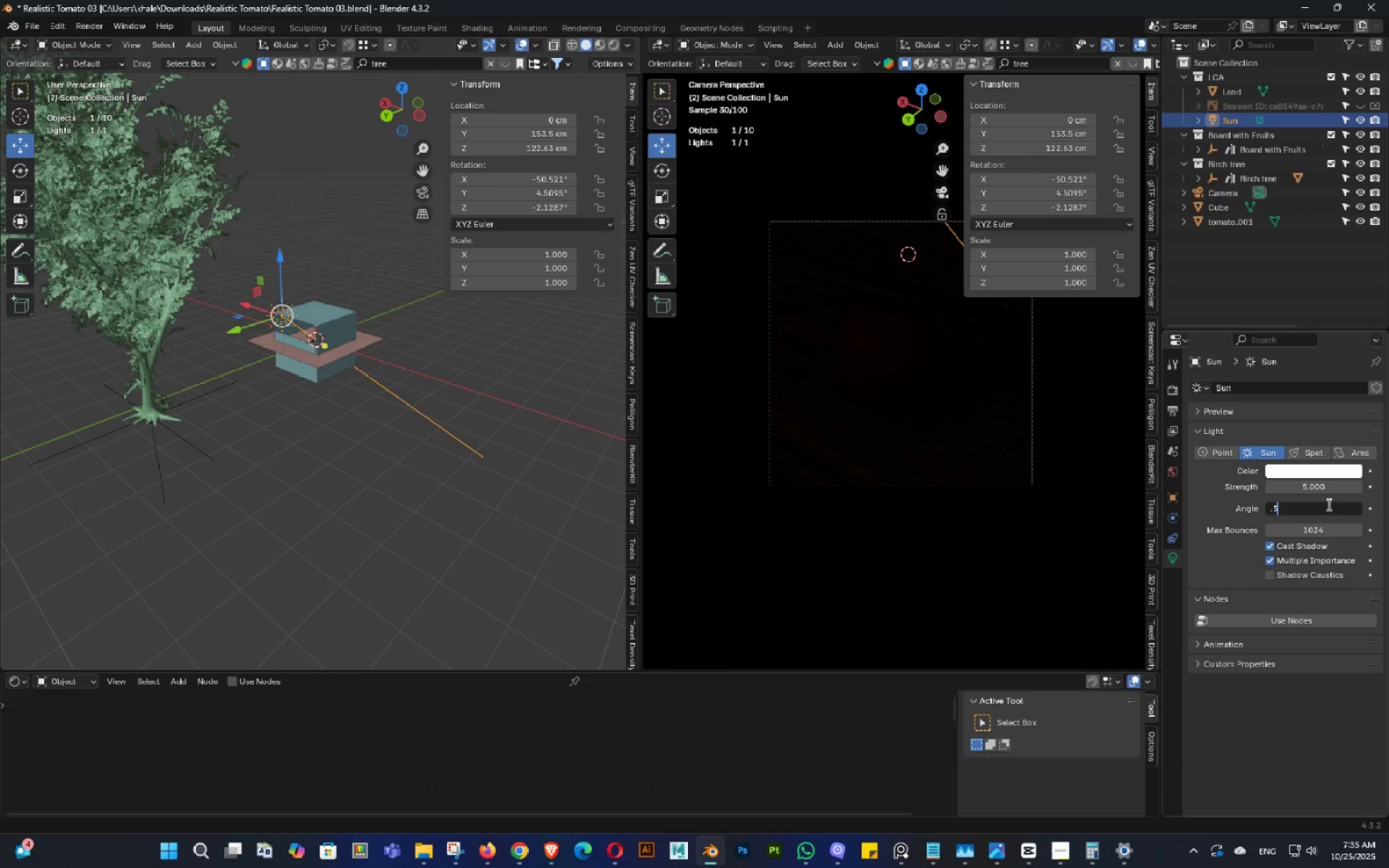 
key(Numpad5)
 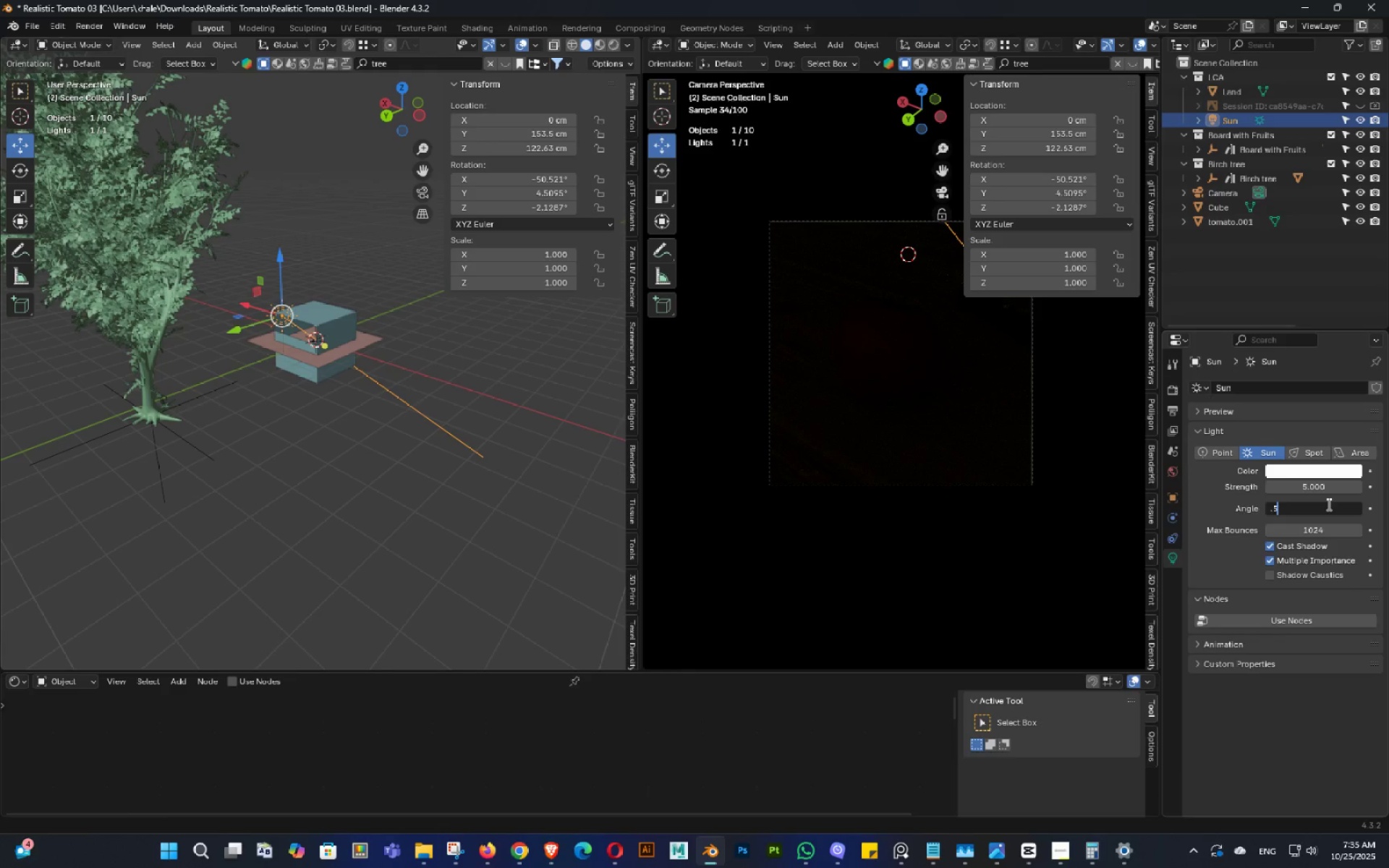 
key(NumpadEnter)
 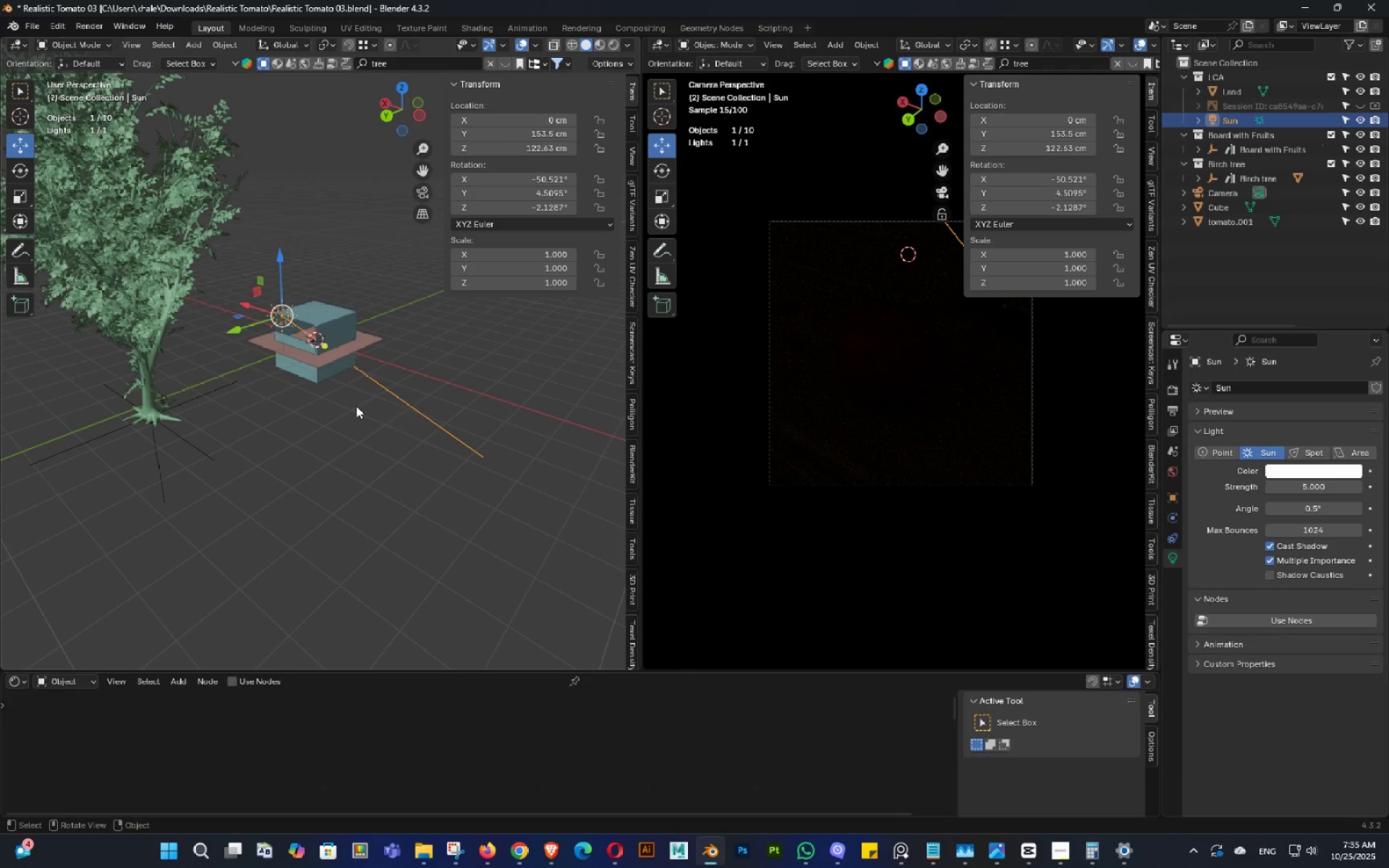 
double_click([296, 396])
 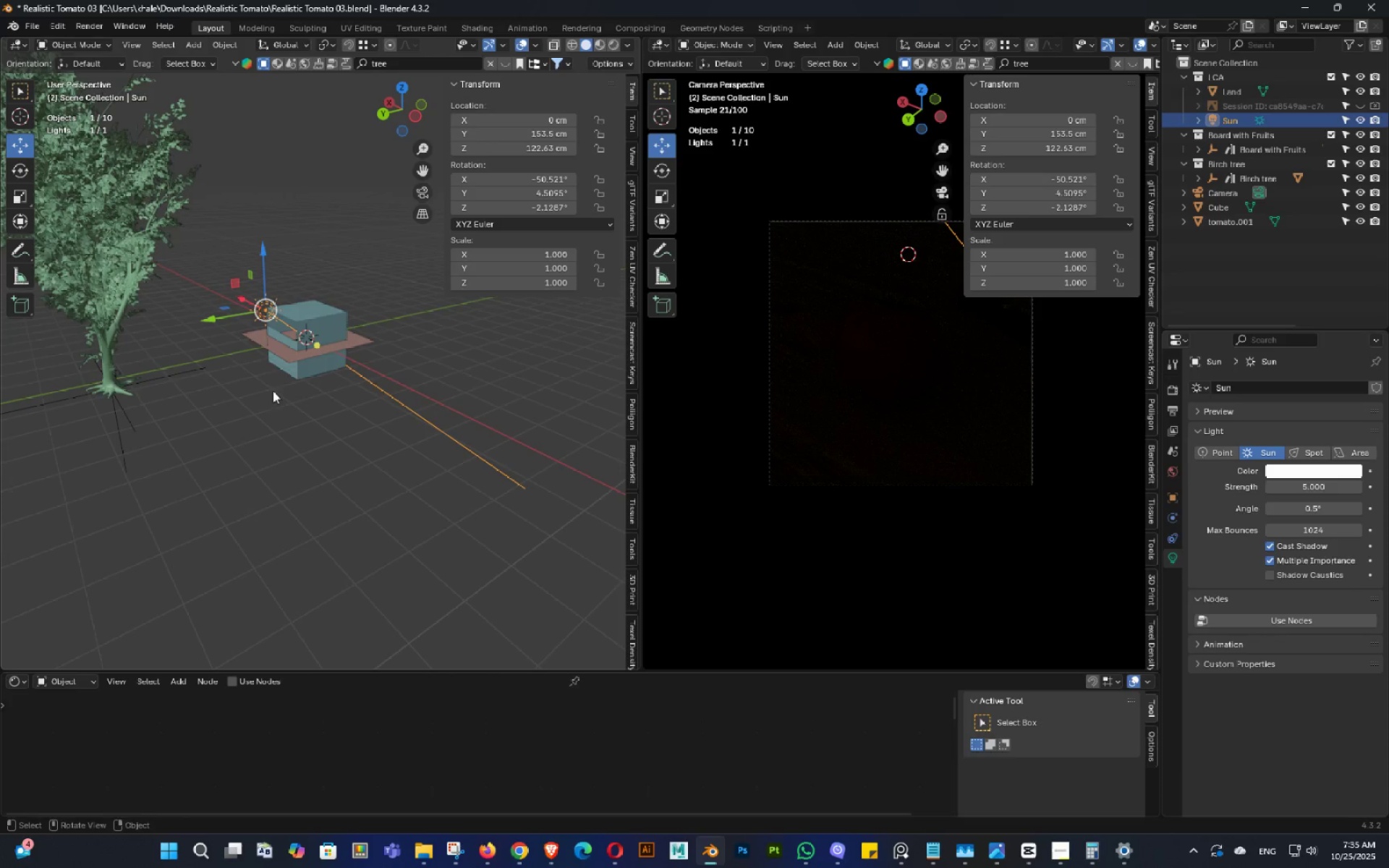 
key(Shift+ShiftLeft)
 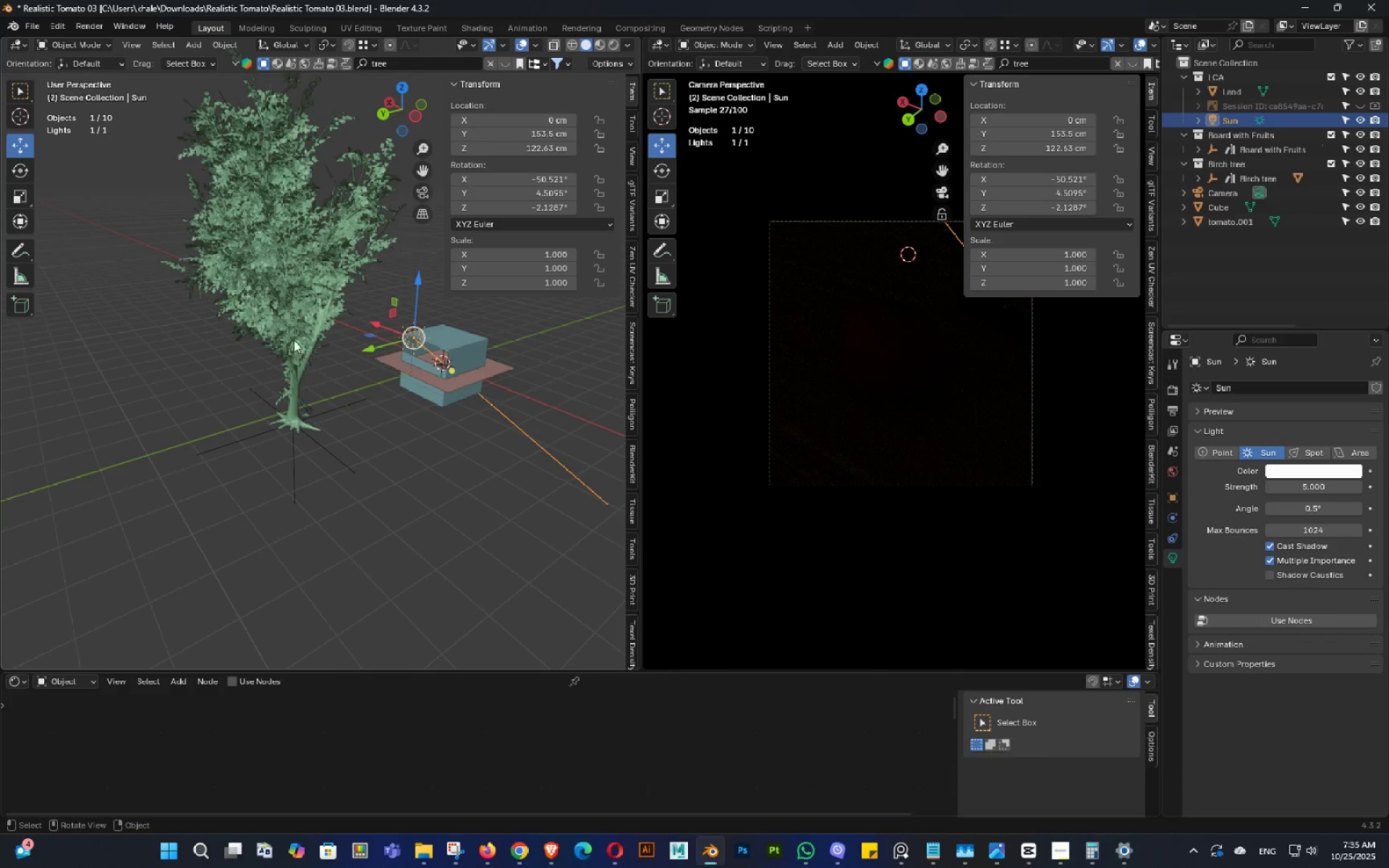 
left_click([294, 340])
 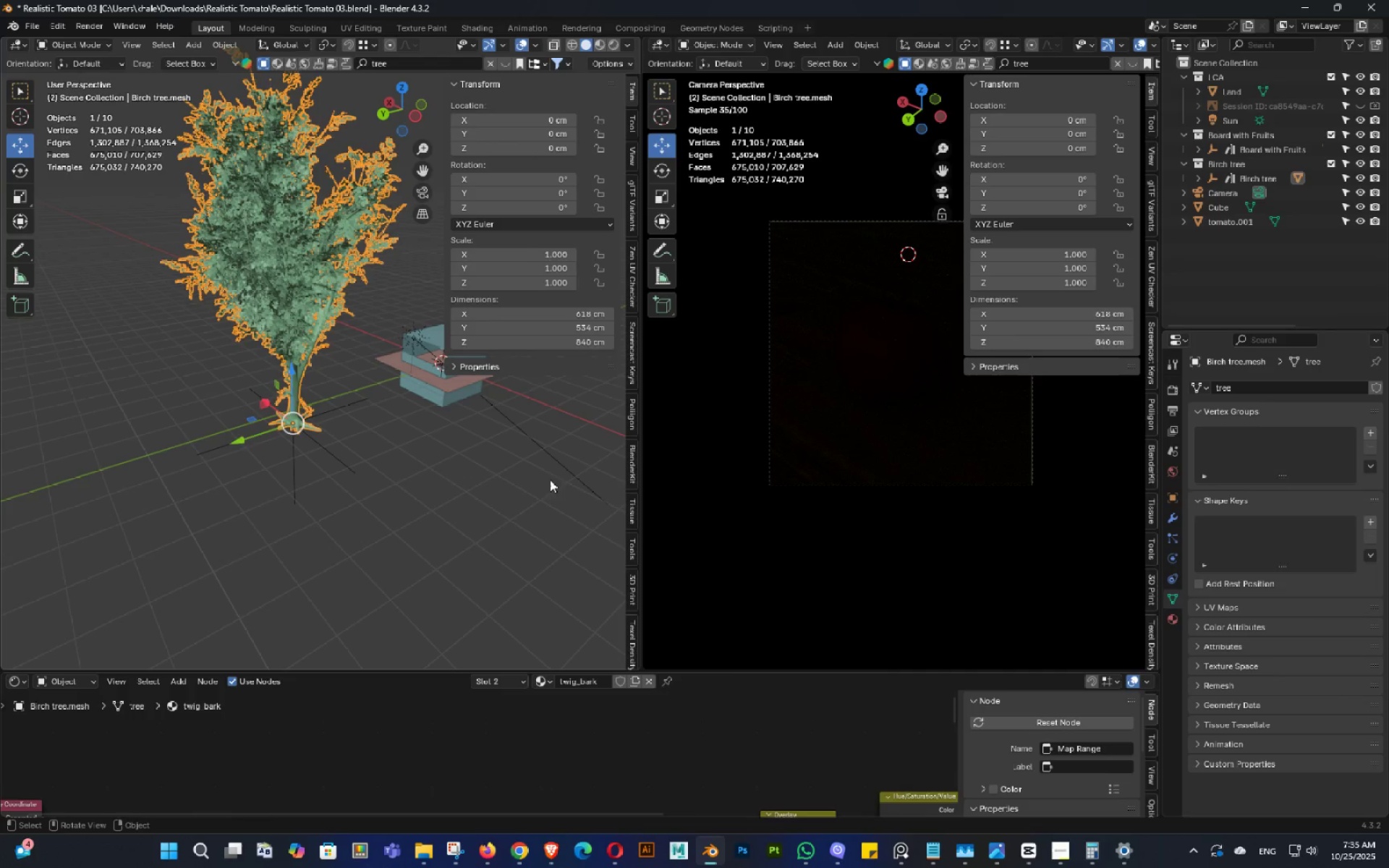 
key(S)
 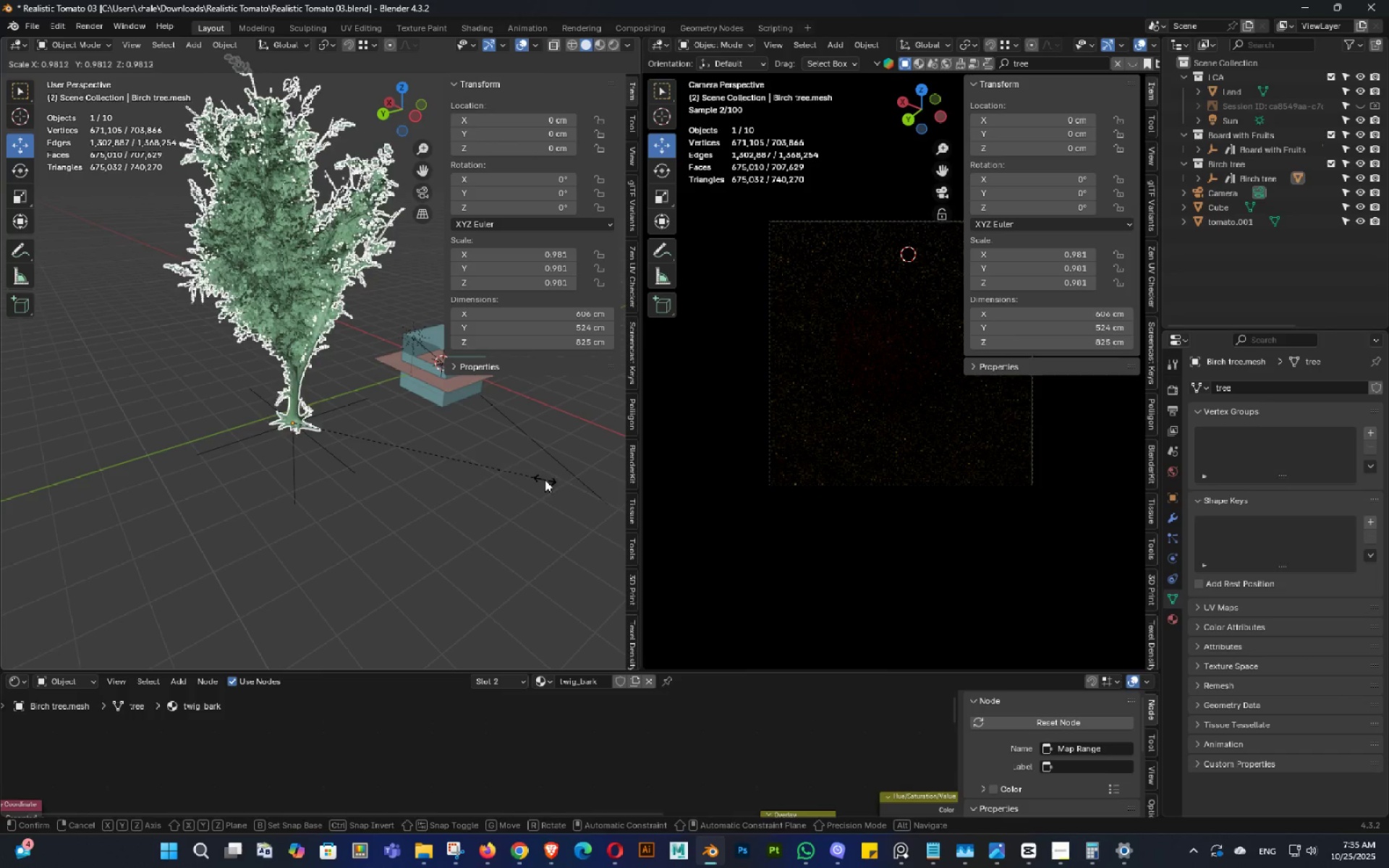 
left_click([545, 480])
 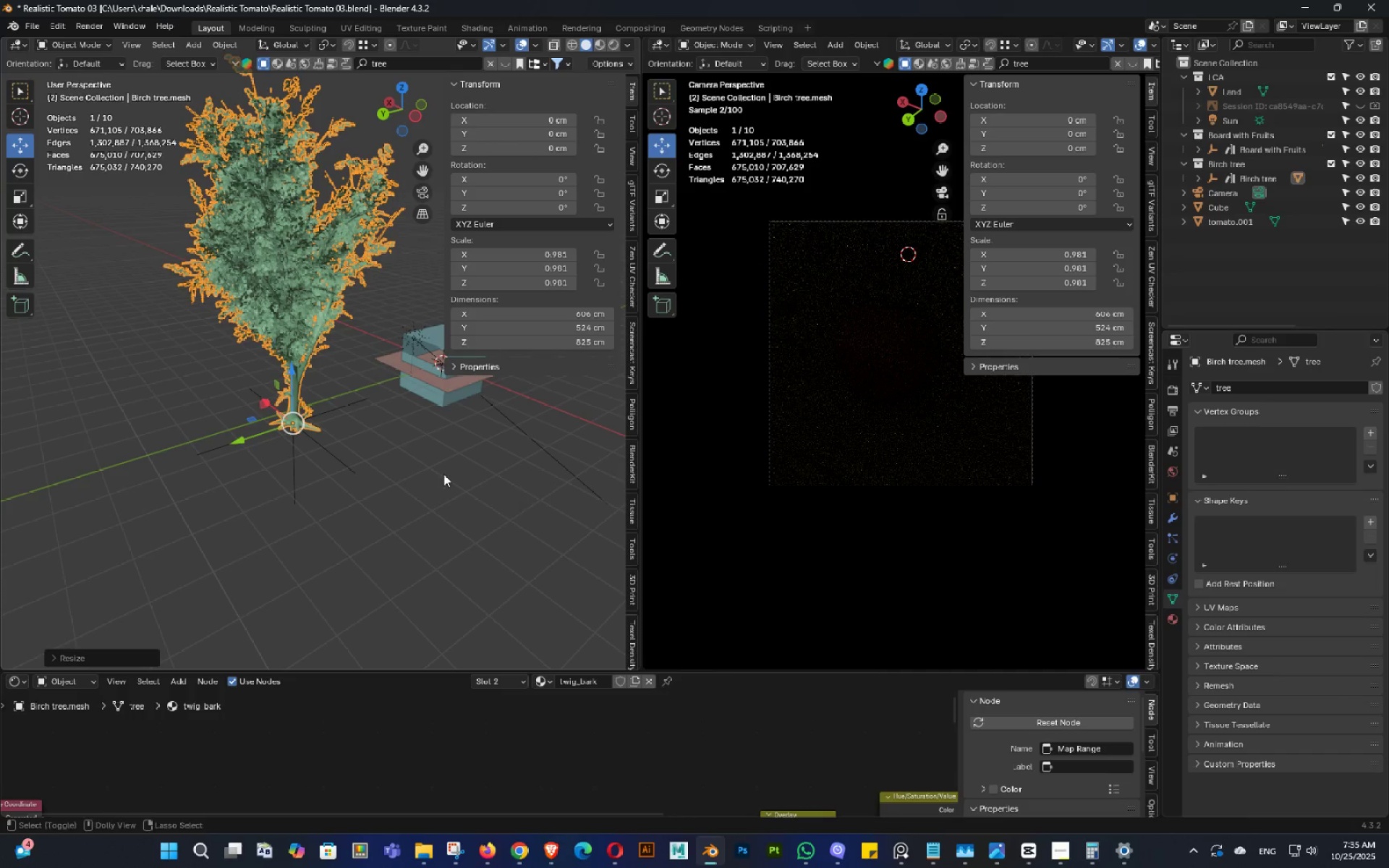 
key(Control+ControlLeft)
 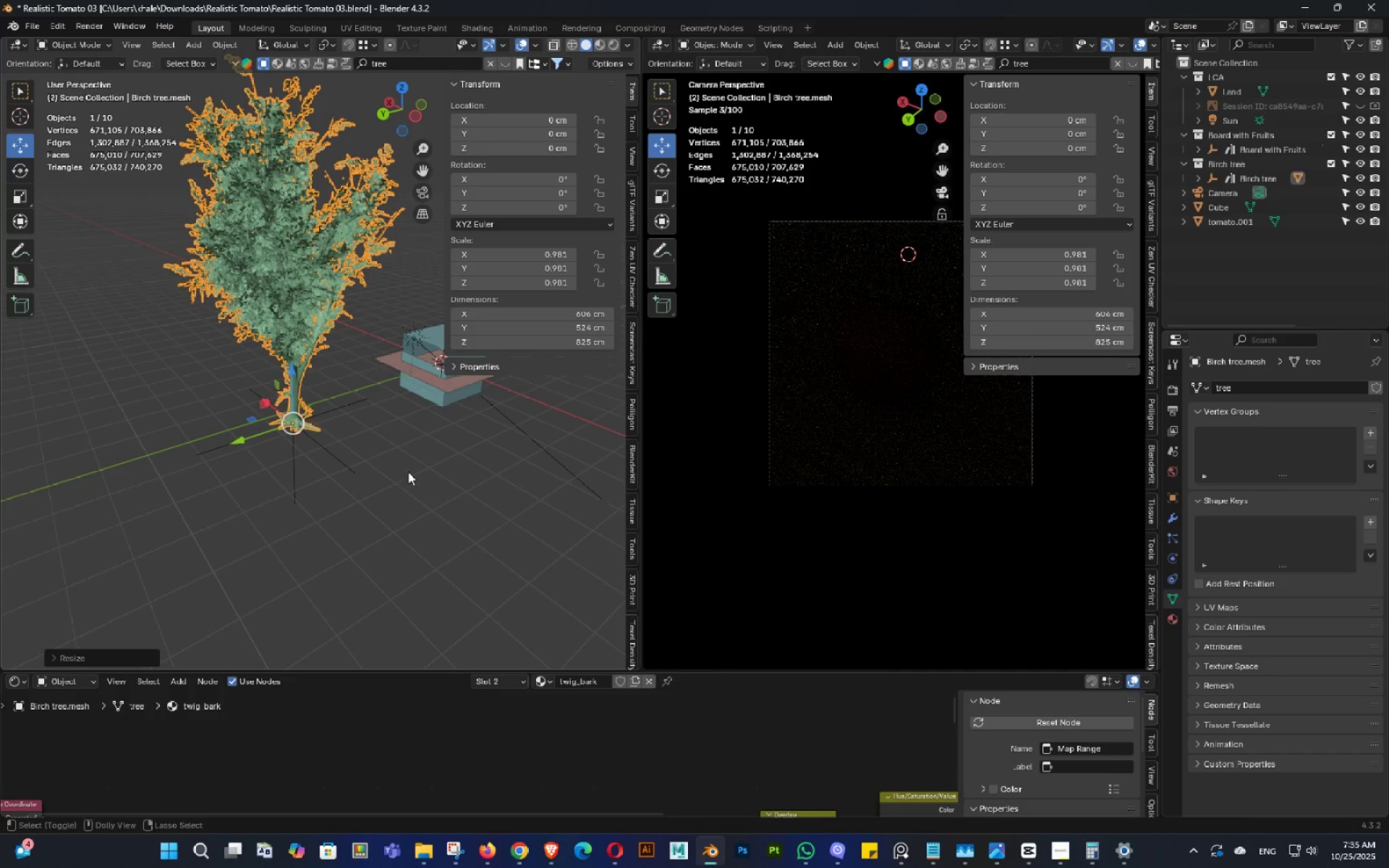 
key(Control+Shift+ShiftLeft)
 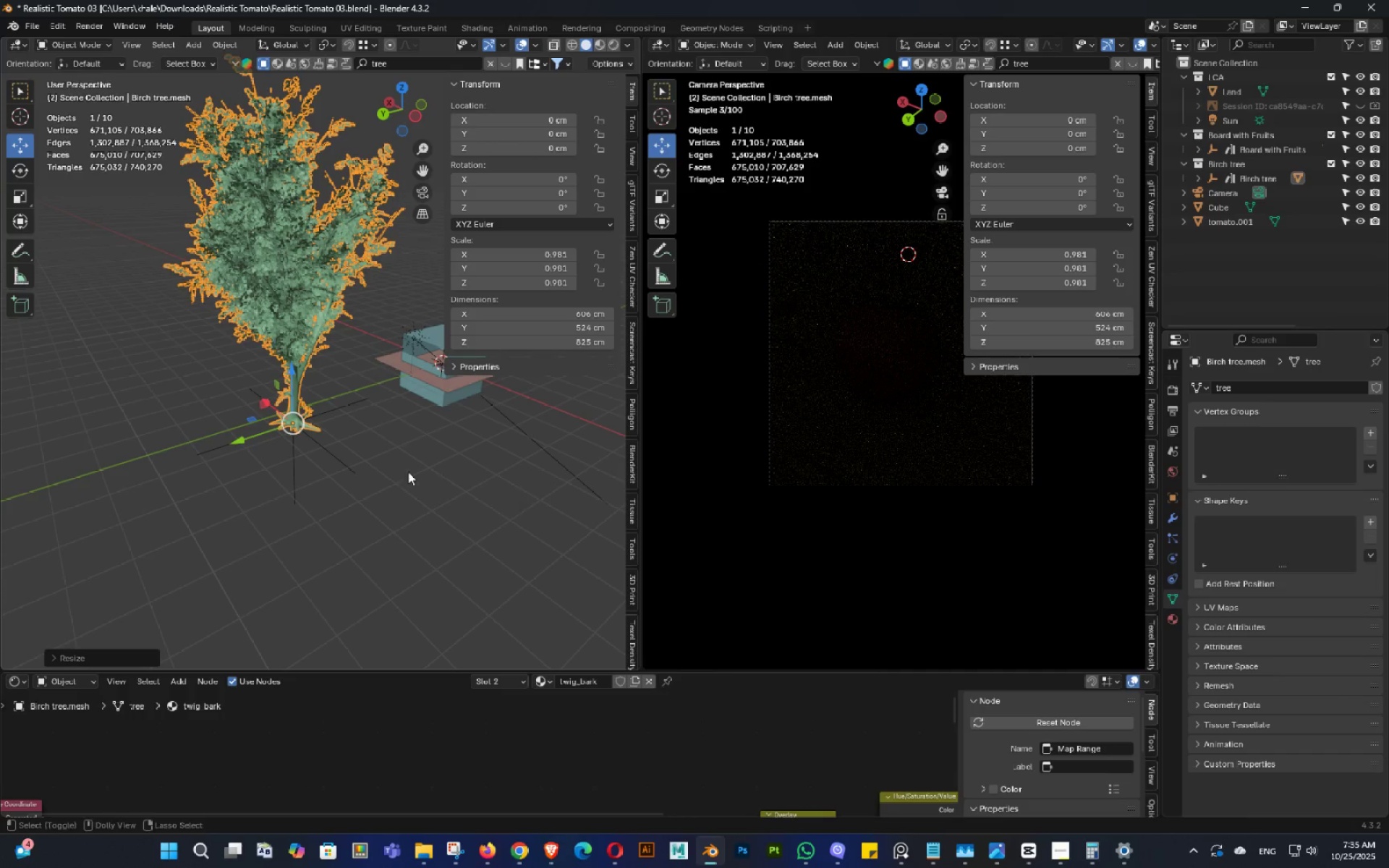 
key(Control+Shift+Z)
 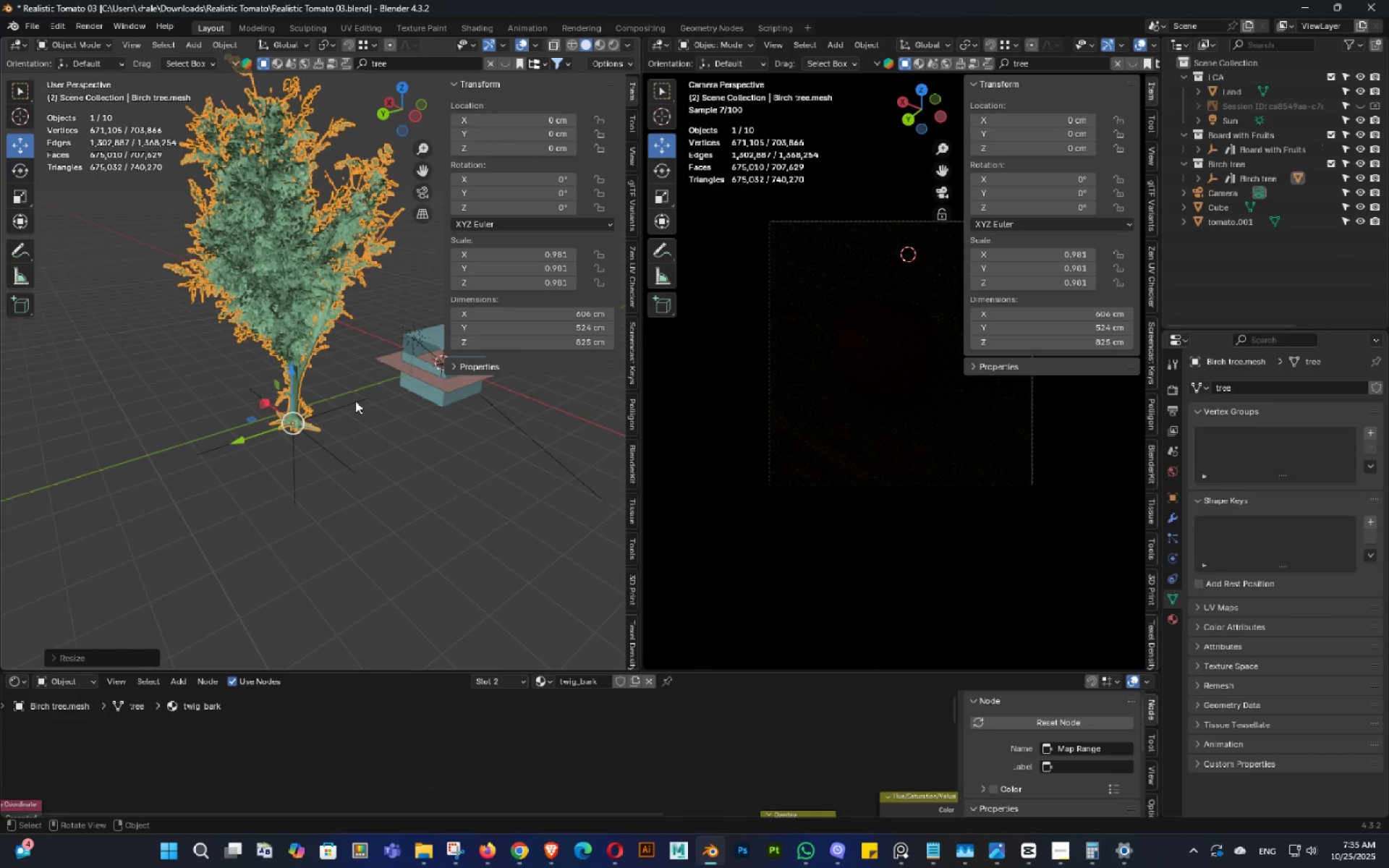 
left_click([355, 401])
 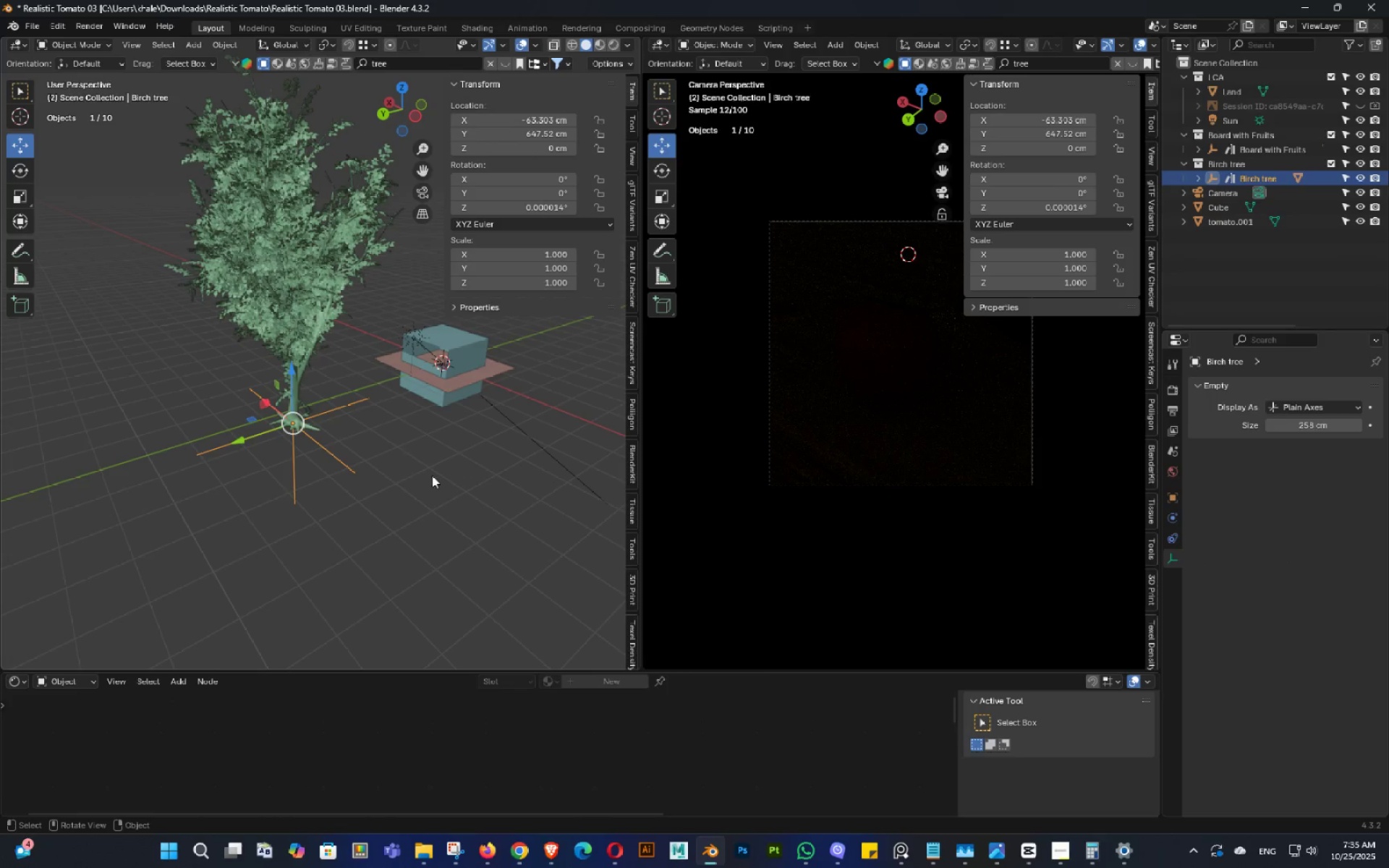 
key(Control+ControlLeft)
 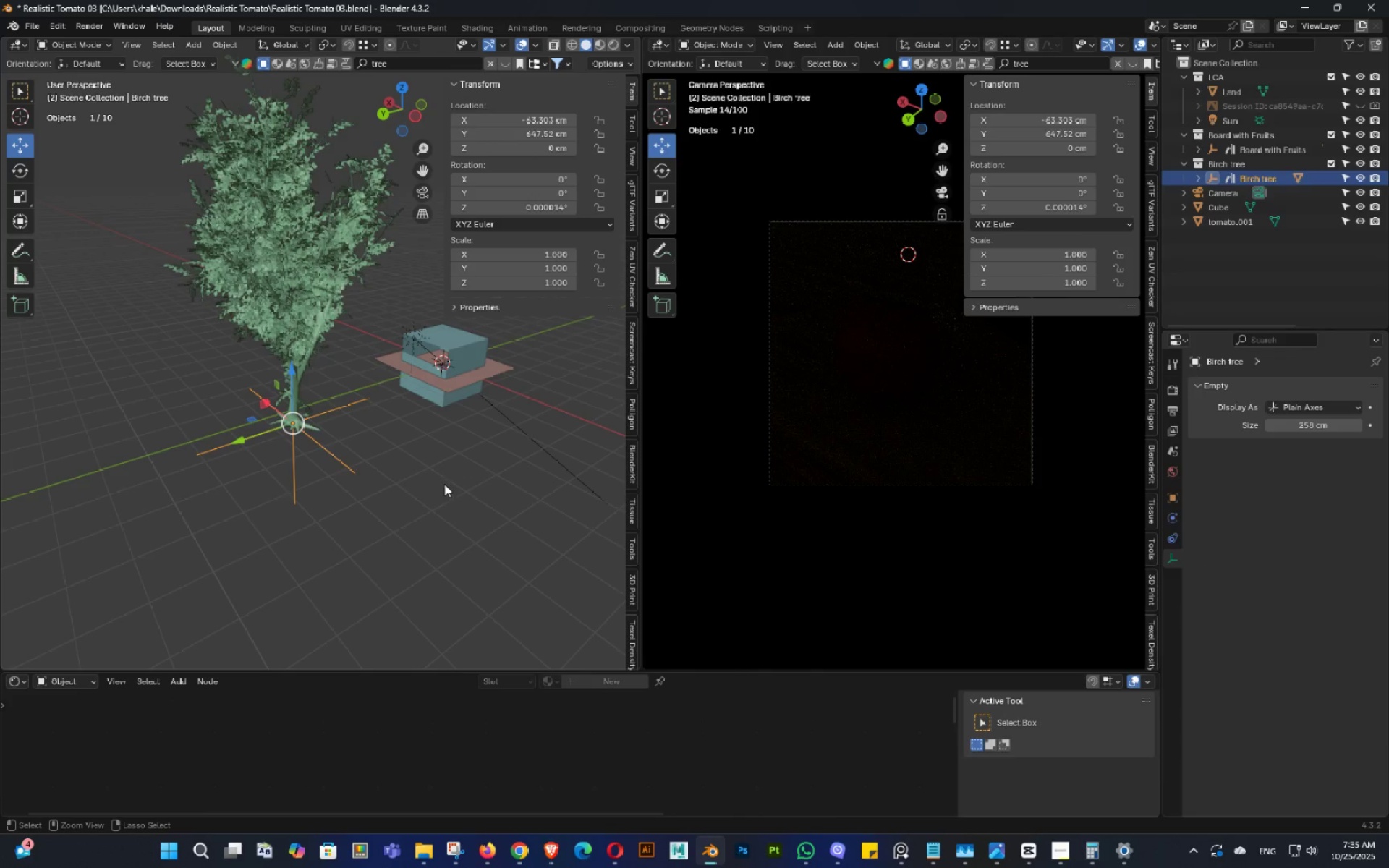 
key(Control+Z)
 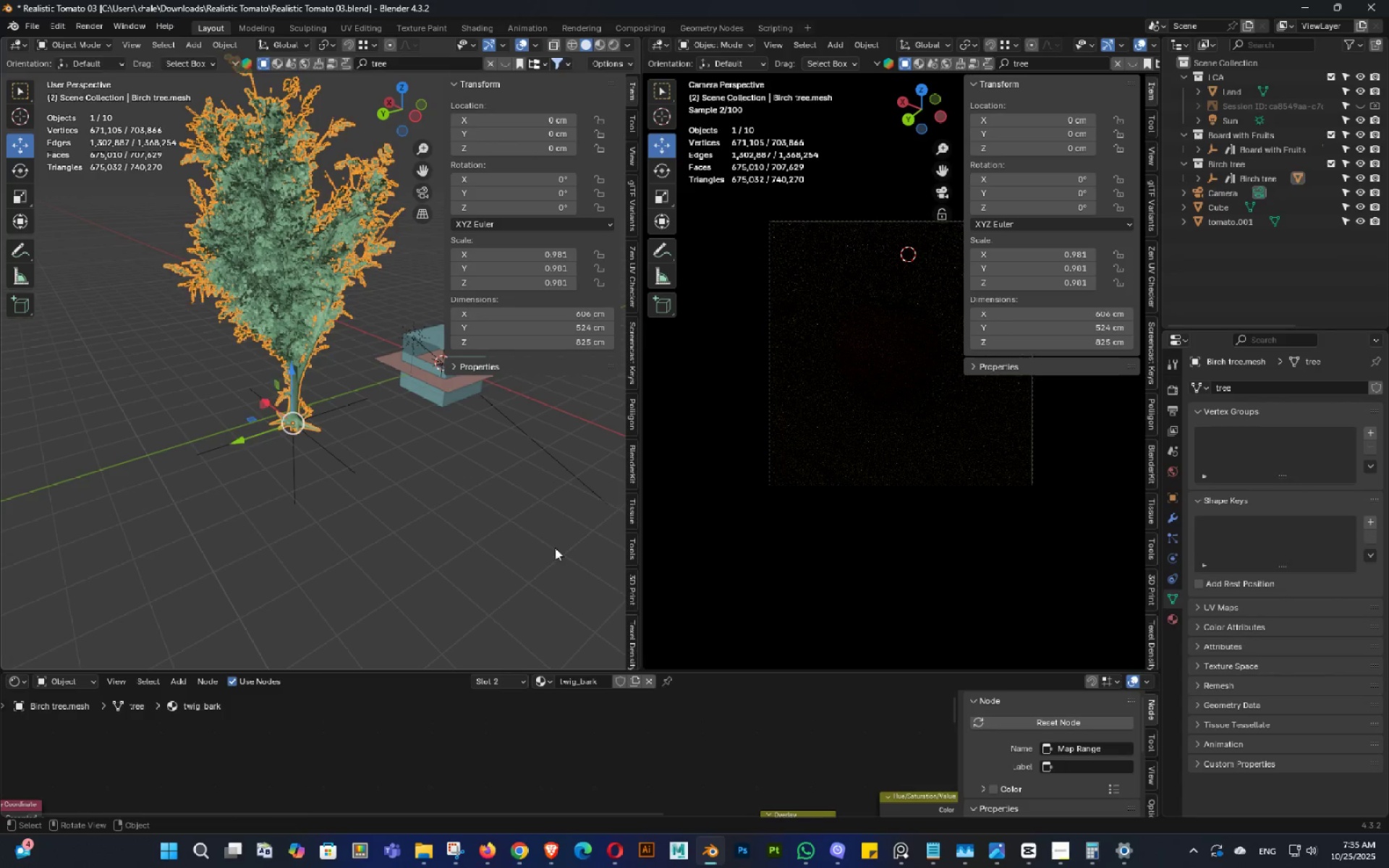 
key(S)
 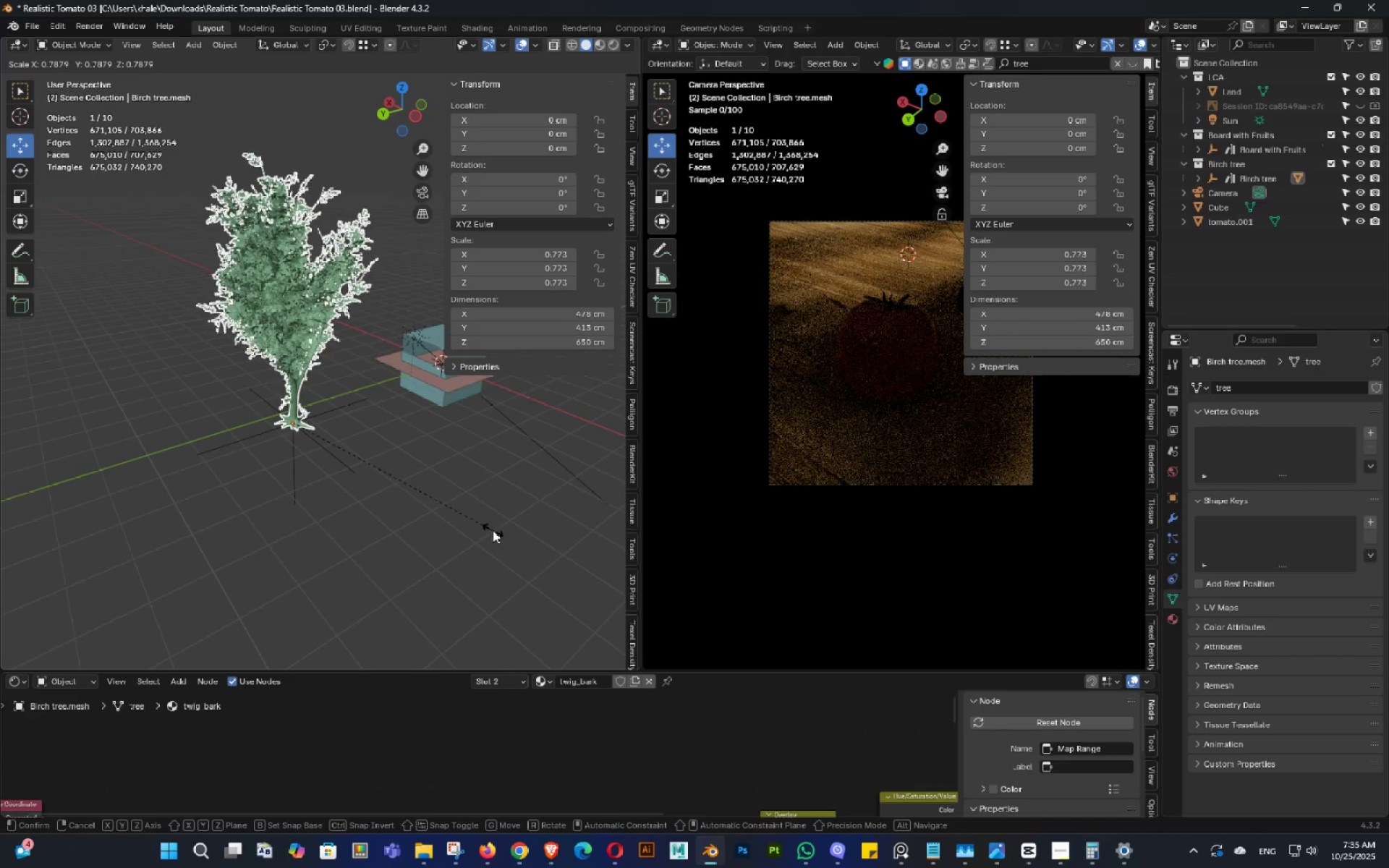 
wait(5.42)
 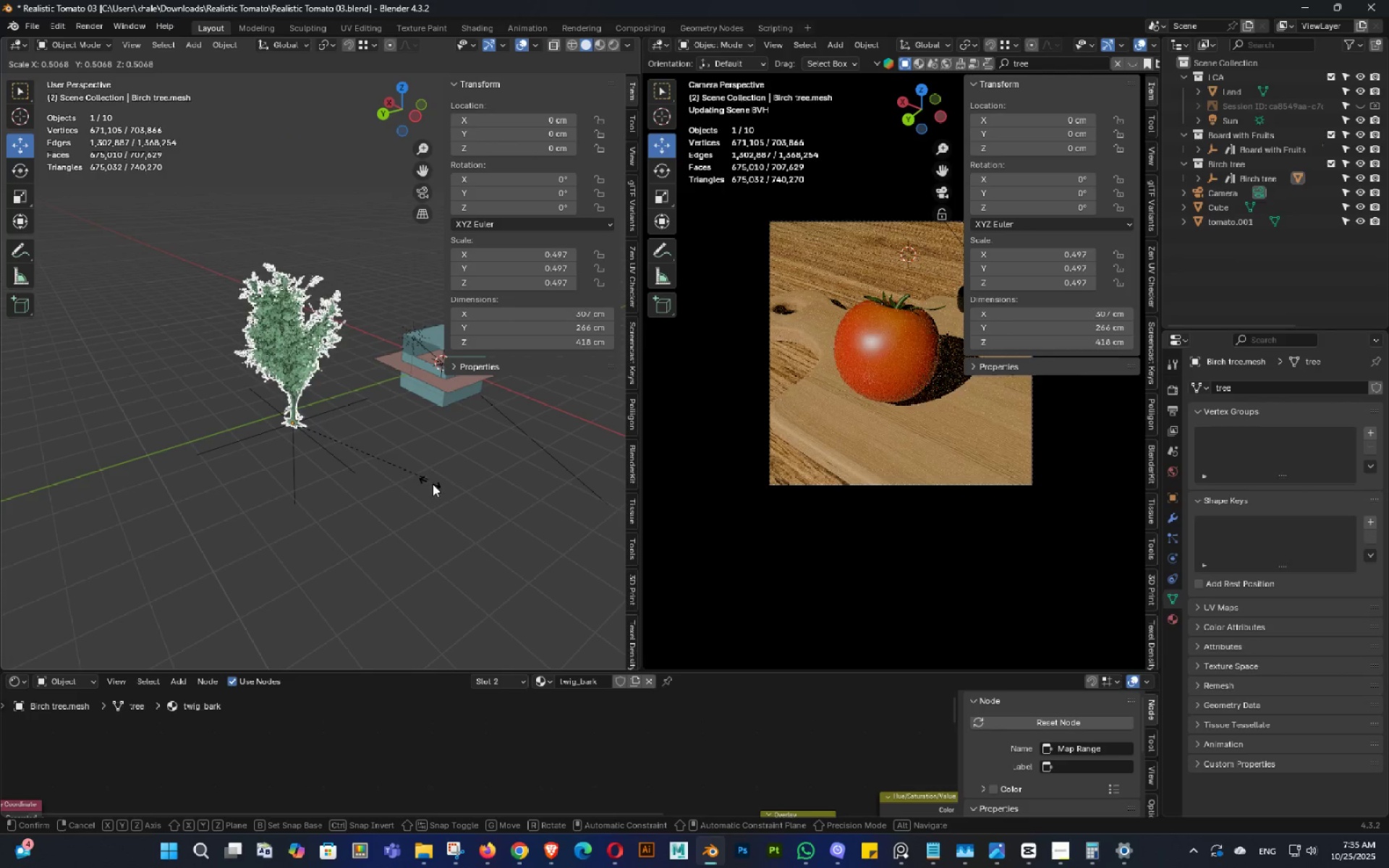 
left_click([480, 527])
 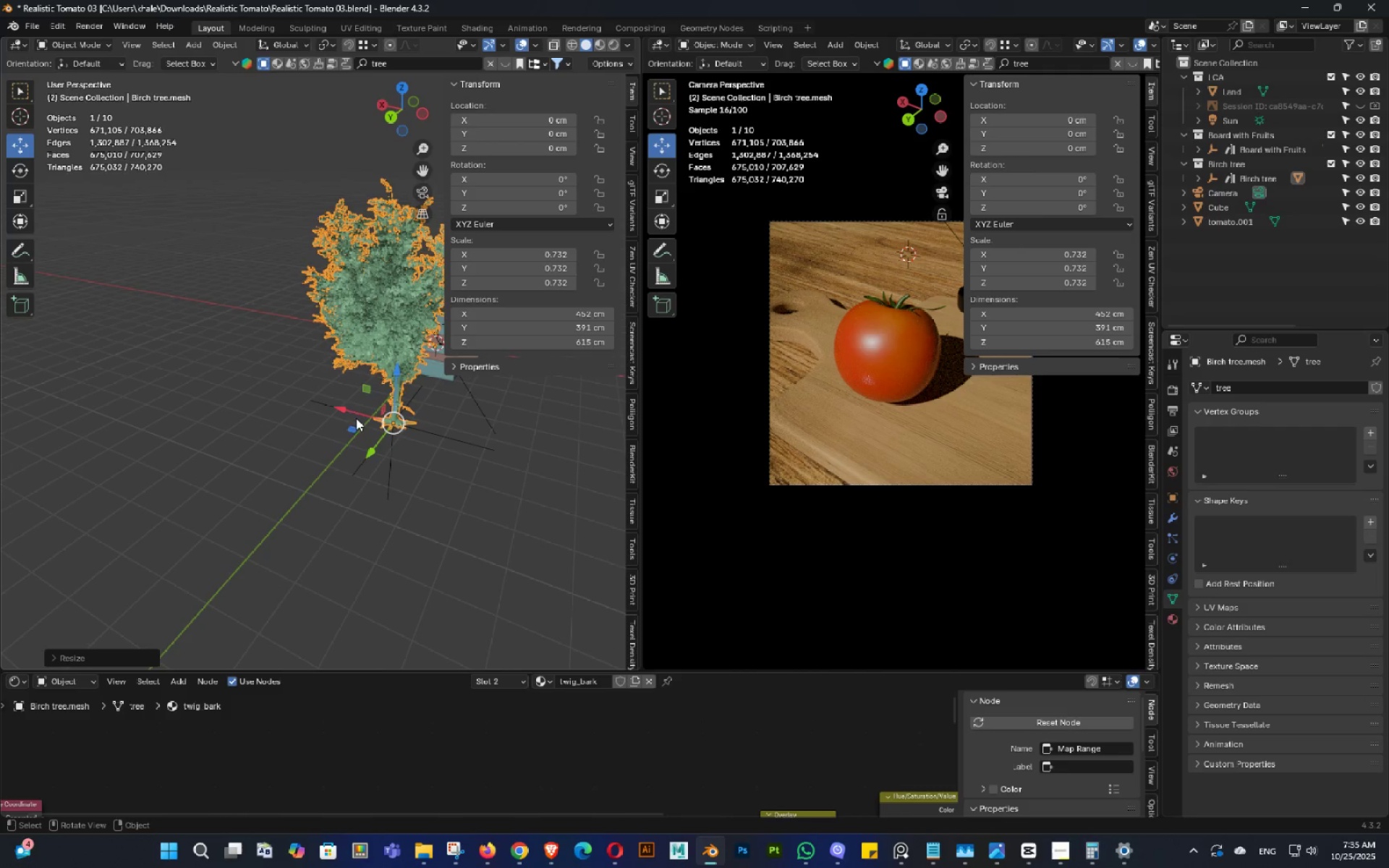 
left_click_drag(start_coordinate=[351, 409], to_coordinate=[368, 422])
 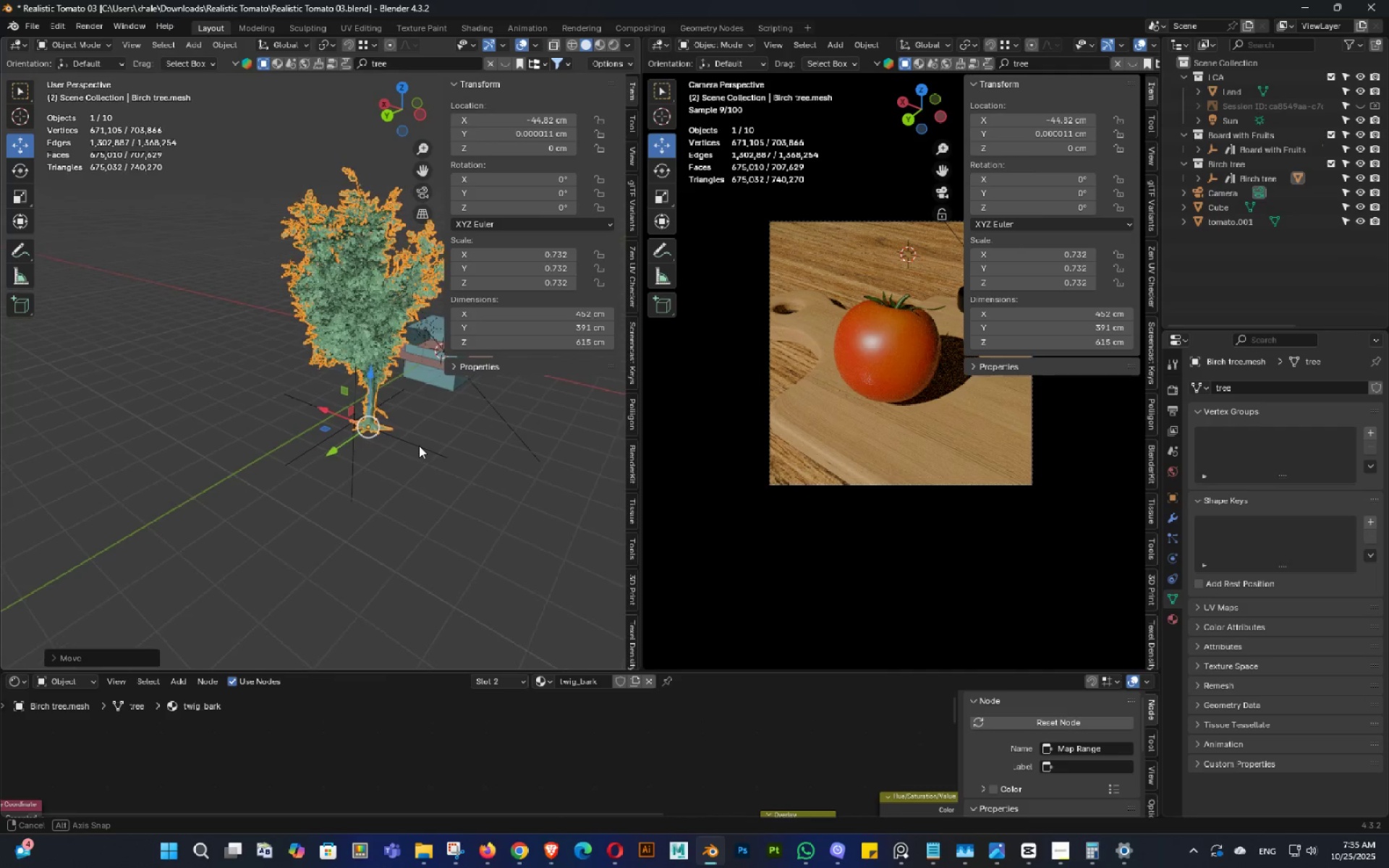 
double_click([419, 446])
 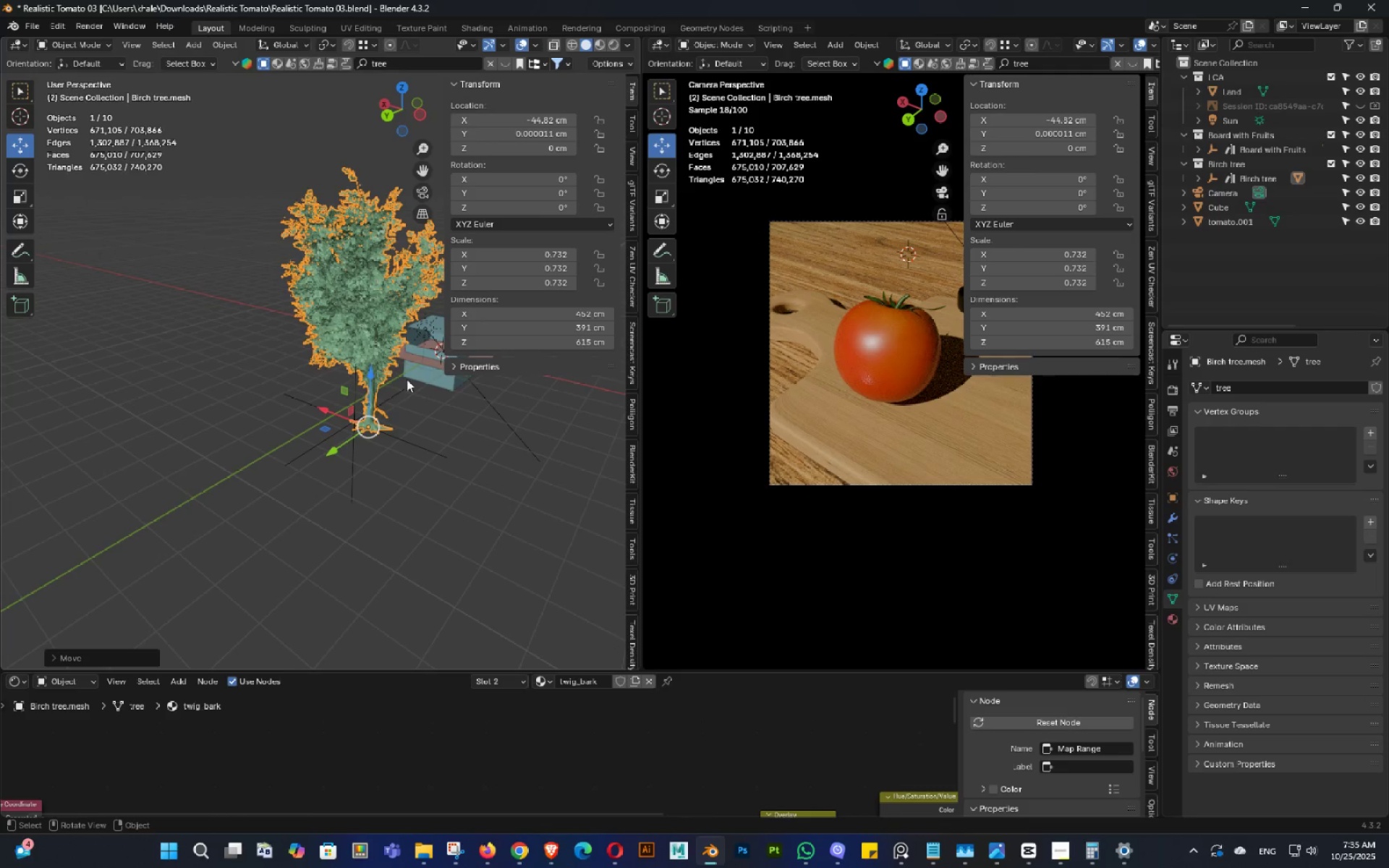 
key(Backquote)
 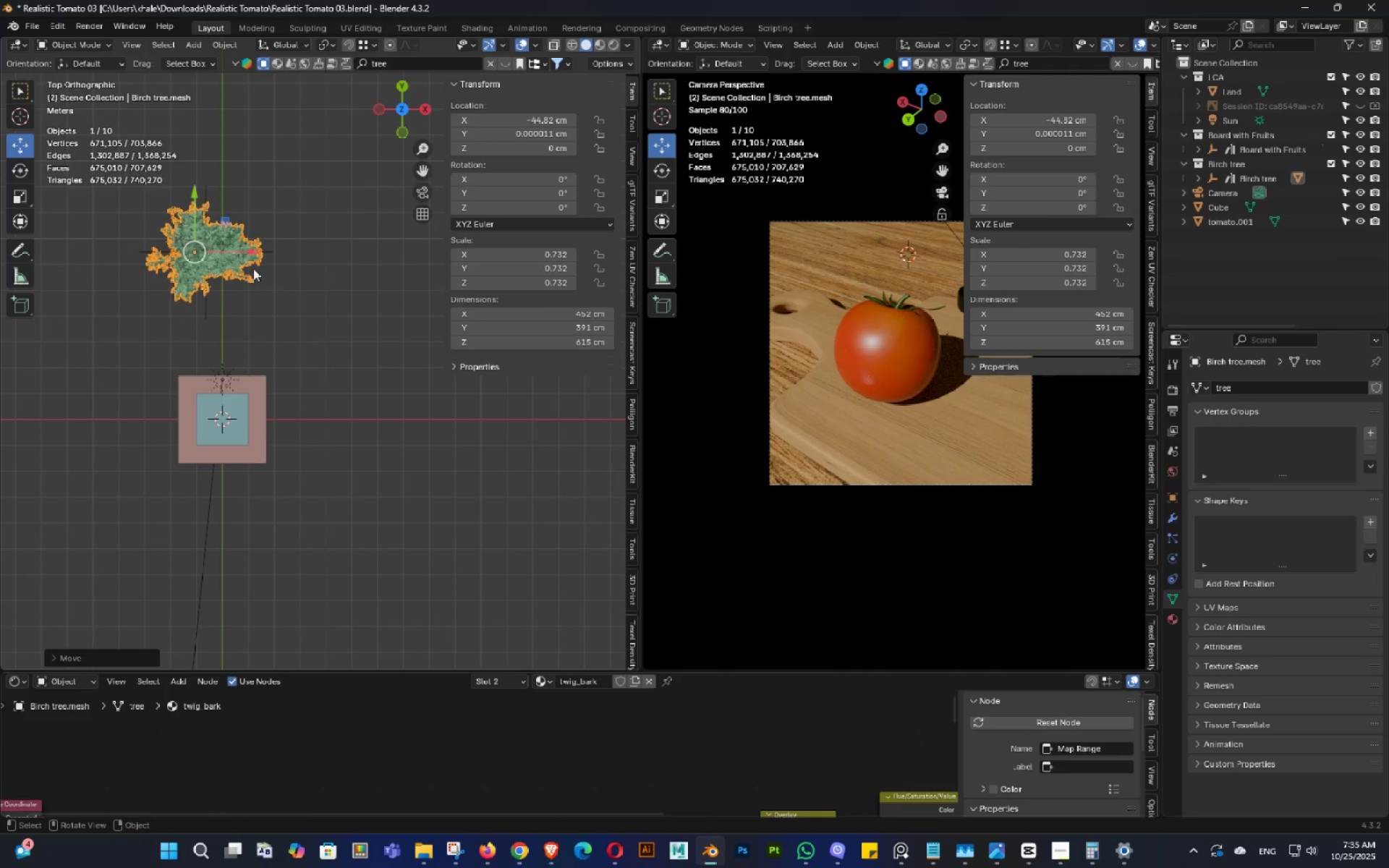 
left_click_drag(start_coordinate=[245, 249], to_coordinate=[255, 248])
 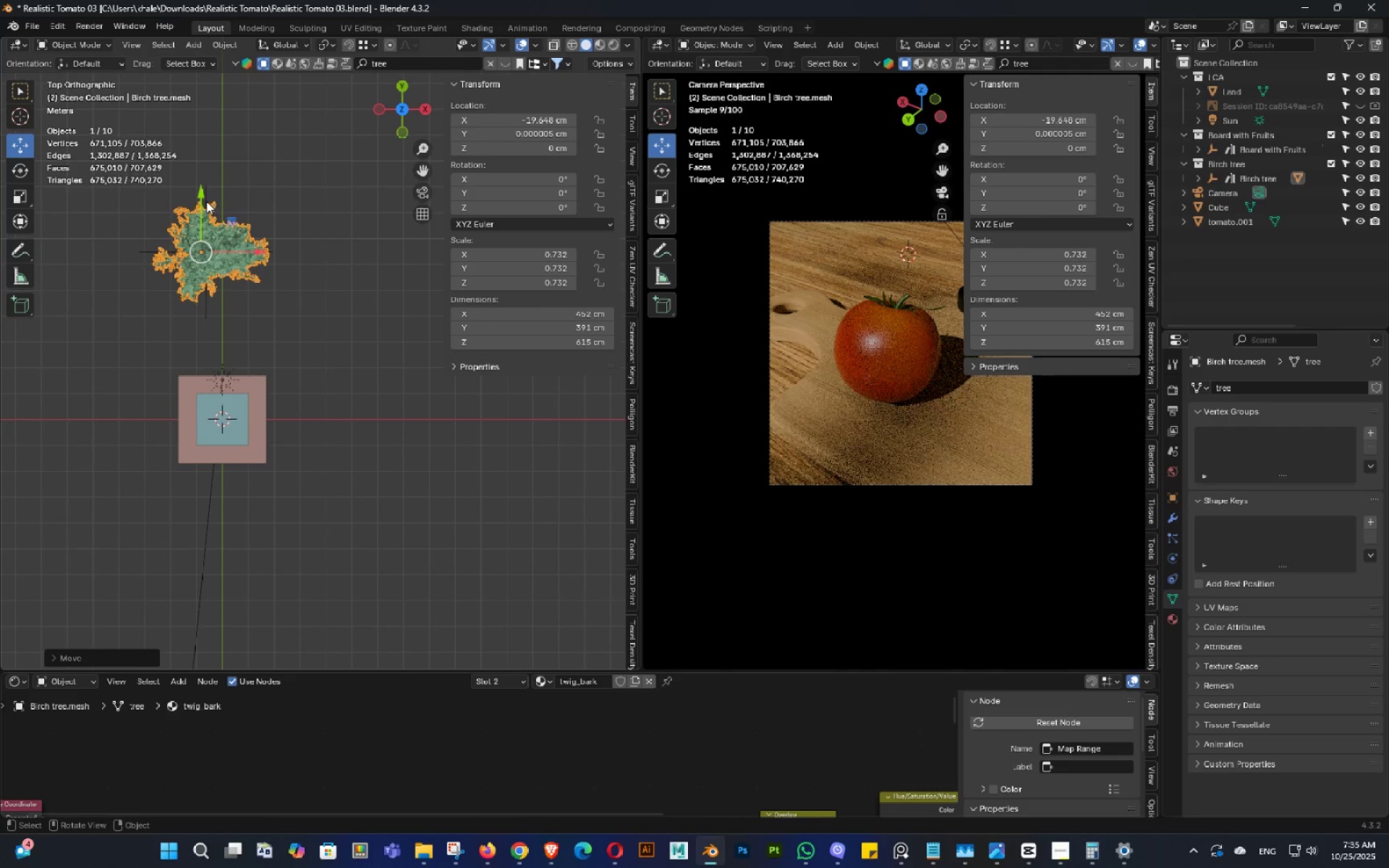 
left_click_drag(start_coordinate=[206, 196], to_coordinate=[211, 239])
 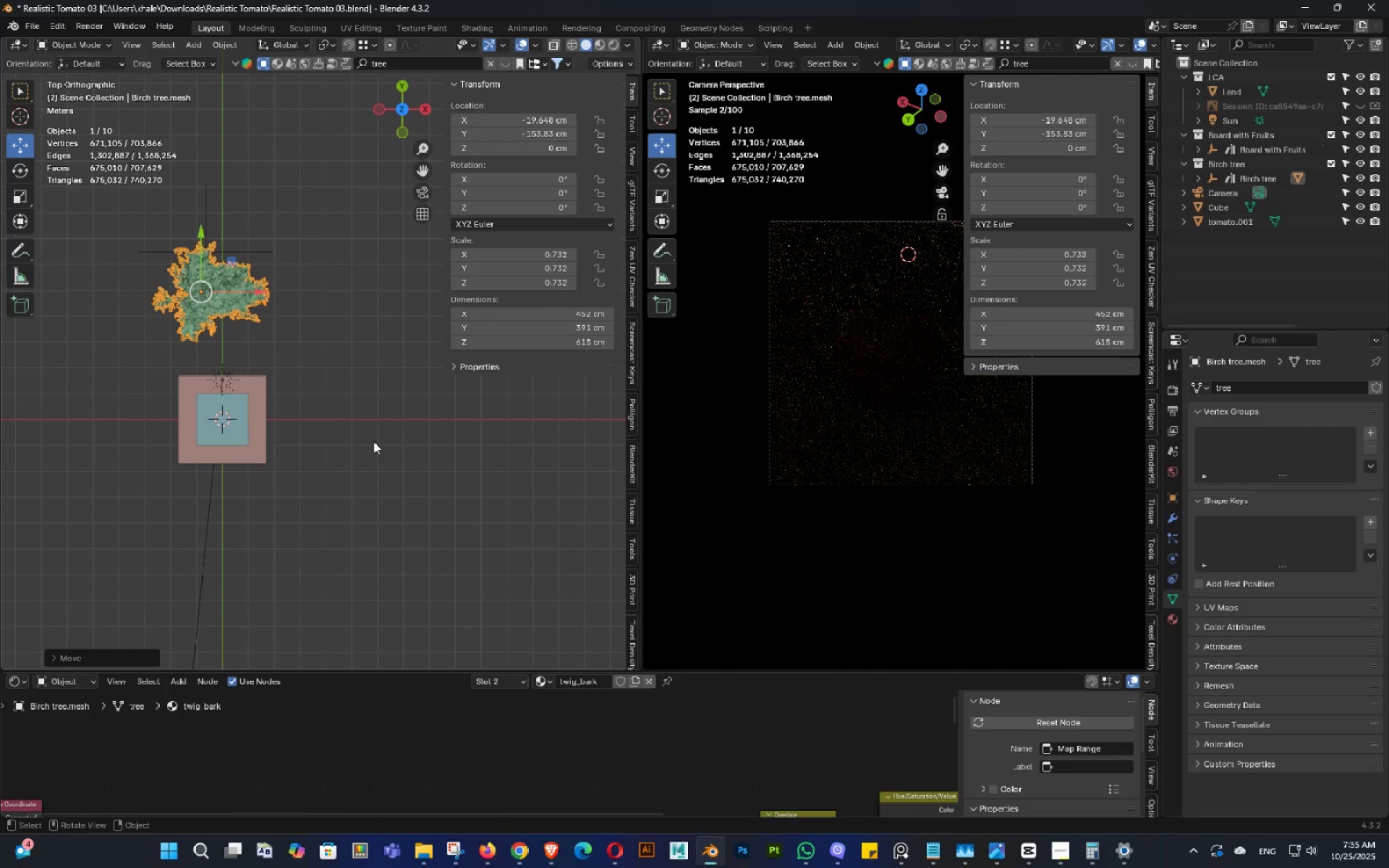 
key(S)
 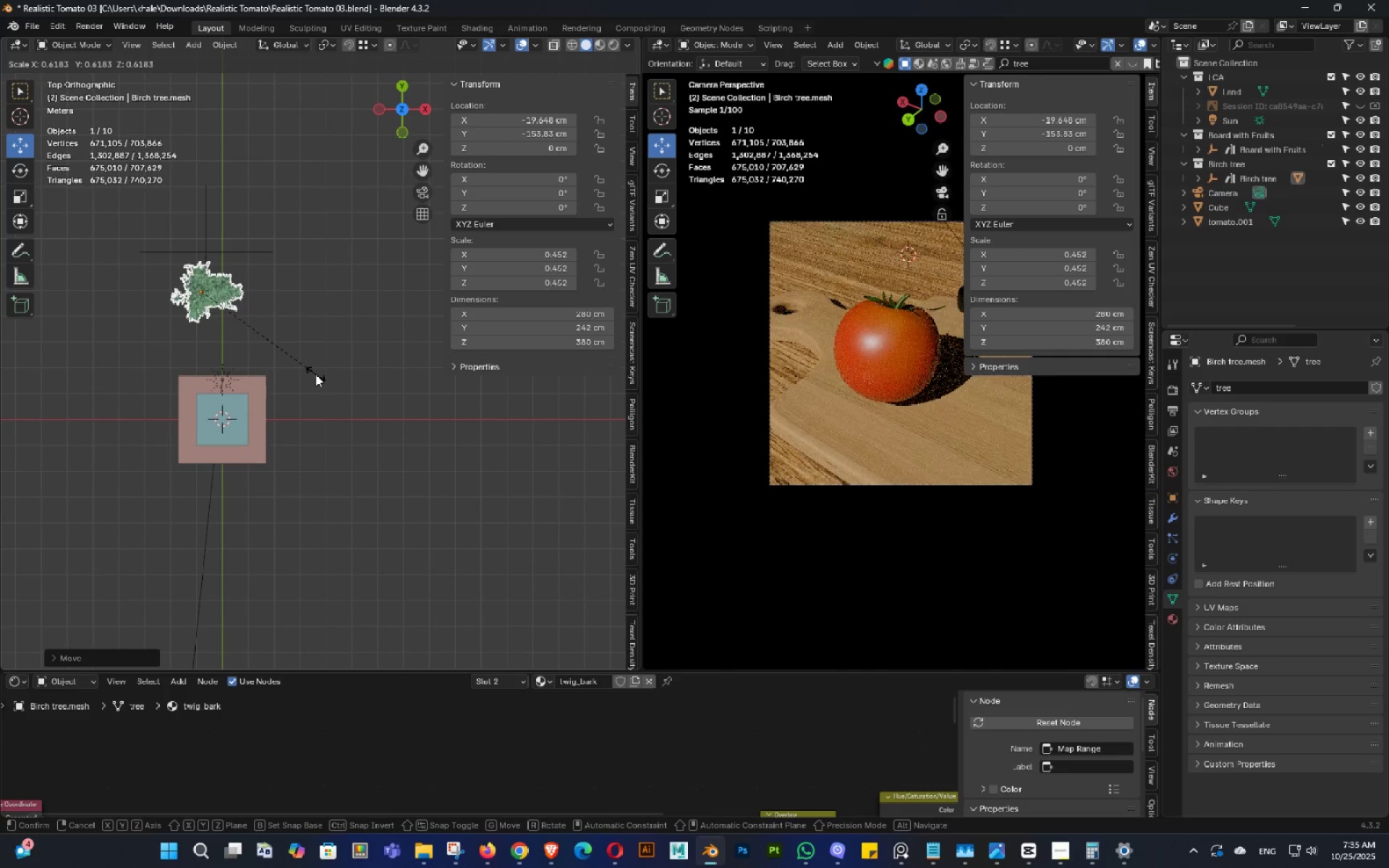 
hold_key(key=ShiftLeft, duration=1.5)
 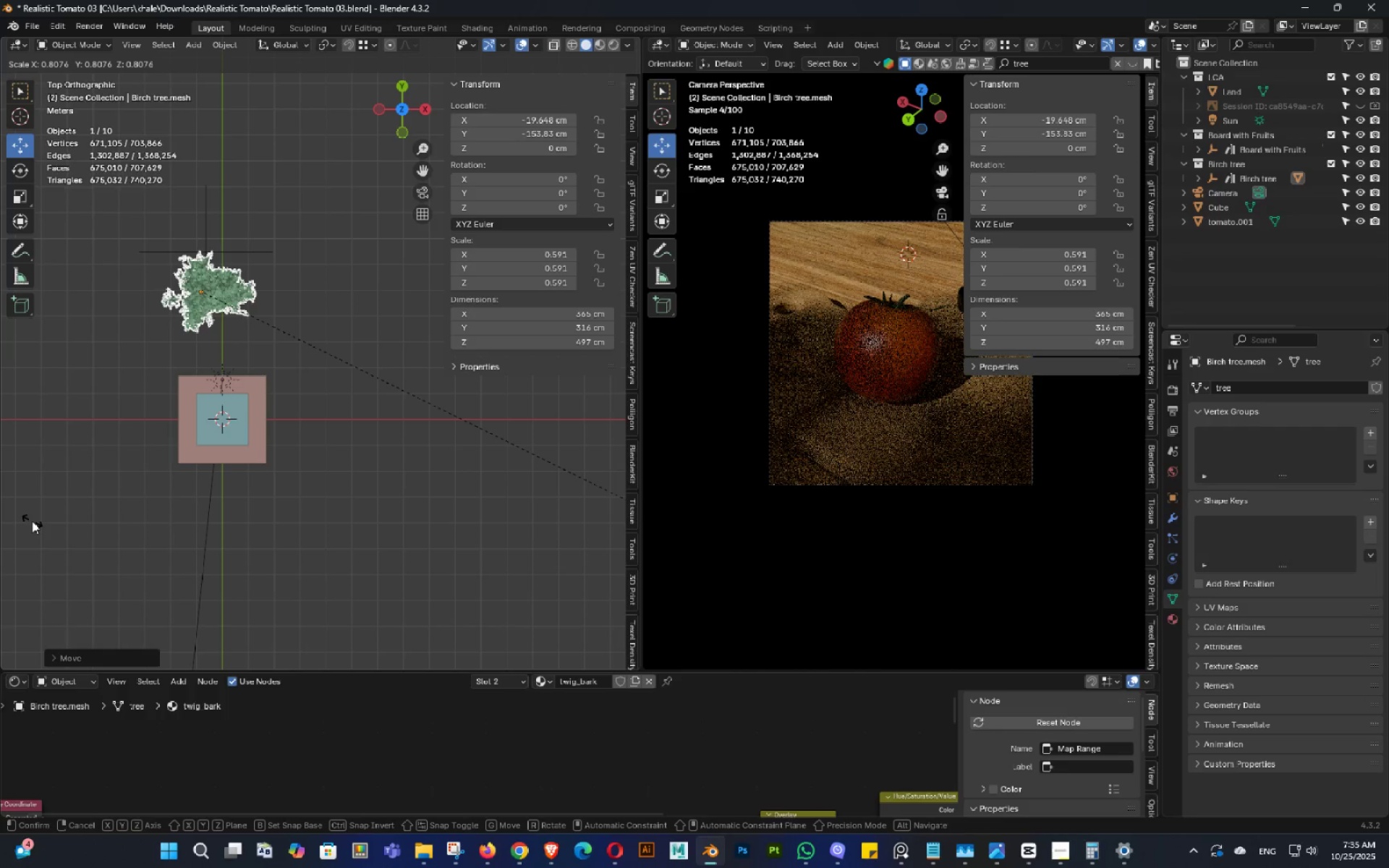 
hold_key(key=ShiftLeft, duration=1.09)
 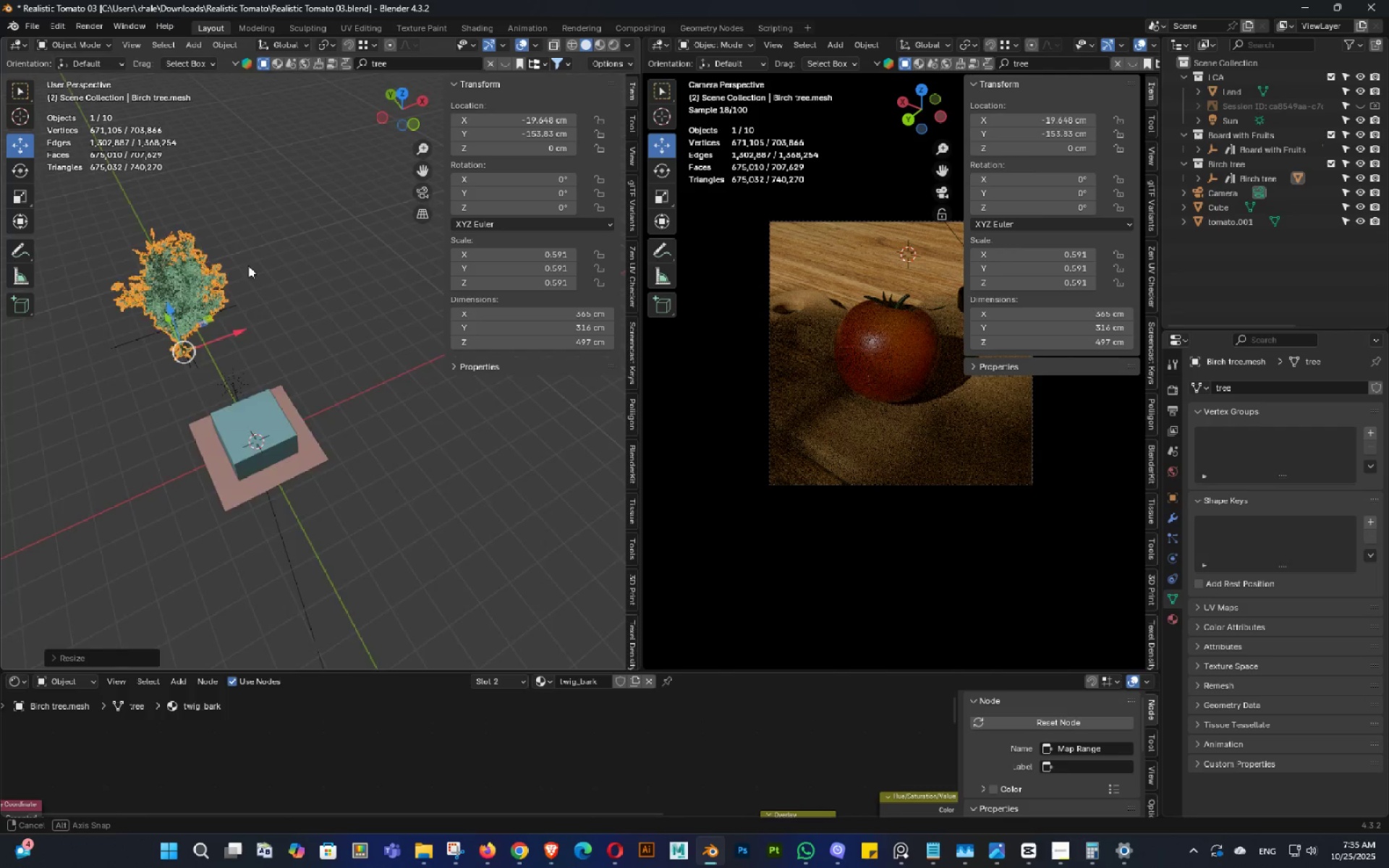 
hold_key(key=ShiftLeft, duration=0.3)
 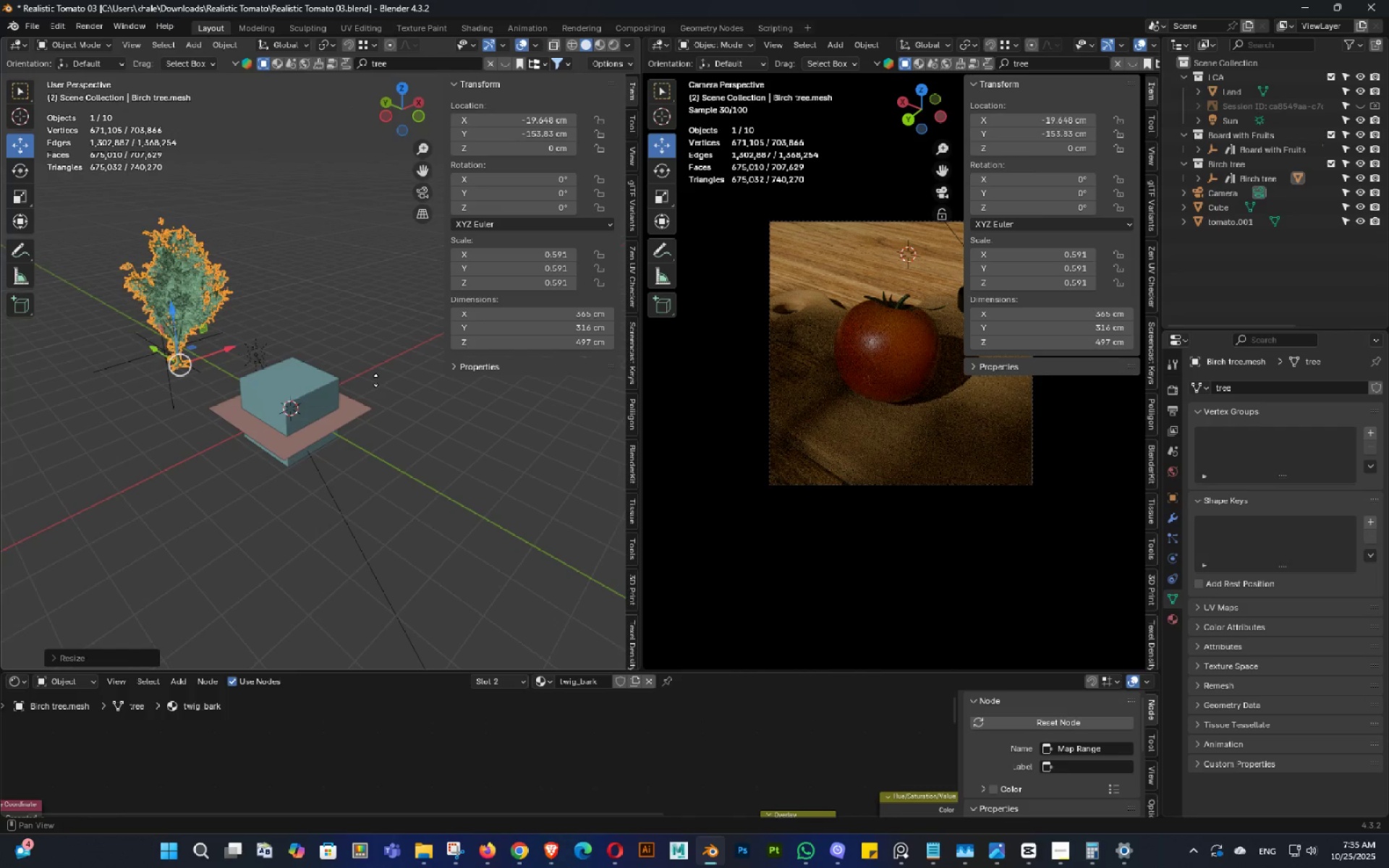 
key(Control+ControlLeft)
 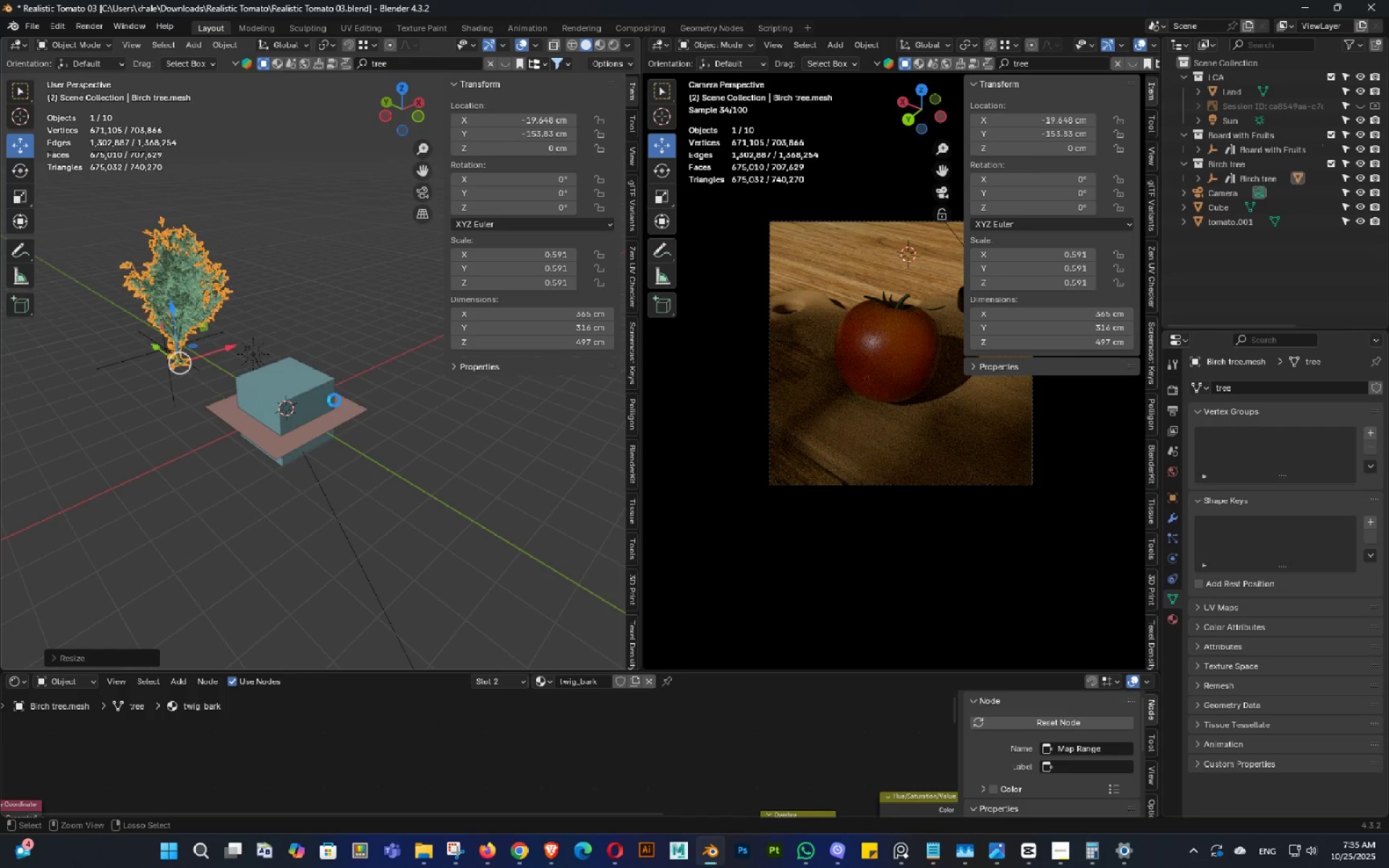 
key(Control+S)
 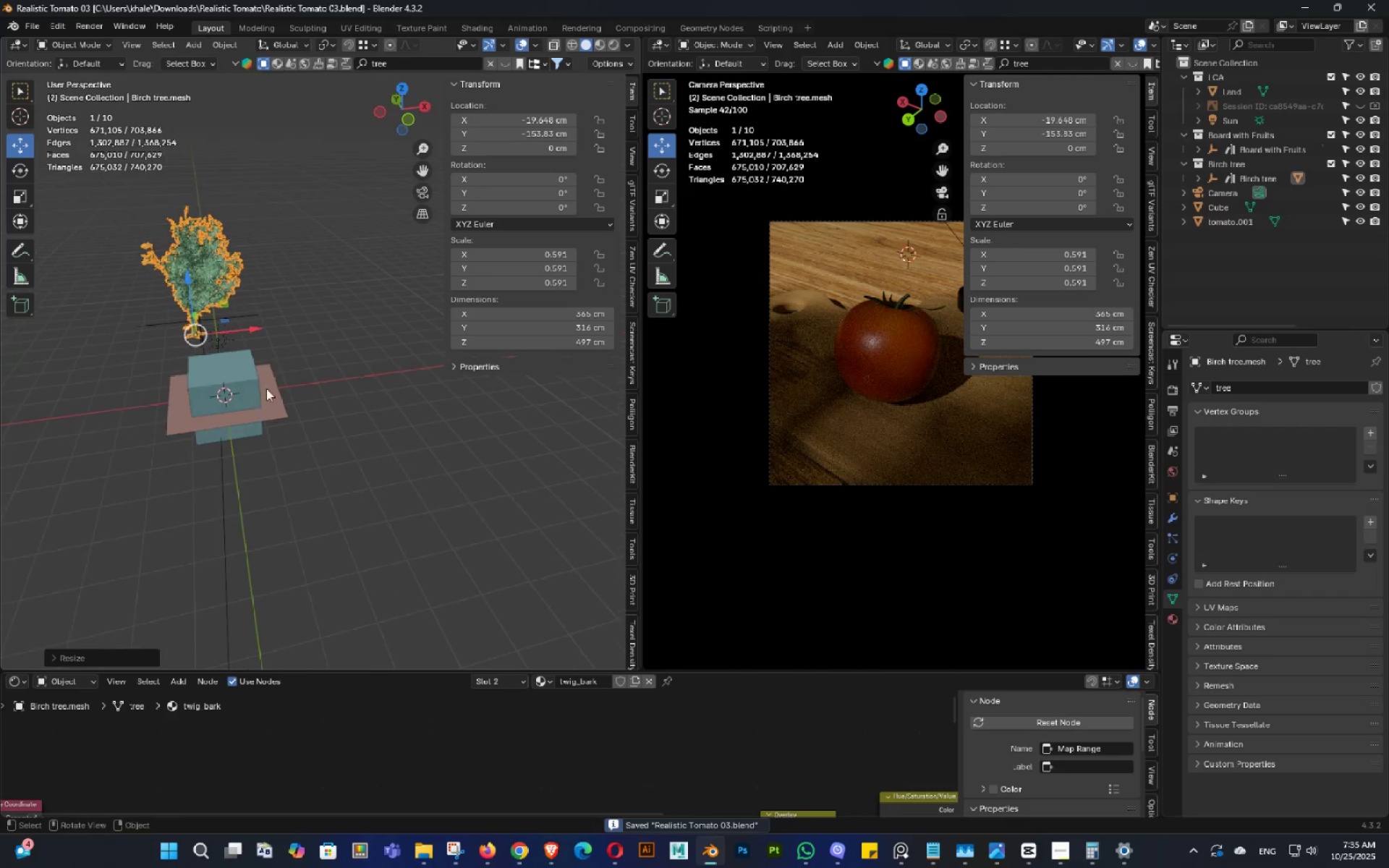 
key(Shift+ShiftLeft)
 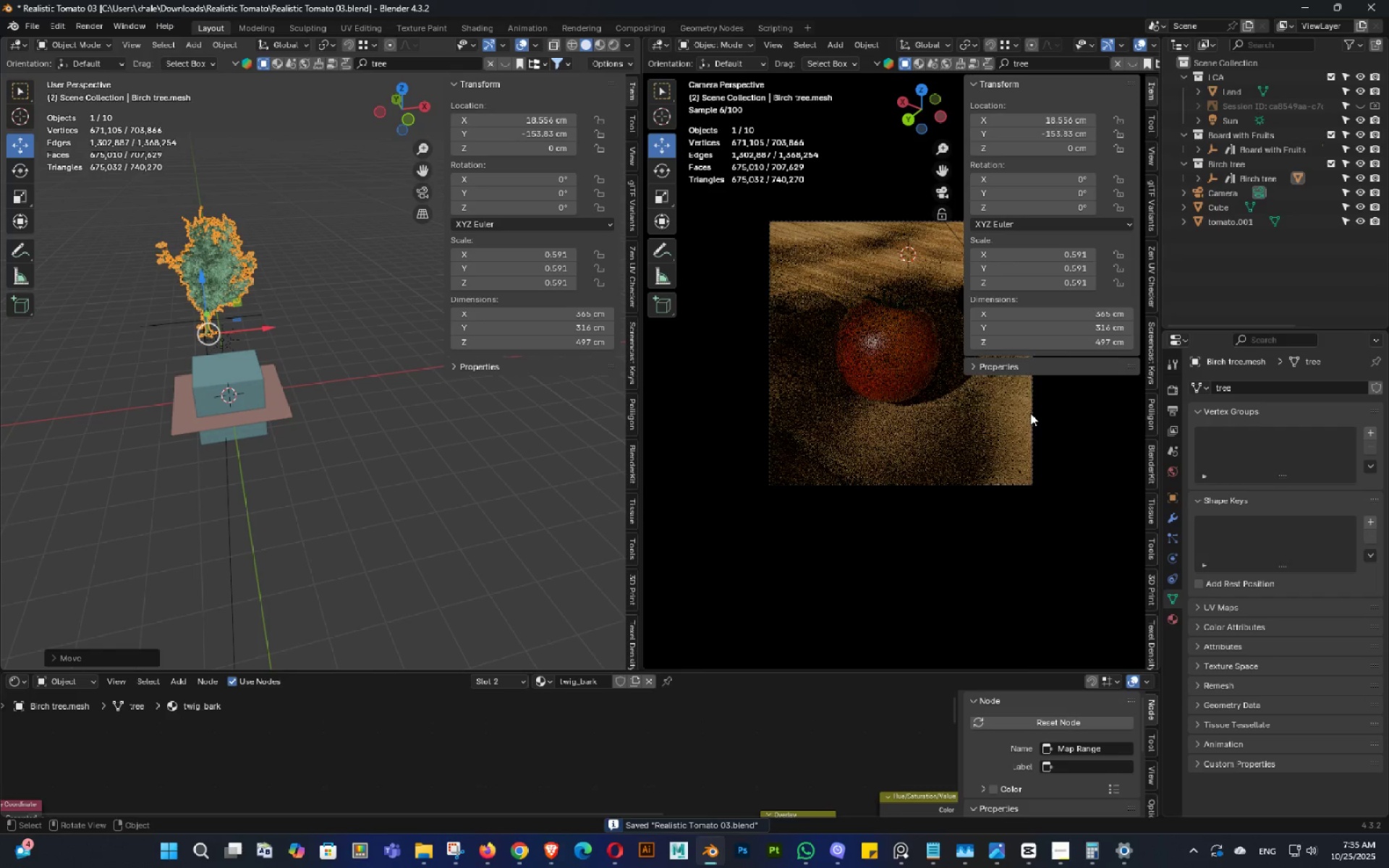 
key(N)
 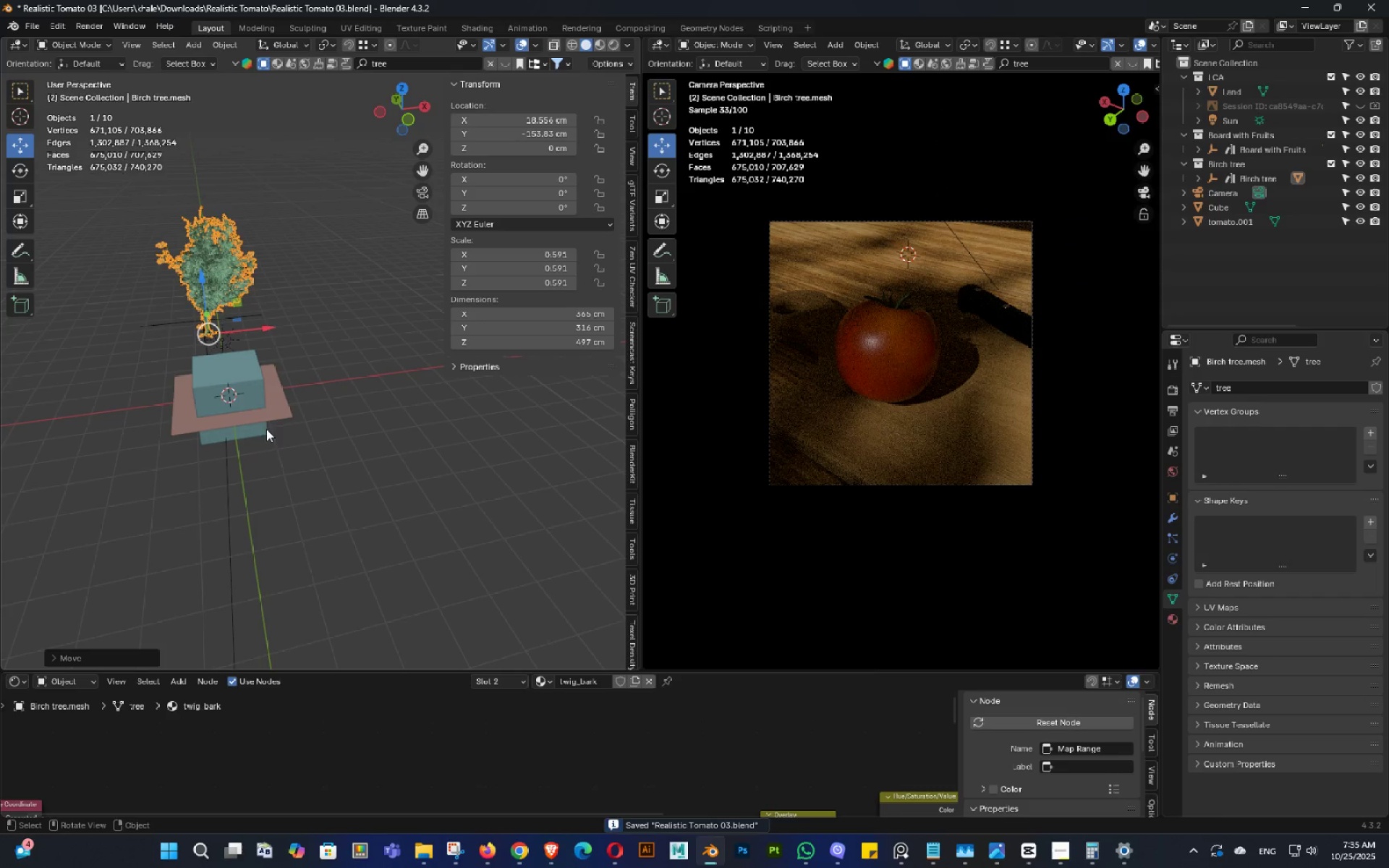 
scroll: coordinate [207, 394], scroll_direction: up, amount: 2.0
 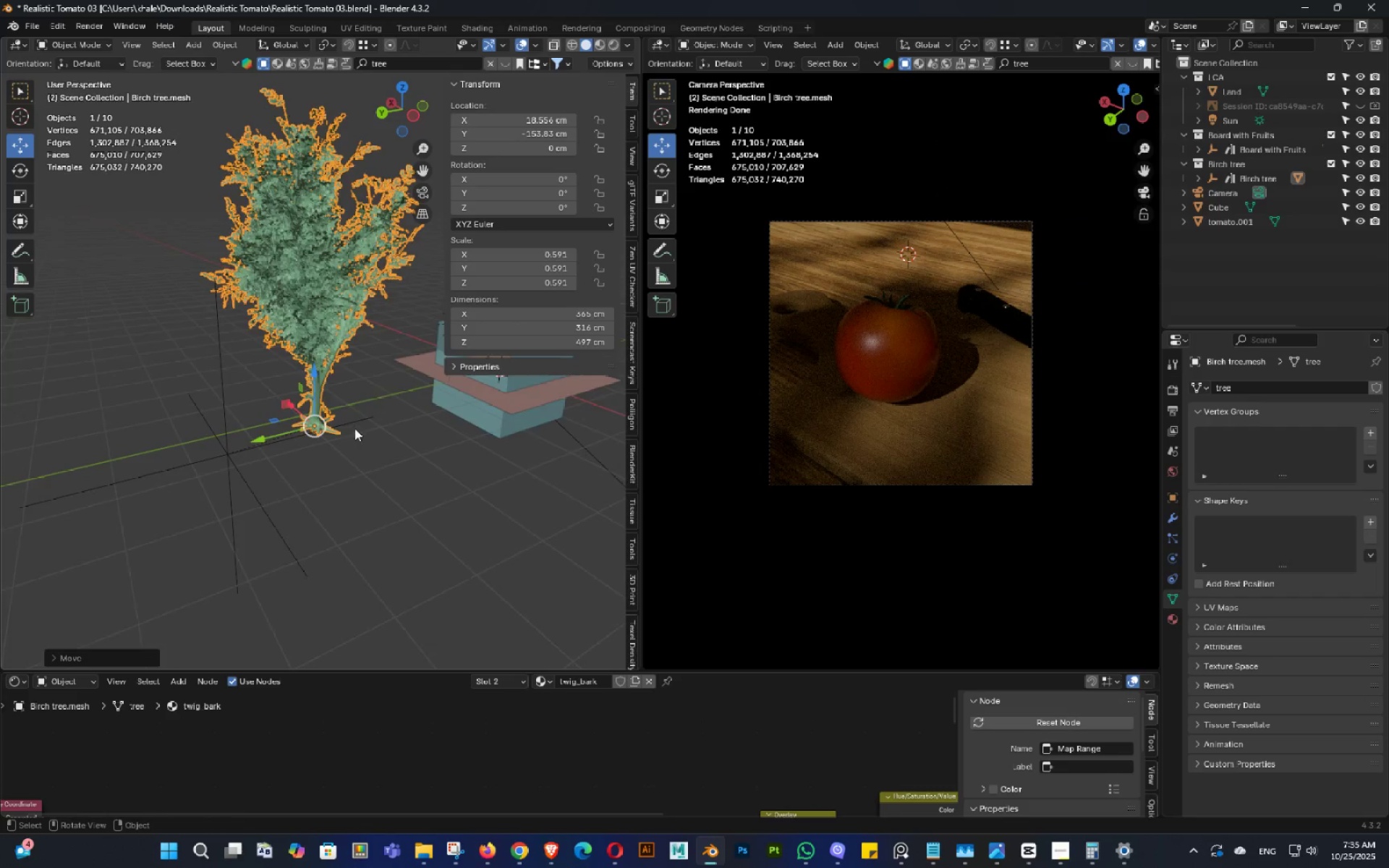 
hold_key(key=ShiftLeft, duration=0.54)
 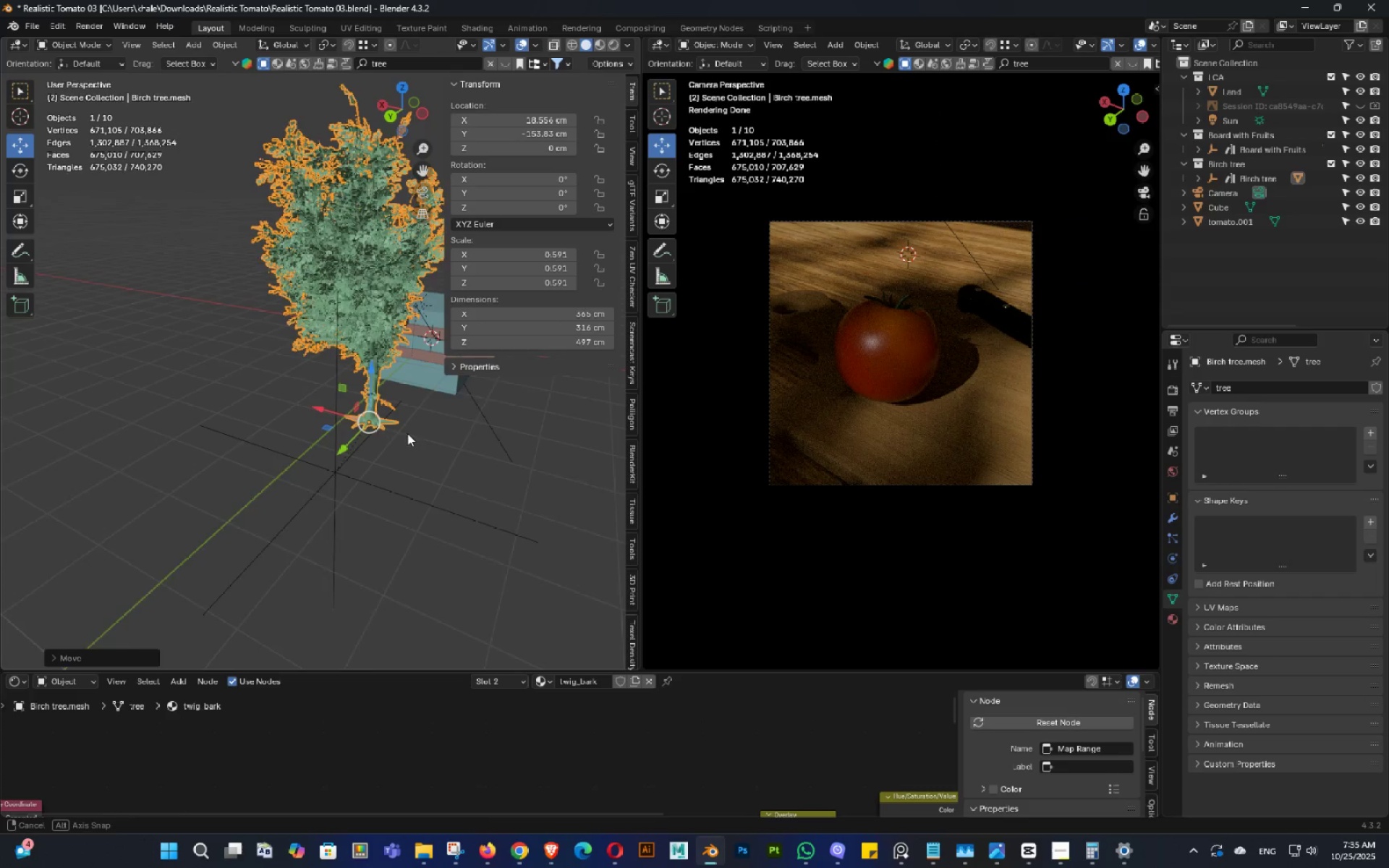 
hold_key(key=ShiftLeft, duration=0.35)
 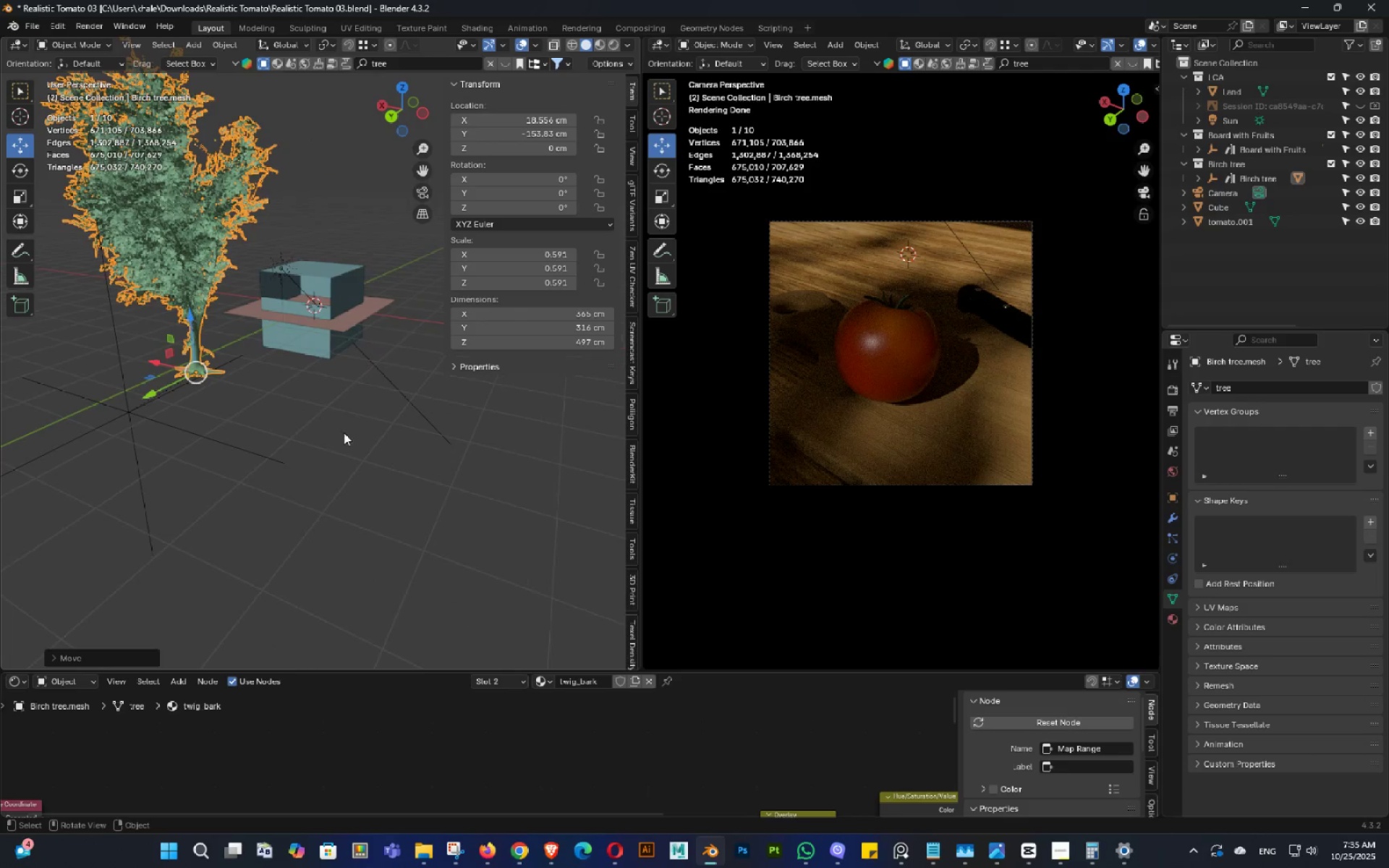 
key(S)
 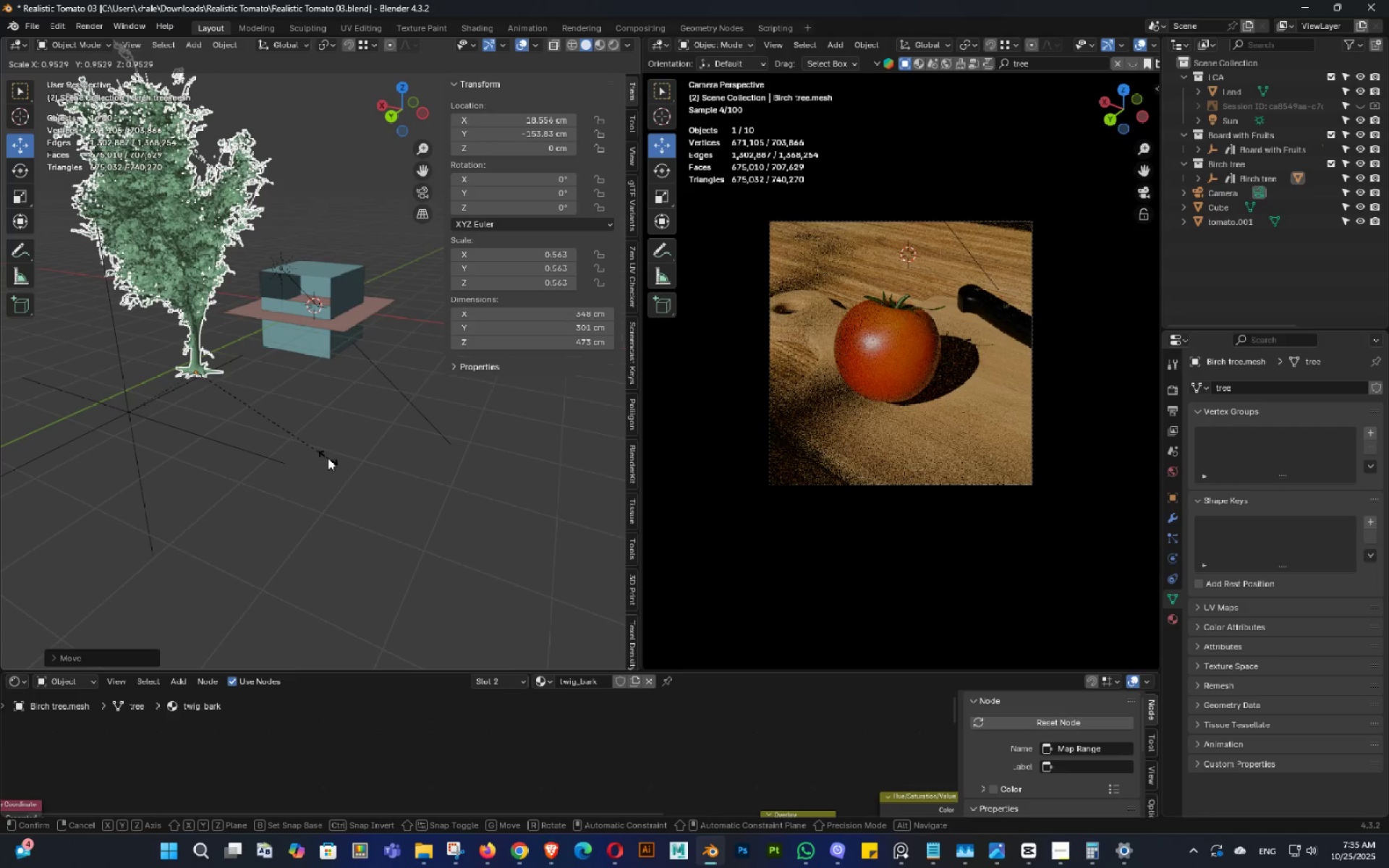 
left_click([328, 458])
 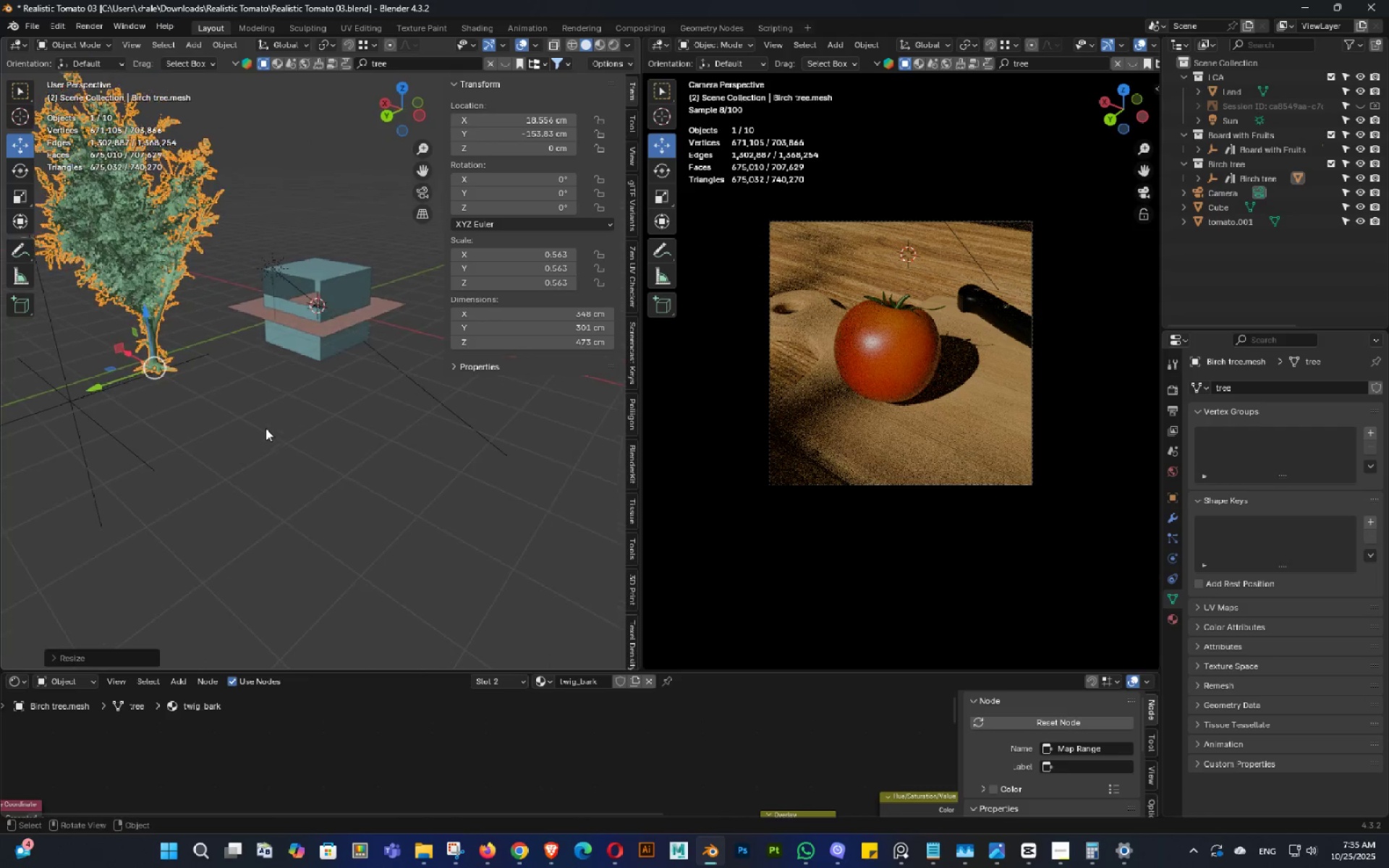 
key(Shift+ShiftLeft)
 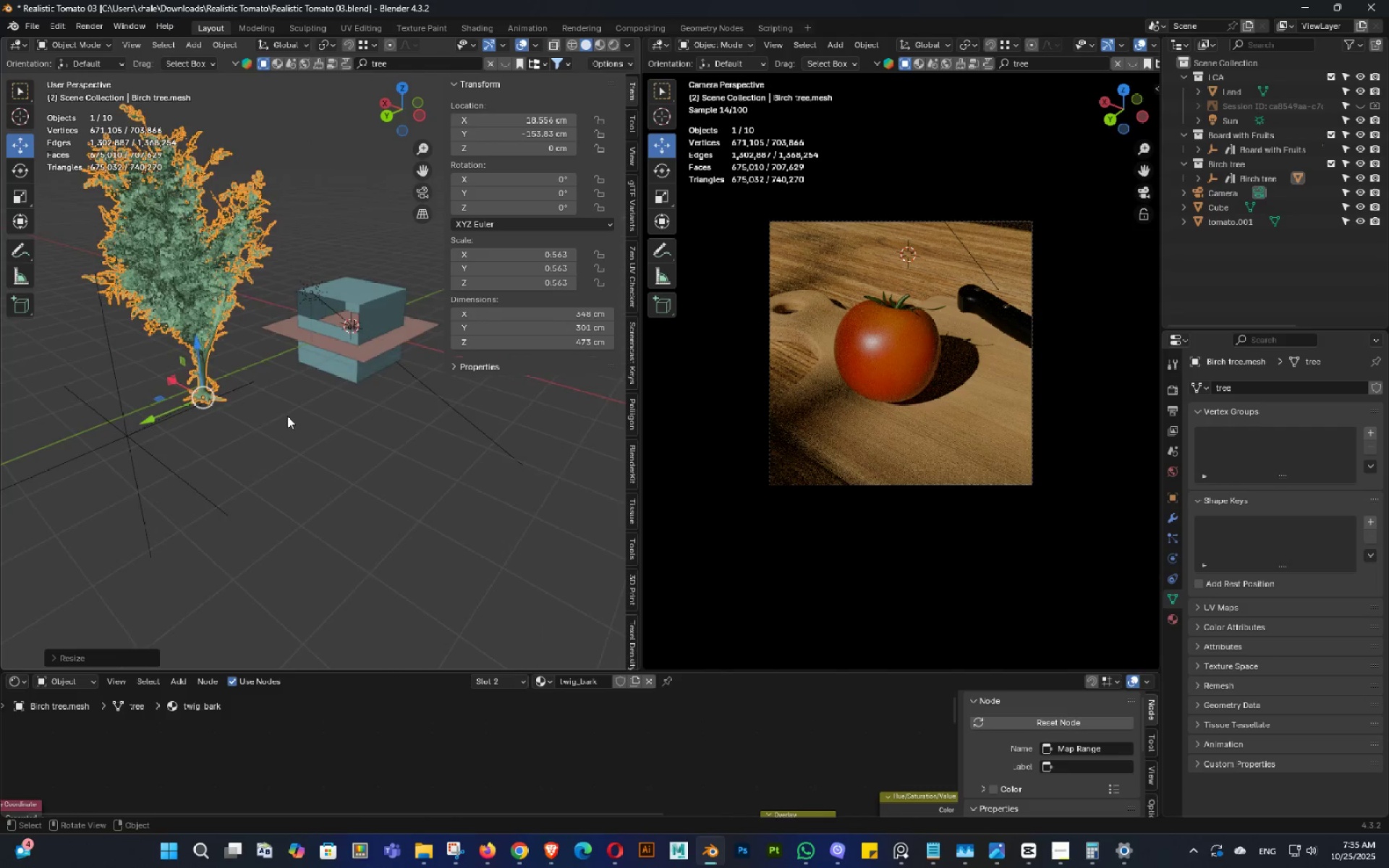 
scroll: coordinate [280, 408], scroll_direction: up, amount: 3.0
 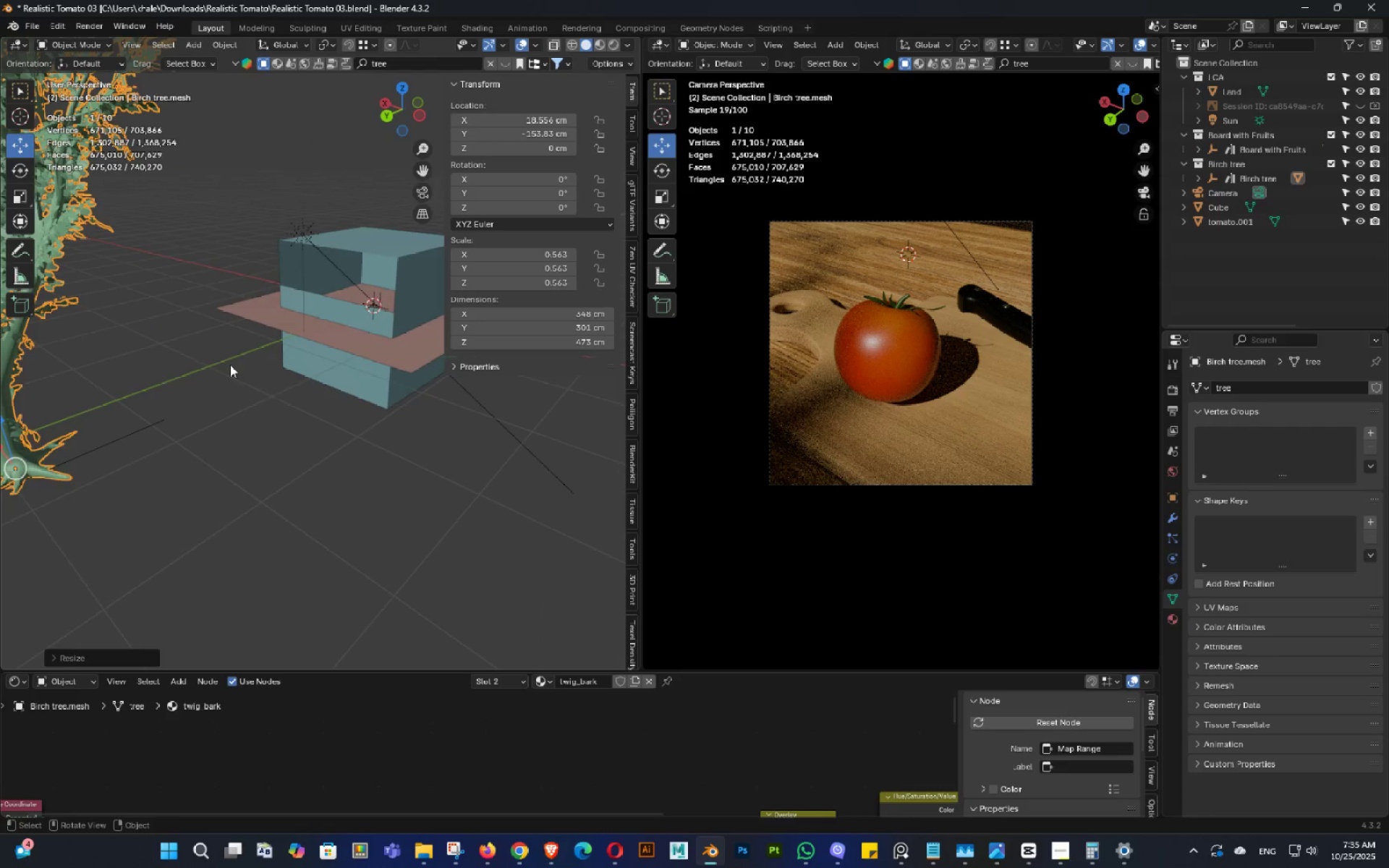 
hold_key(key=ShiftLeft, duration=0.3)
 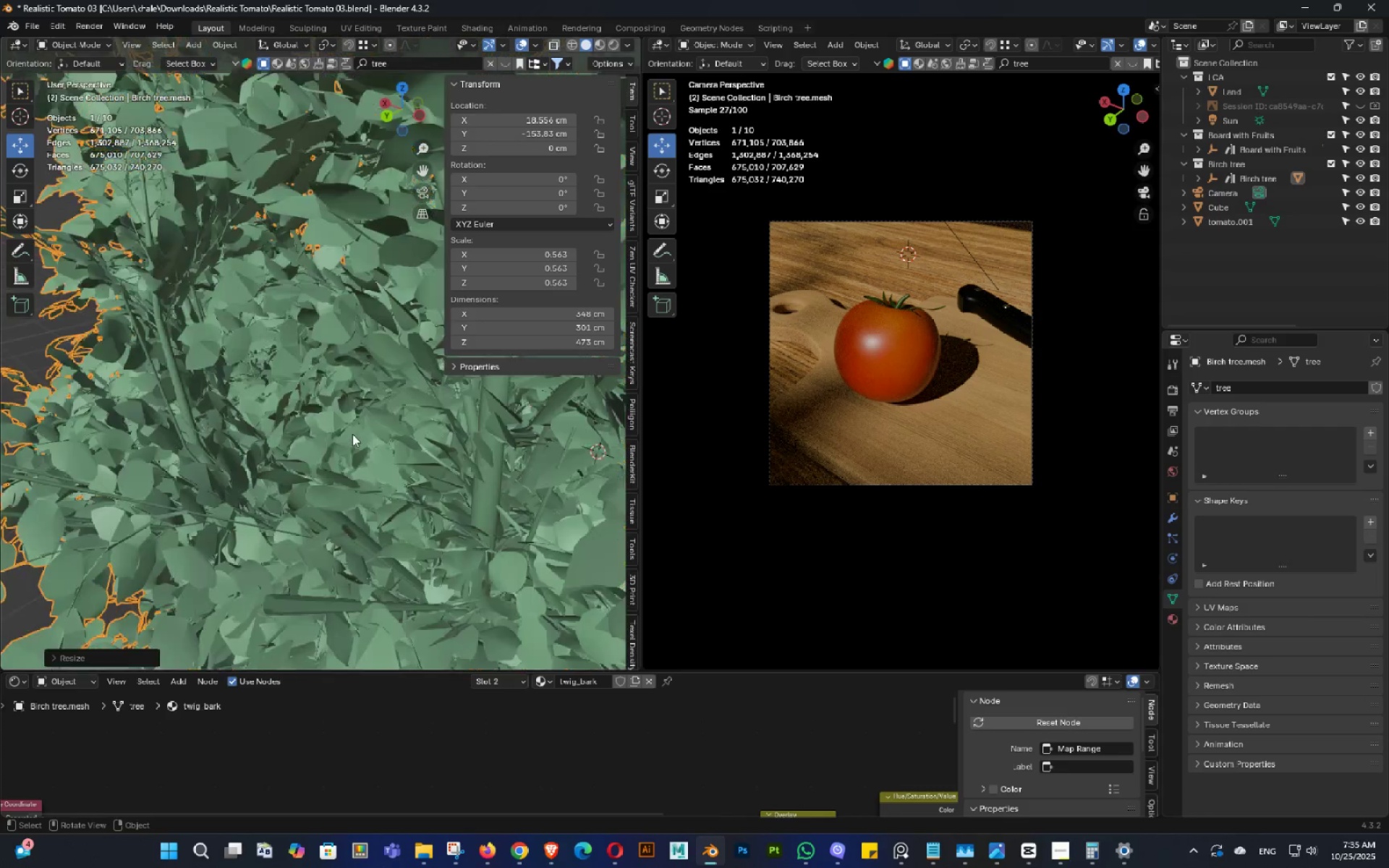 
scroll: coordinate [352, 434], scroll_direction: up, amount: 1.0
 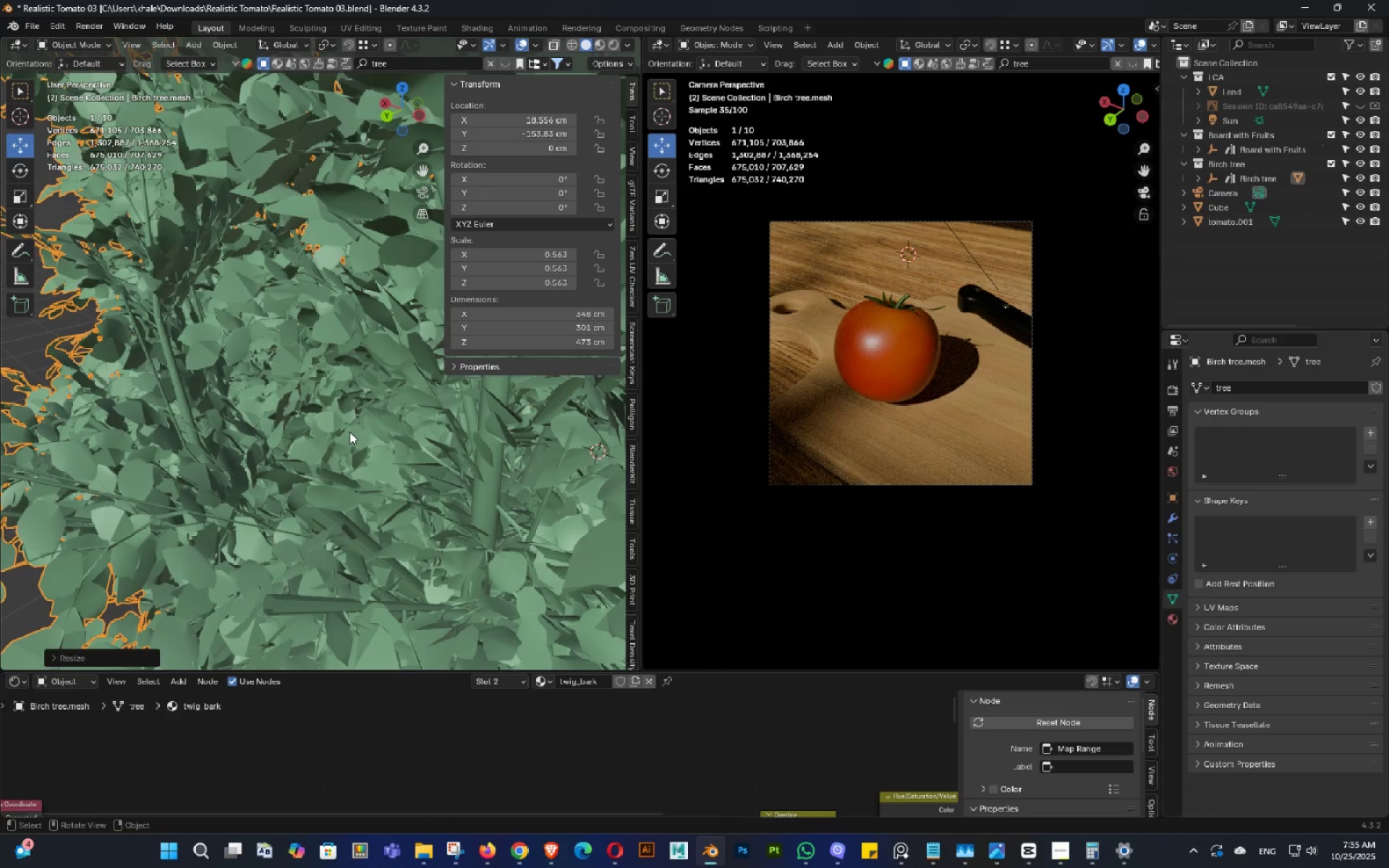 
scroll: coordinate [349, 431], scroll_direction: down, amount: 4.0
 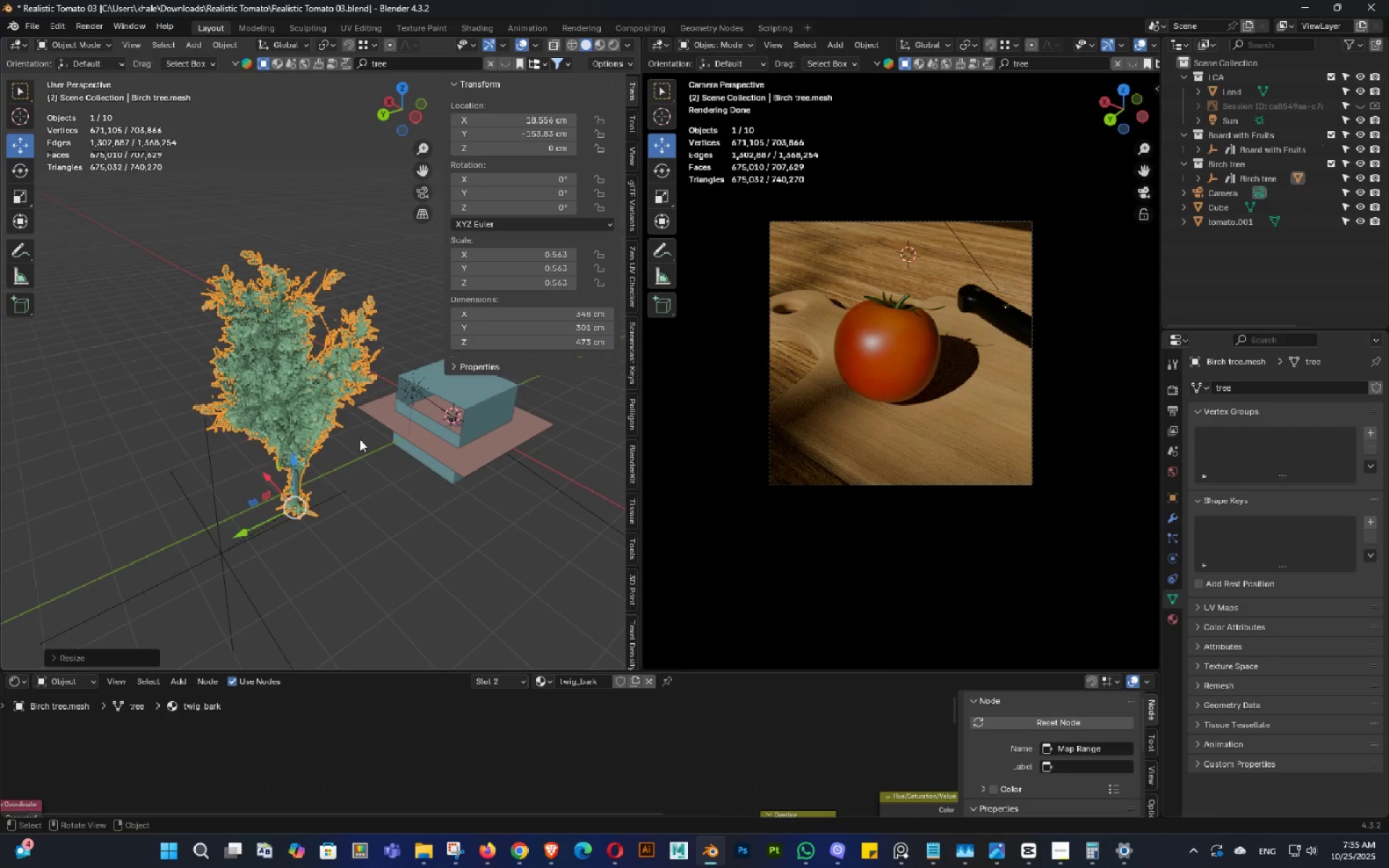 
key(Delete)
 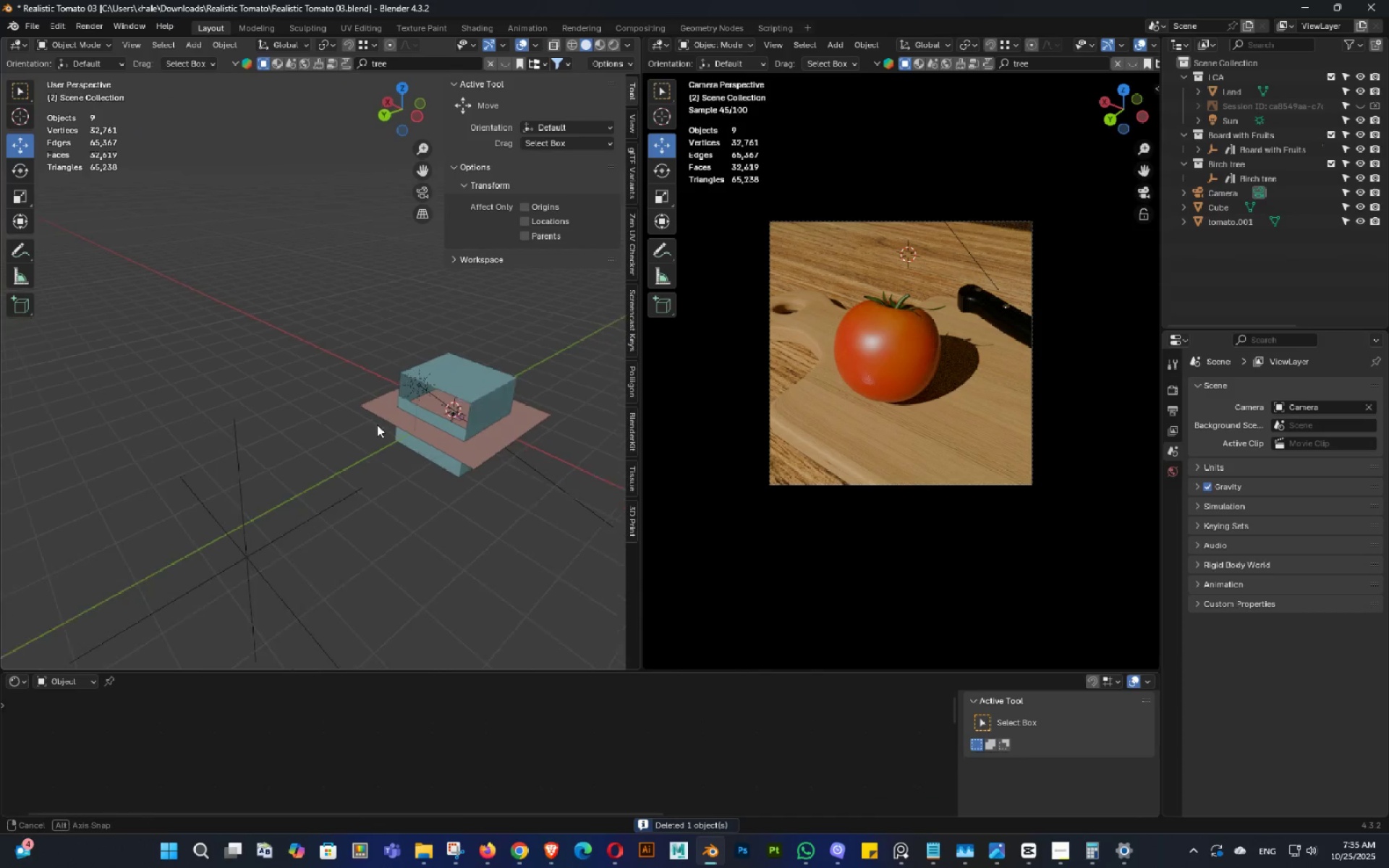 
key(Control+ControlLeft)
 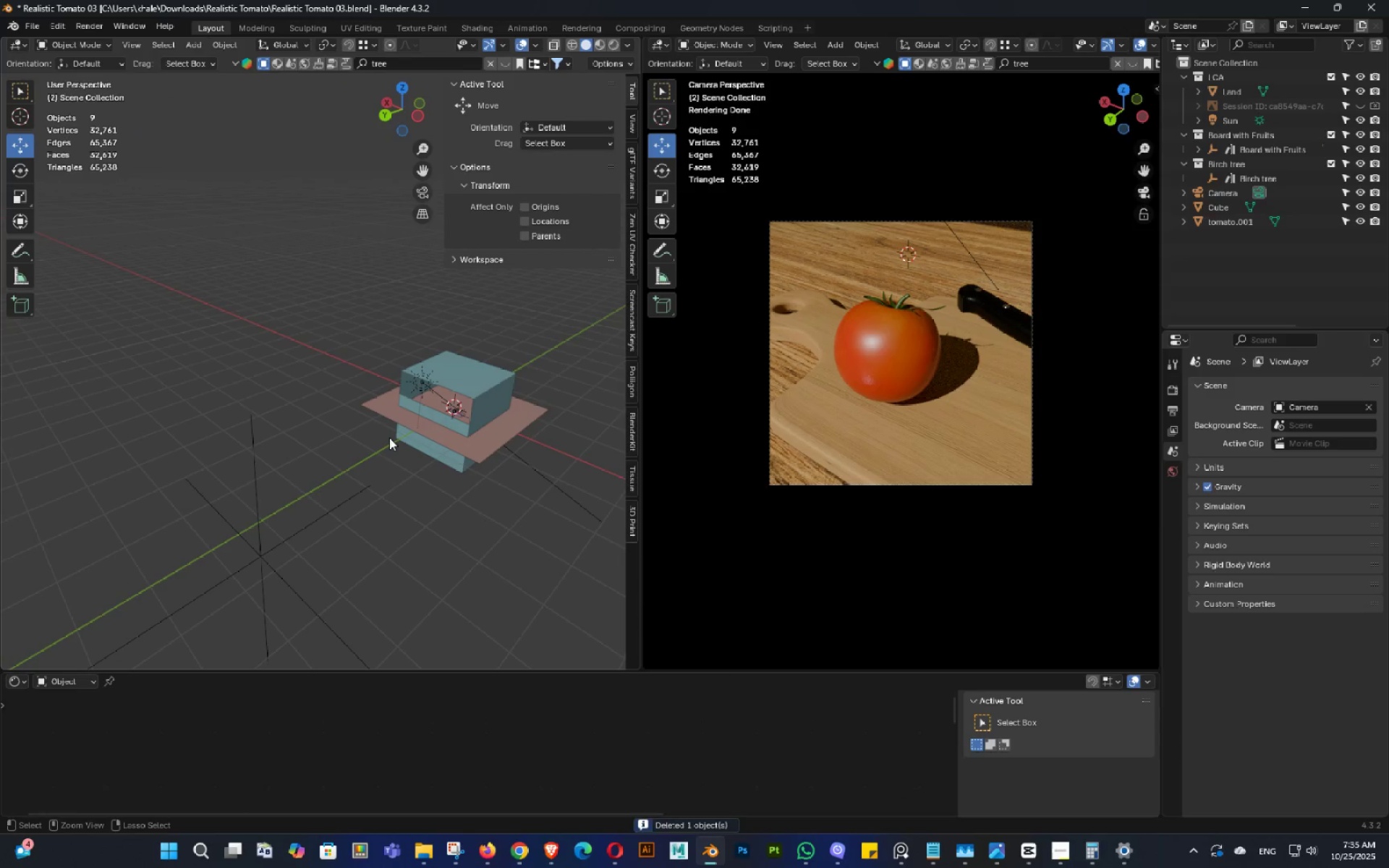 
key(Control+S)
 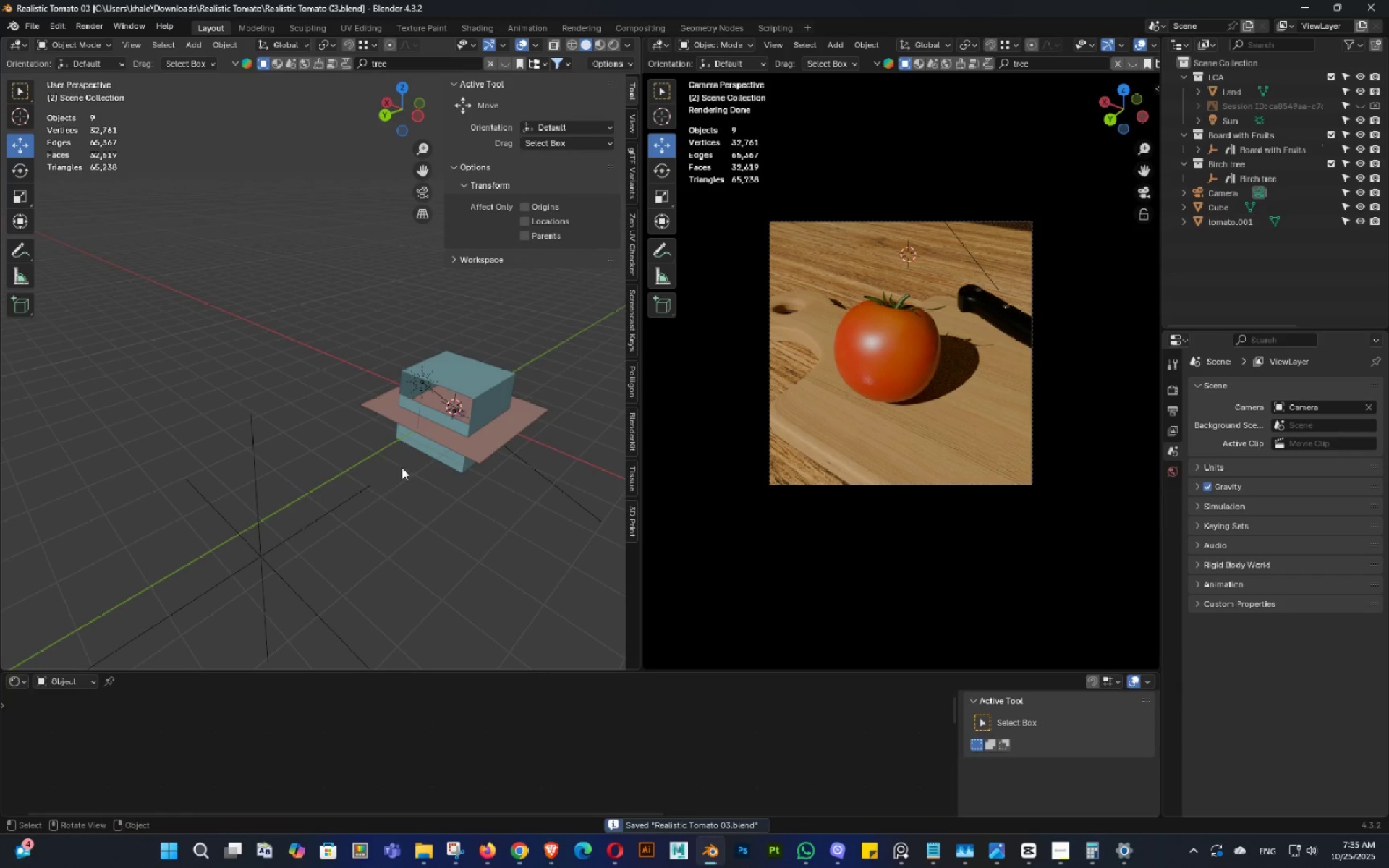 
hold_key(key=ShiftLeft, duration=0.33)
 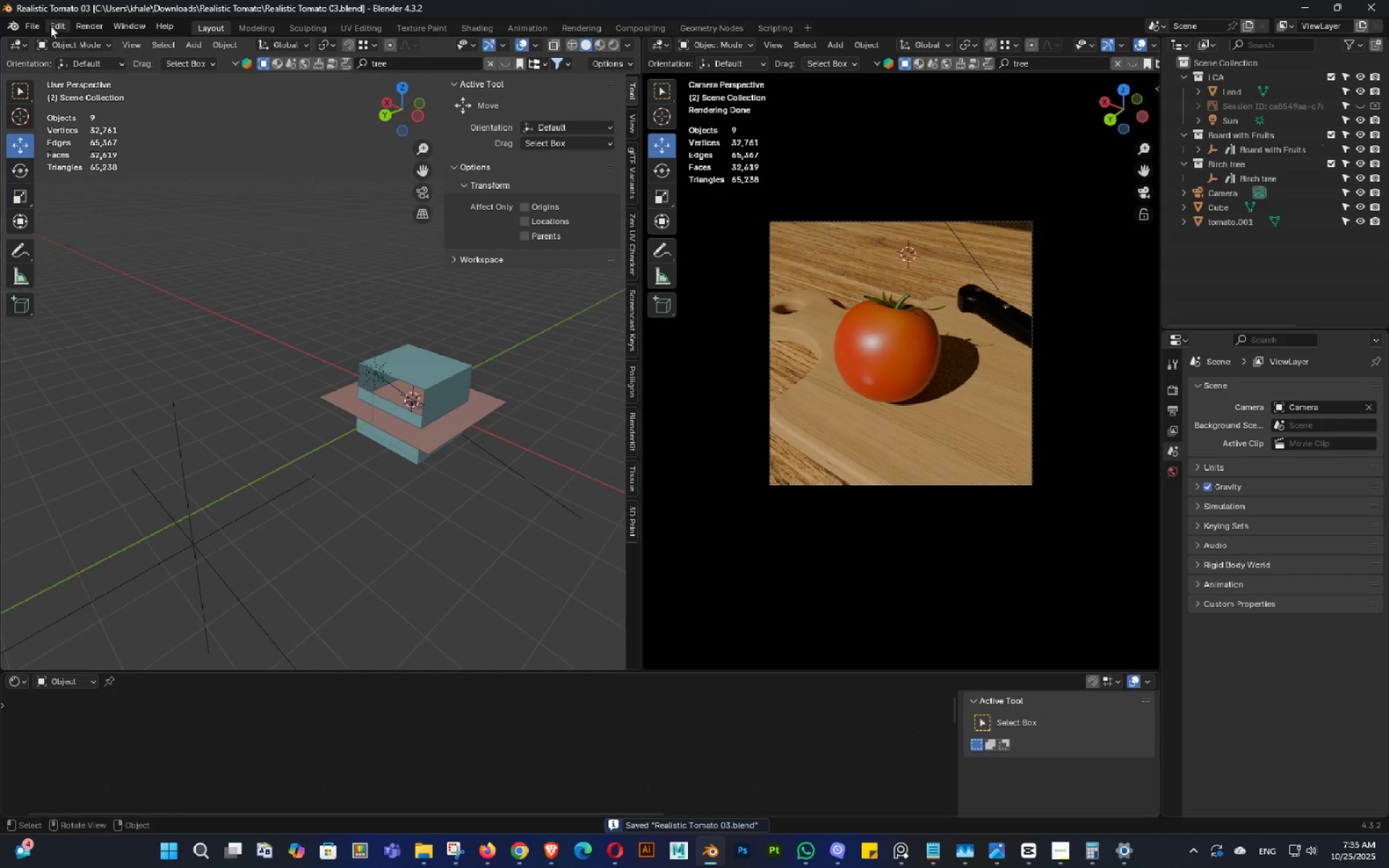 
left_click([33, 25])
 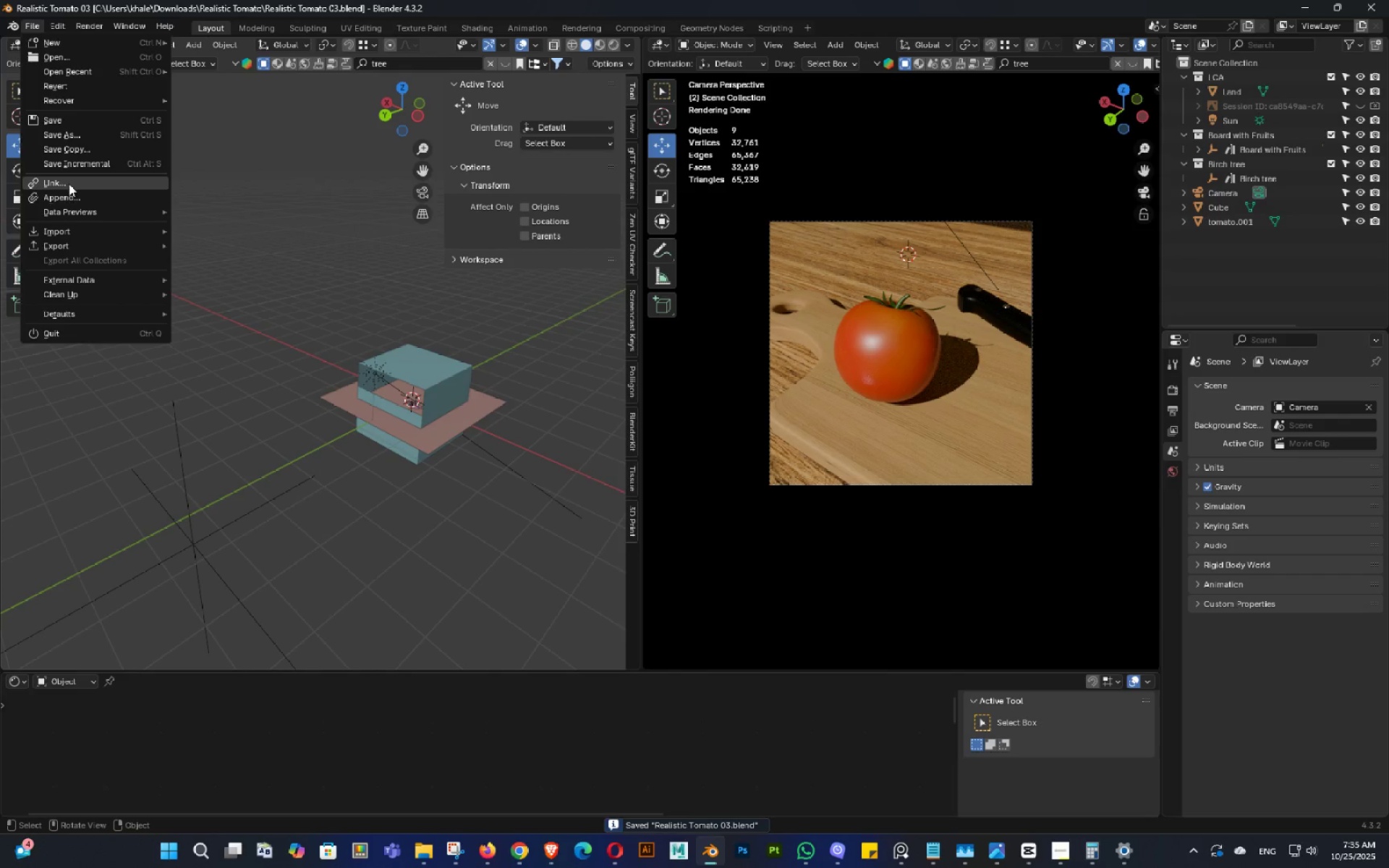 
left_click([79, 197])
 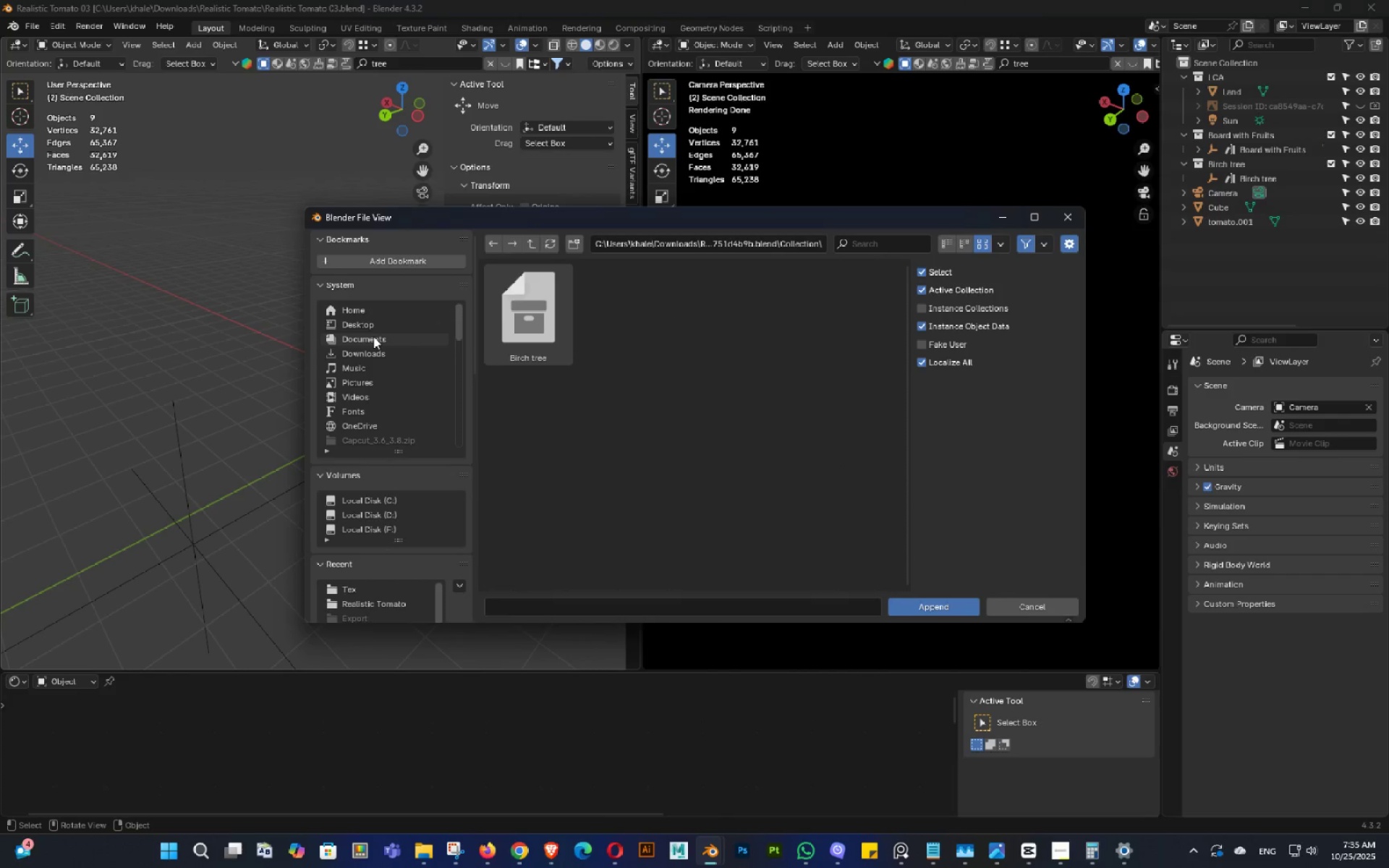 
left_click([371, 351])
 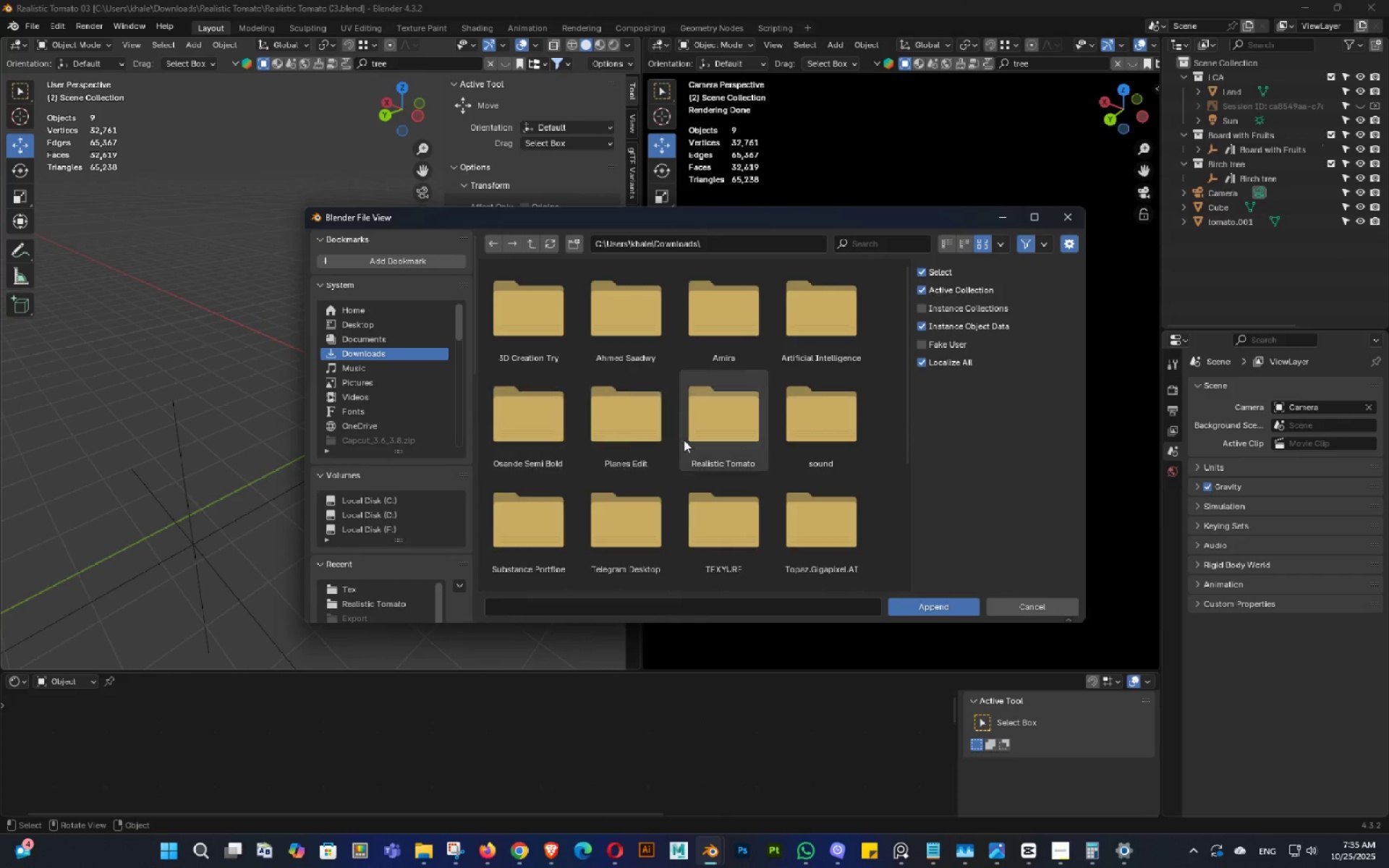 
scroll: coordinate [682, 453], scroll_direction: down, amount: 11.0
 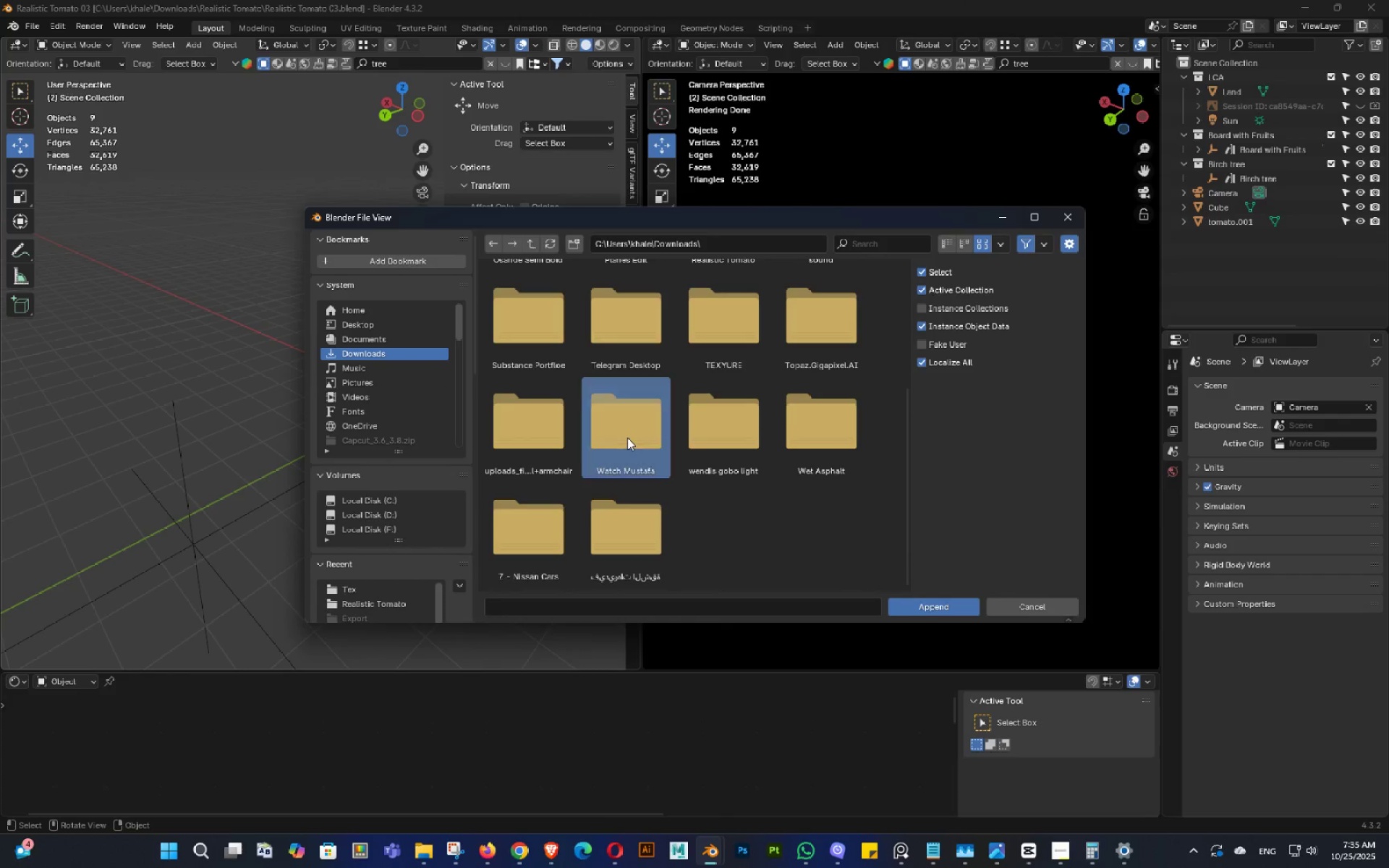 
left_click([627, 438])
 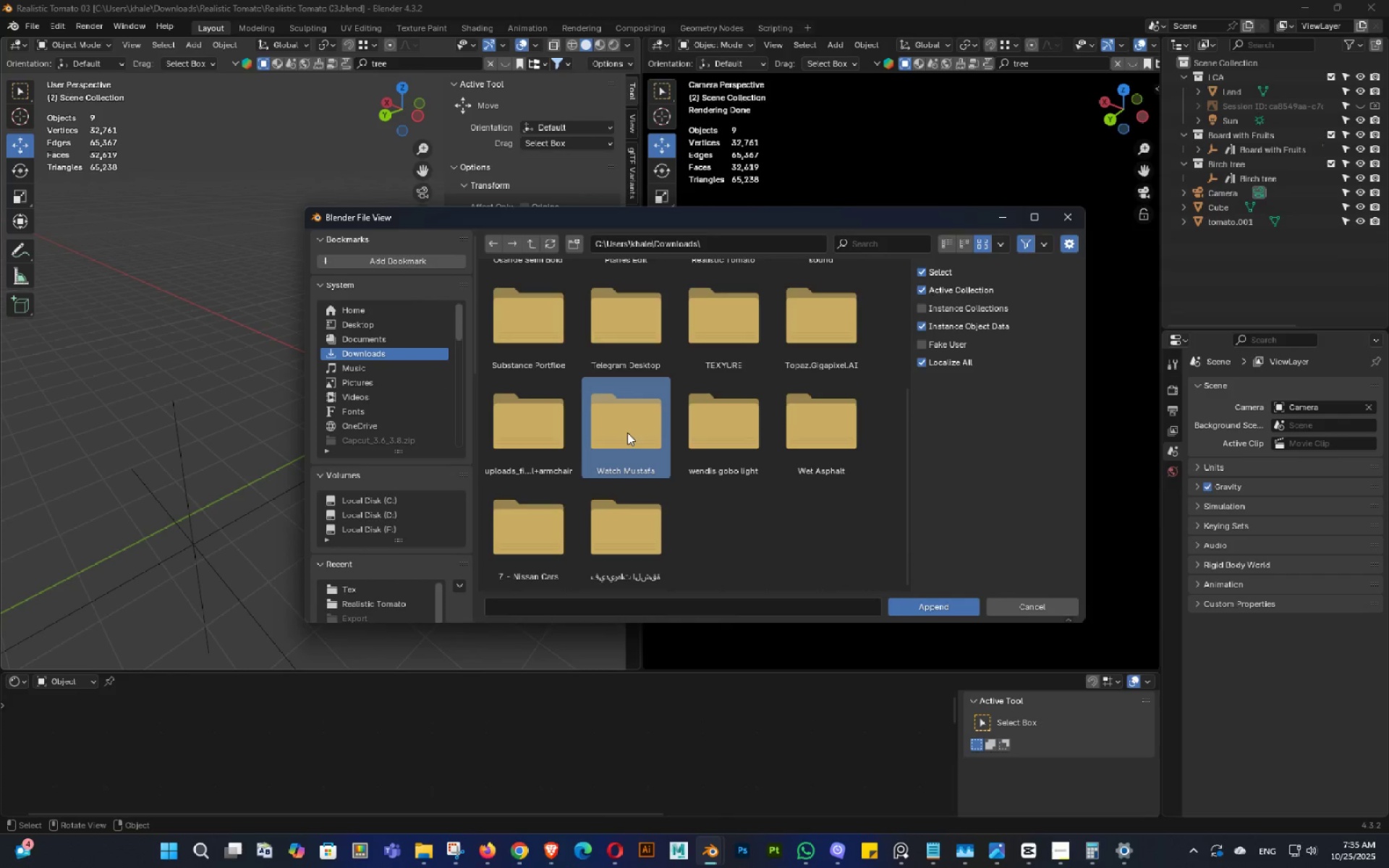 
key(G)
 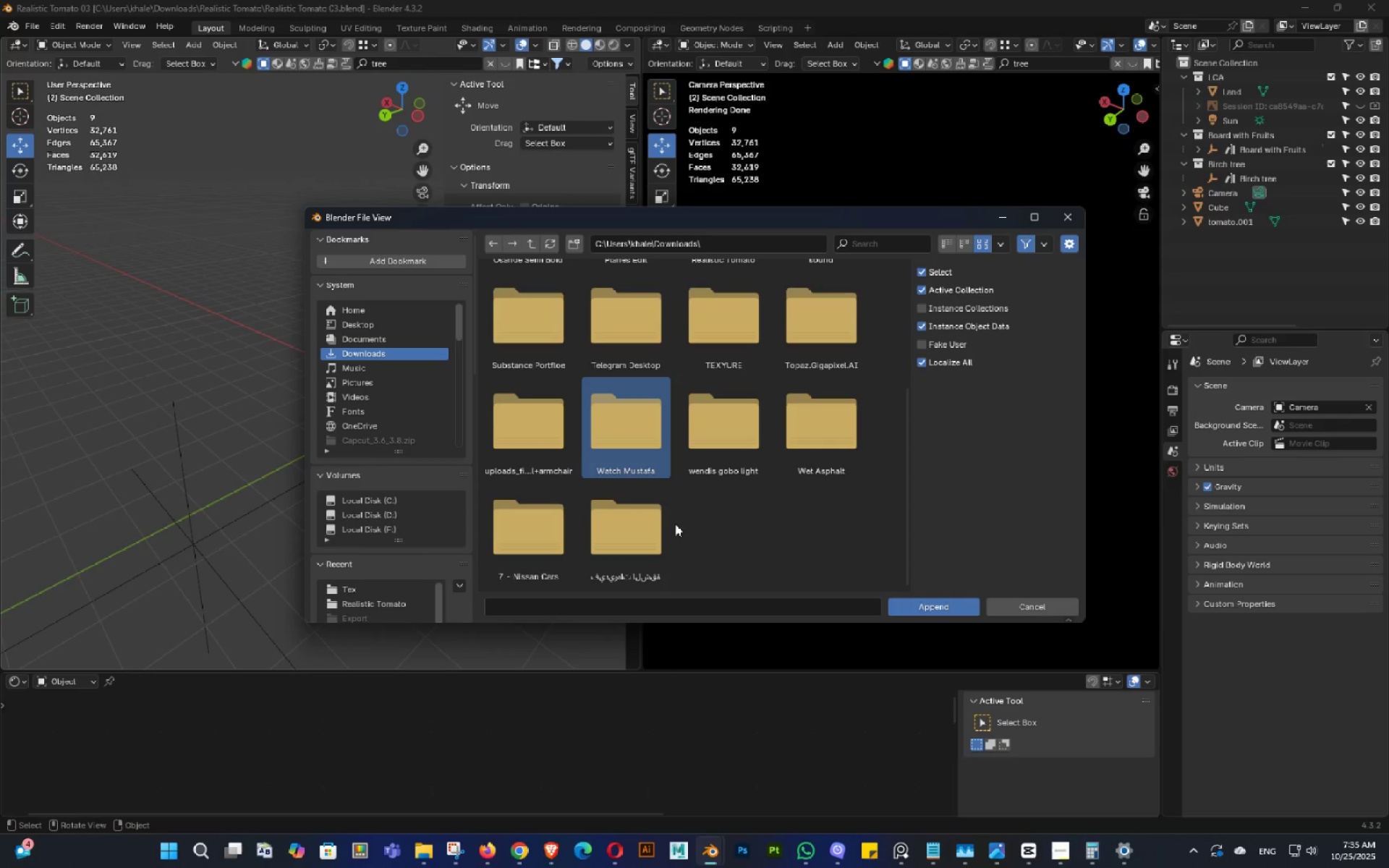 
scroll: coordinate [686, 514], scroll_direction: up, amount: 9.0
 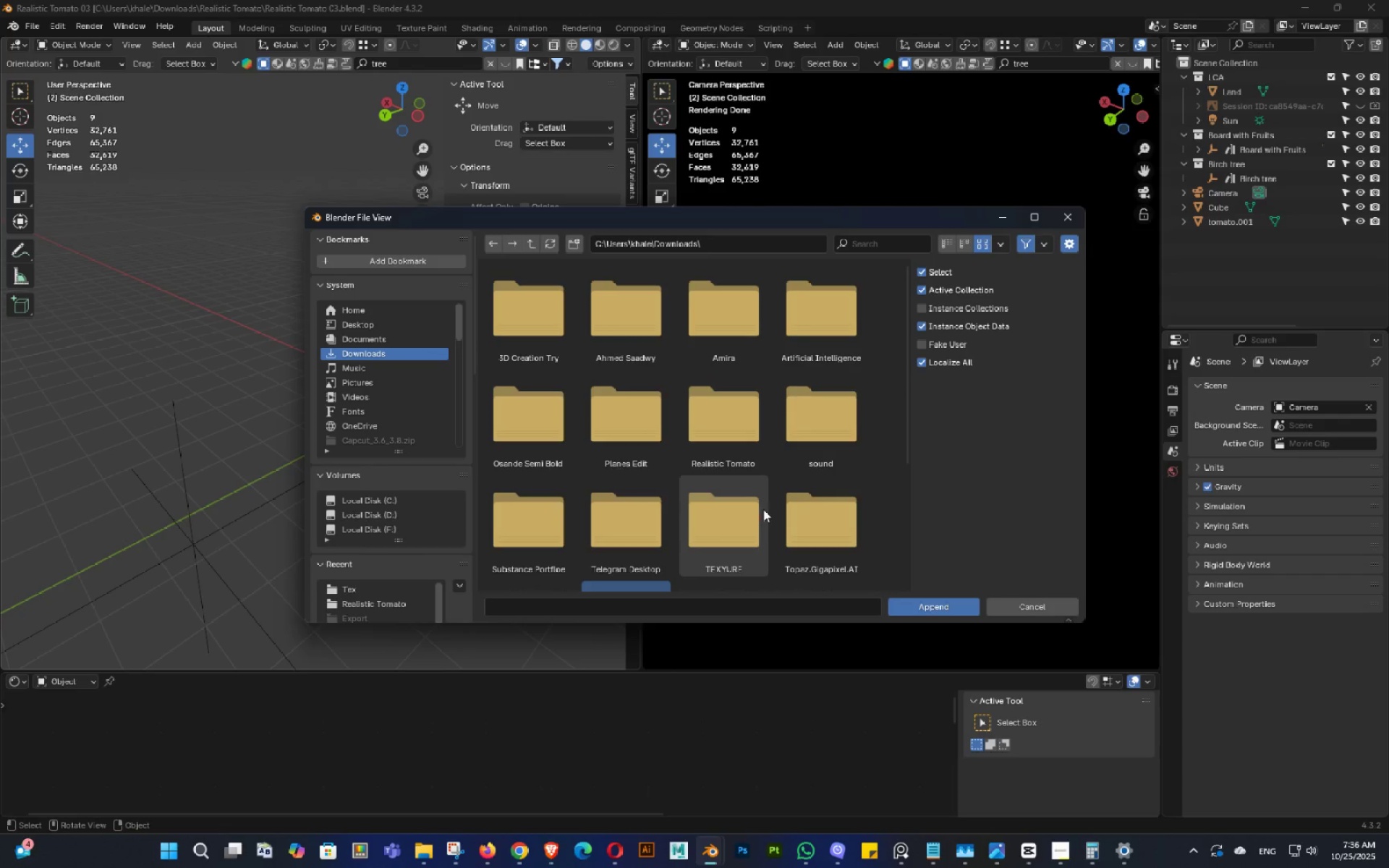 
scroll: coordinate [736, 488], scroll_direction: down, amount: 5.0
 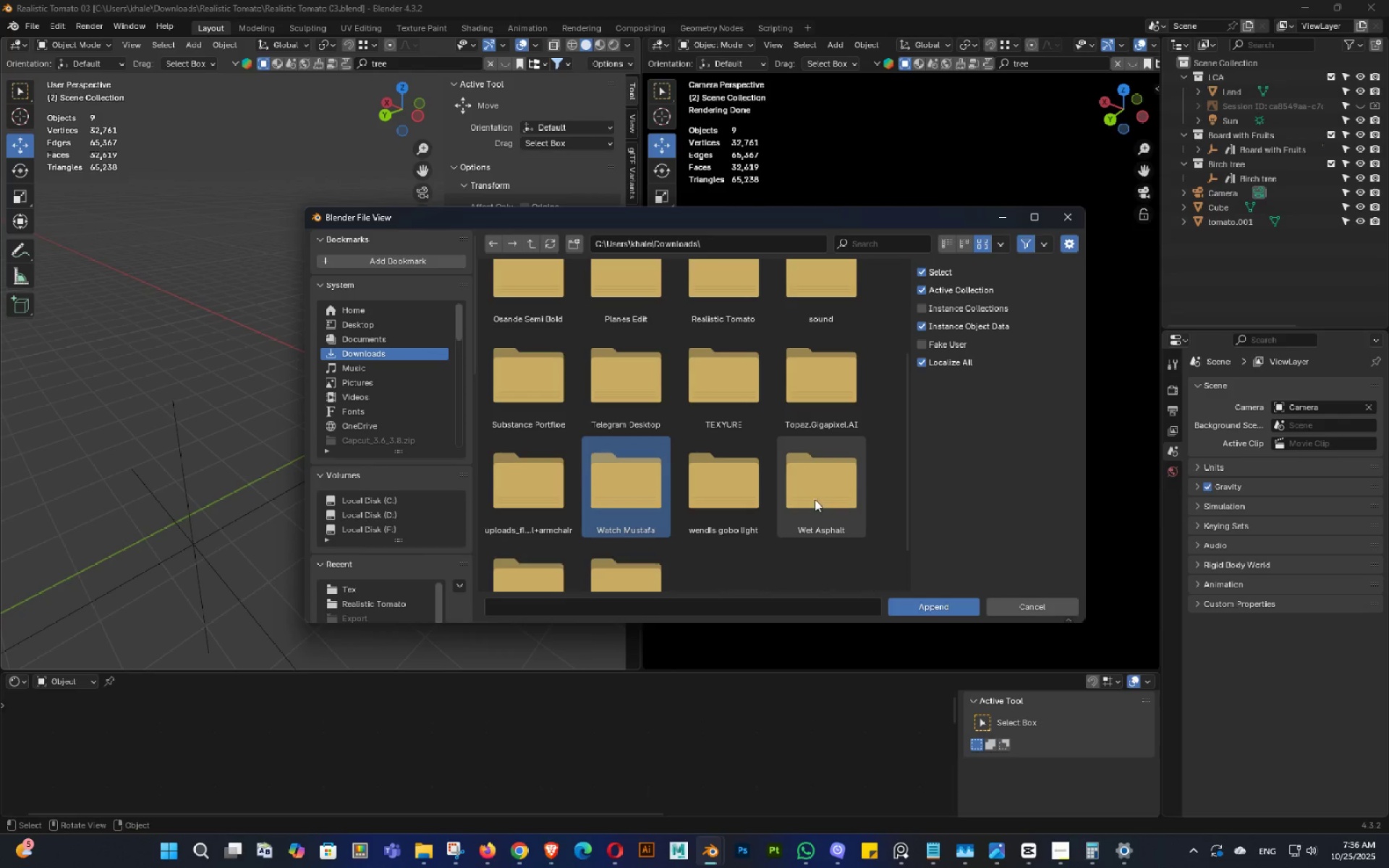 
double_click([723, 484])
 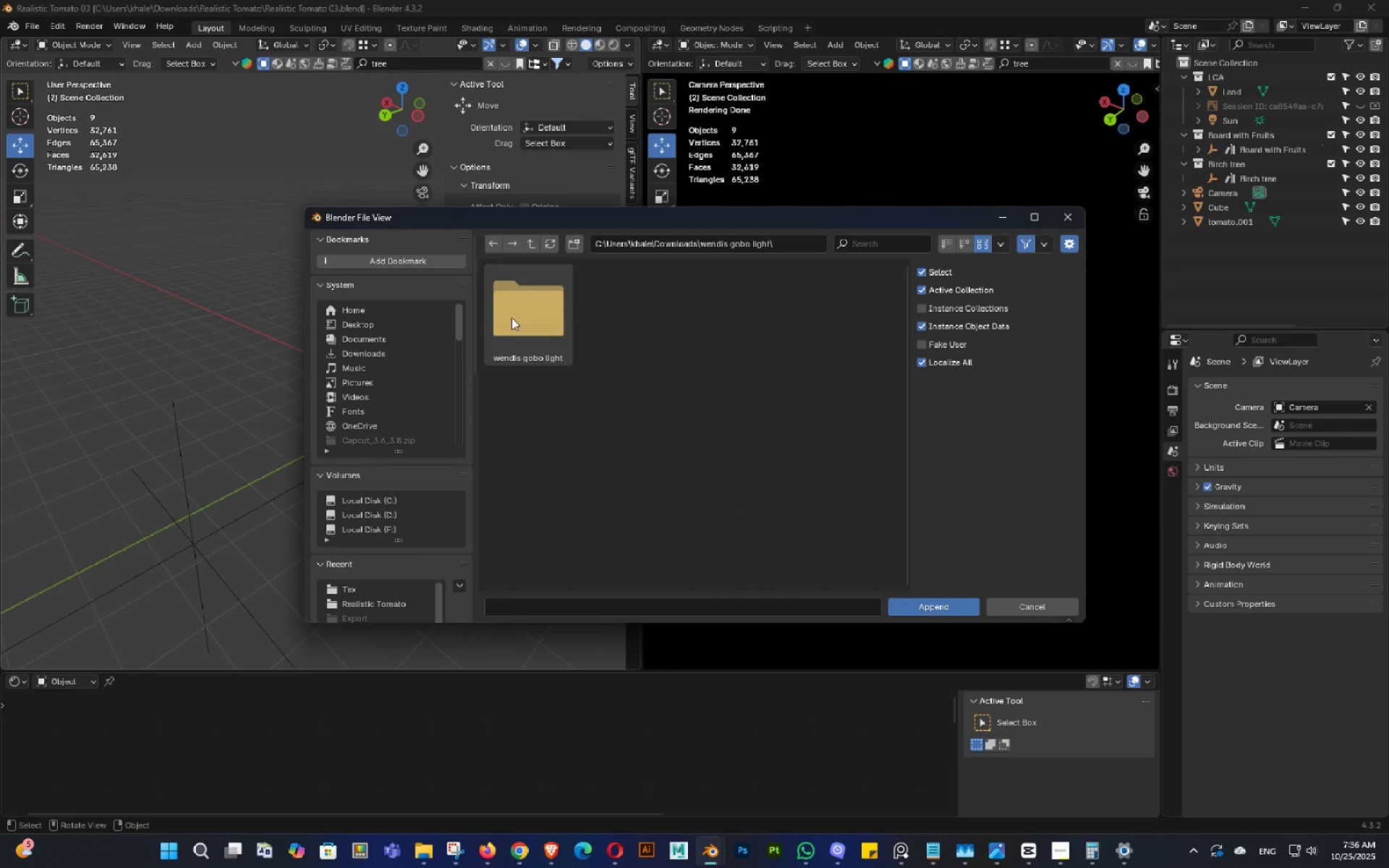 
left_click([511, 318])
 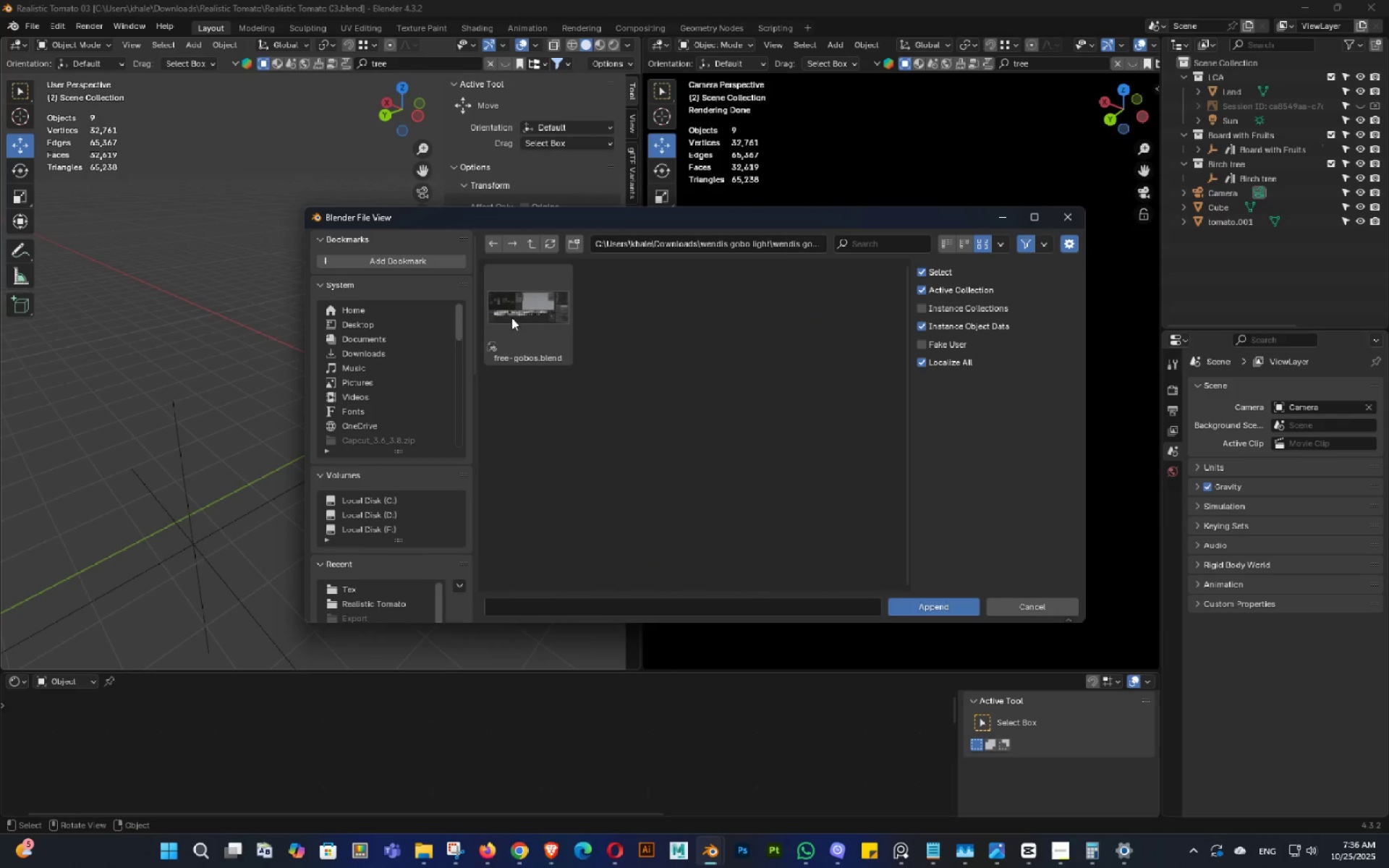 
left_click([511, 318])
 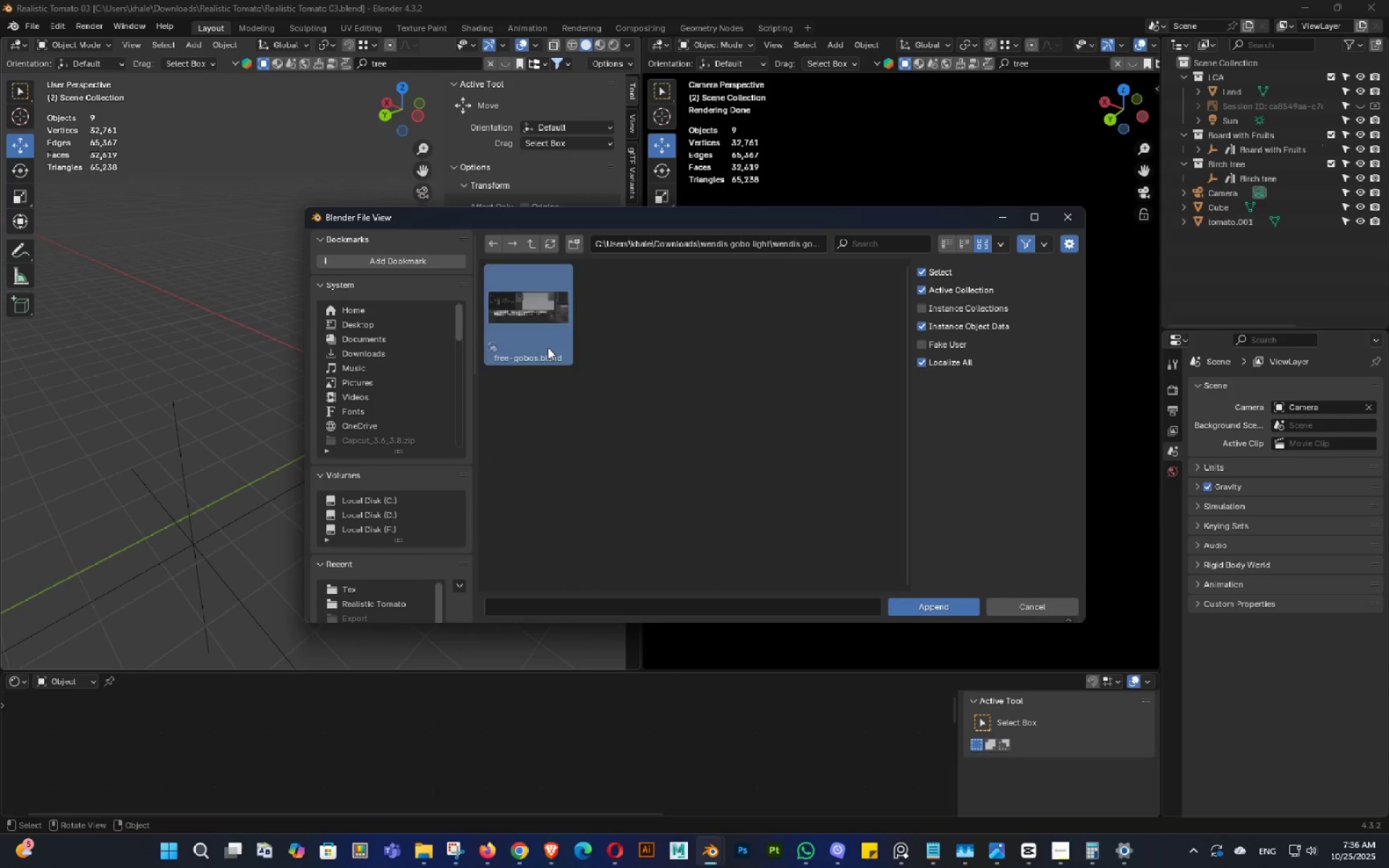 
double_click([548, 347])
 